 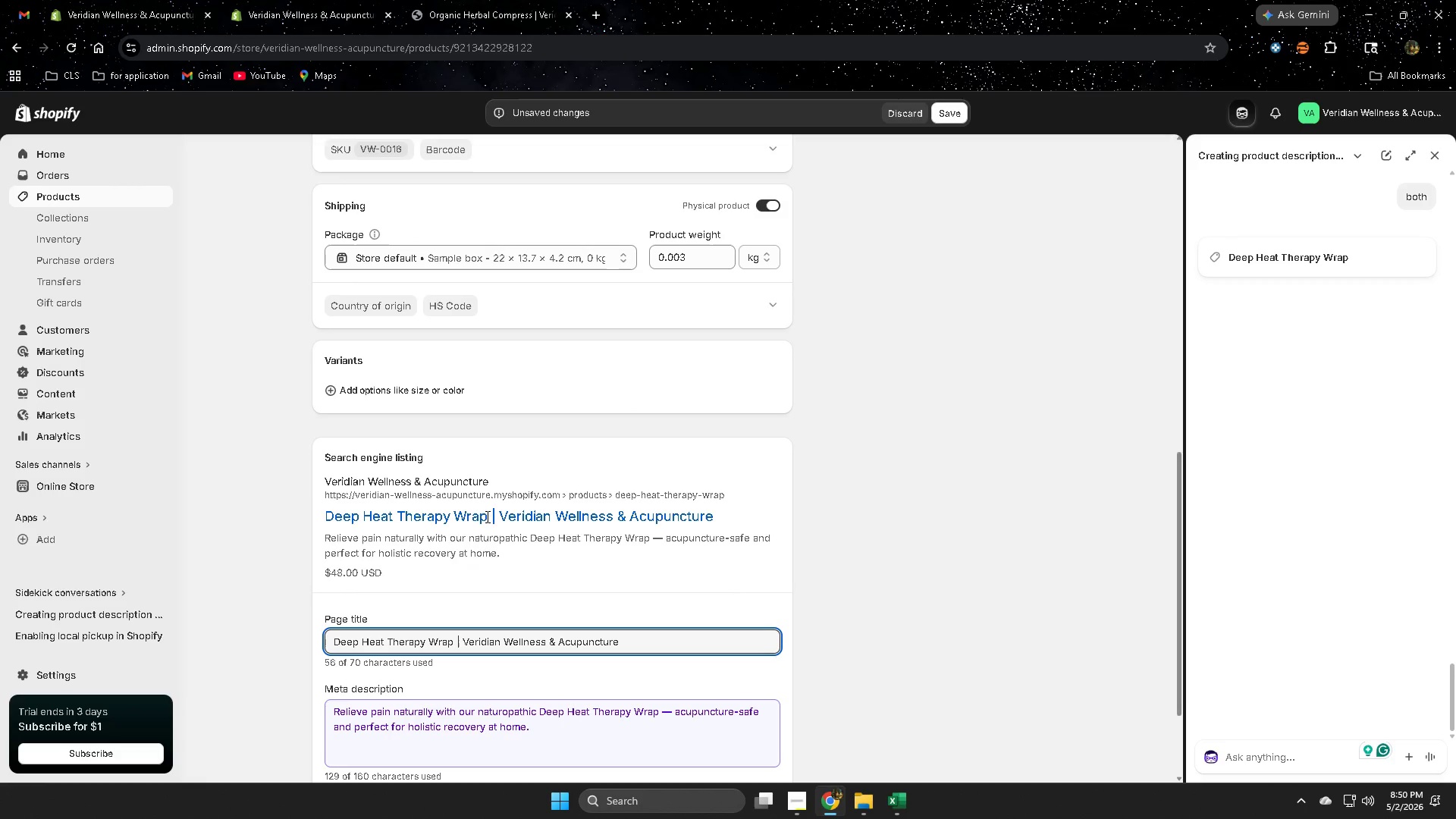 
scroll: coordinate [549, 528], scroll_direction: up, amount: 3.0
 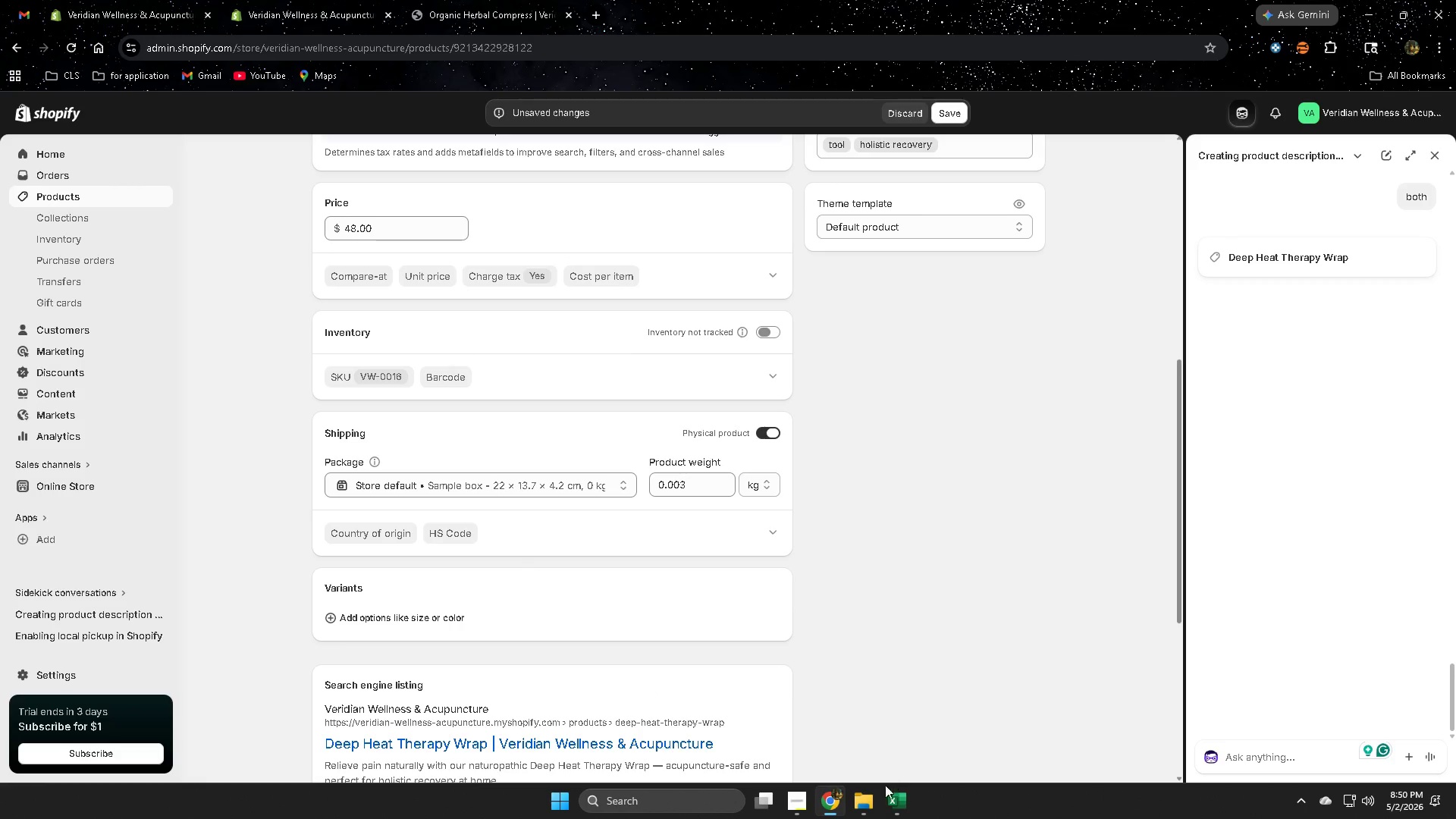 
left_click([907, 806])
 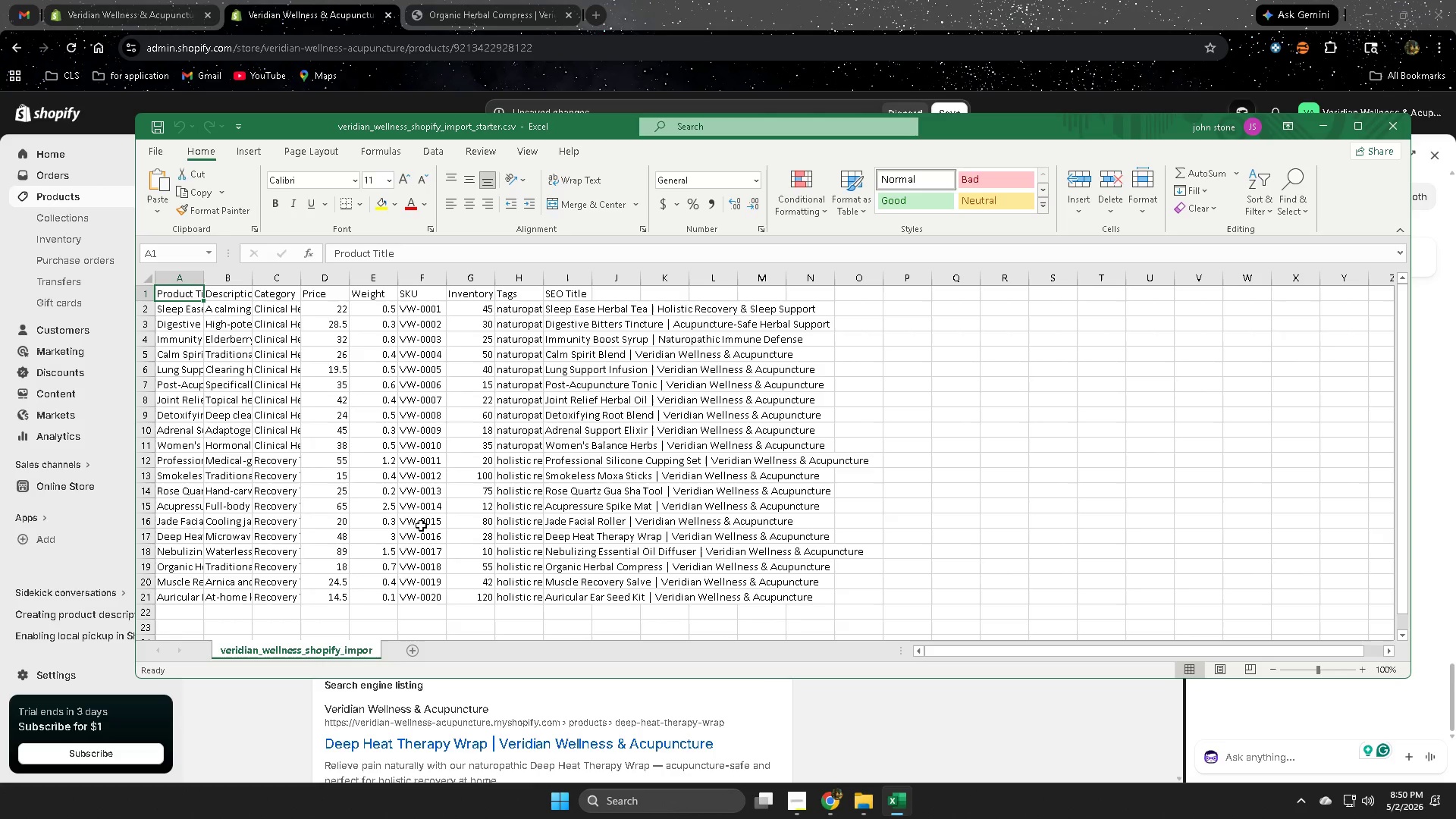 
scroll: coordinate [254, 477], scroll_direction: up, amount: 4.0
 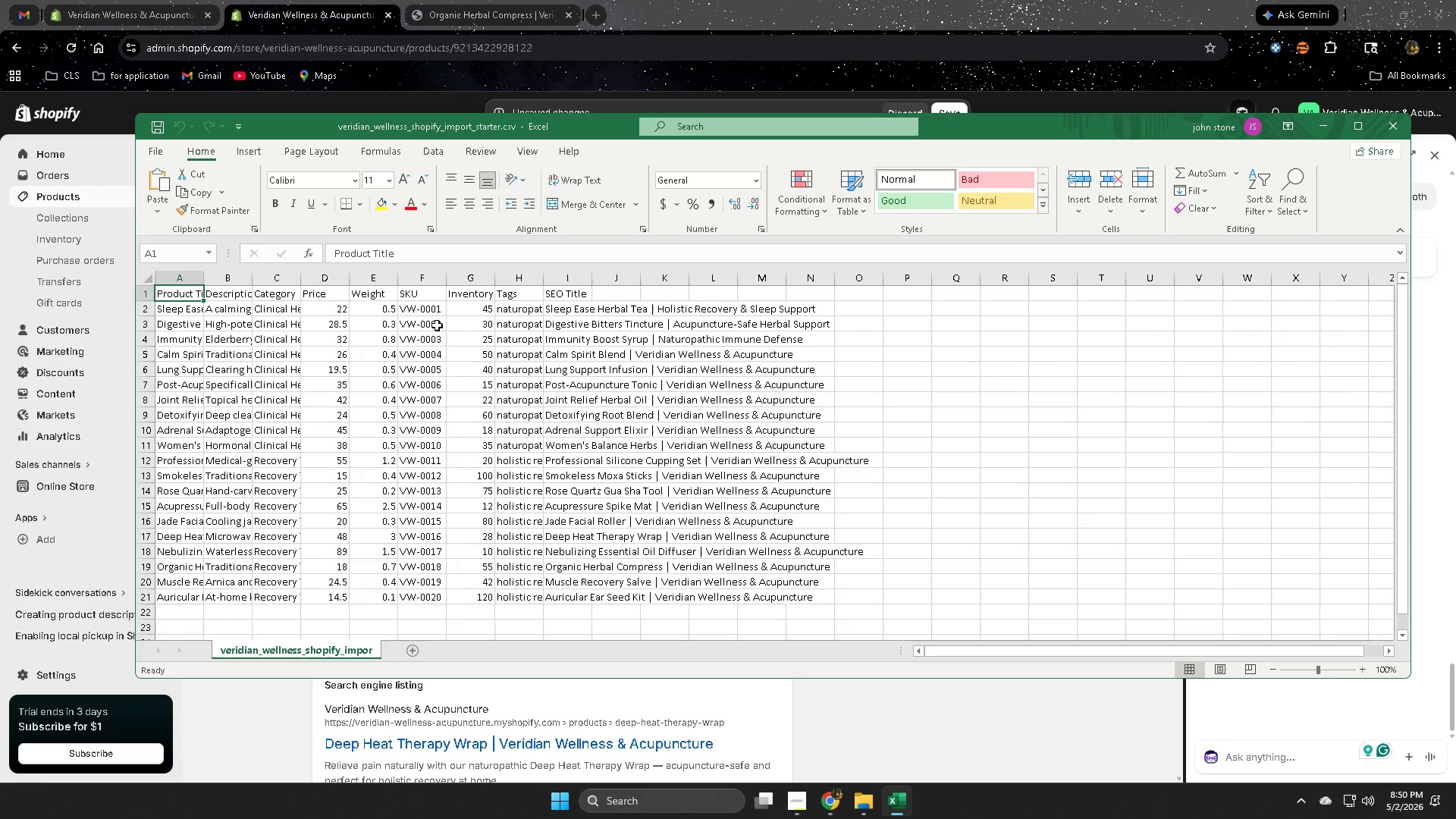 
wait(7.77)
 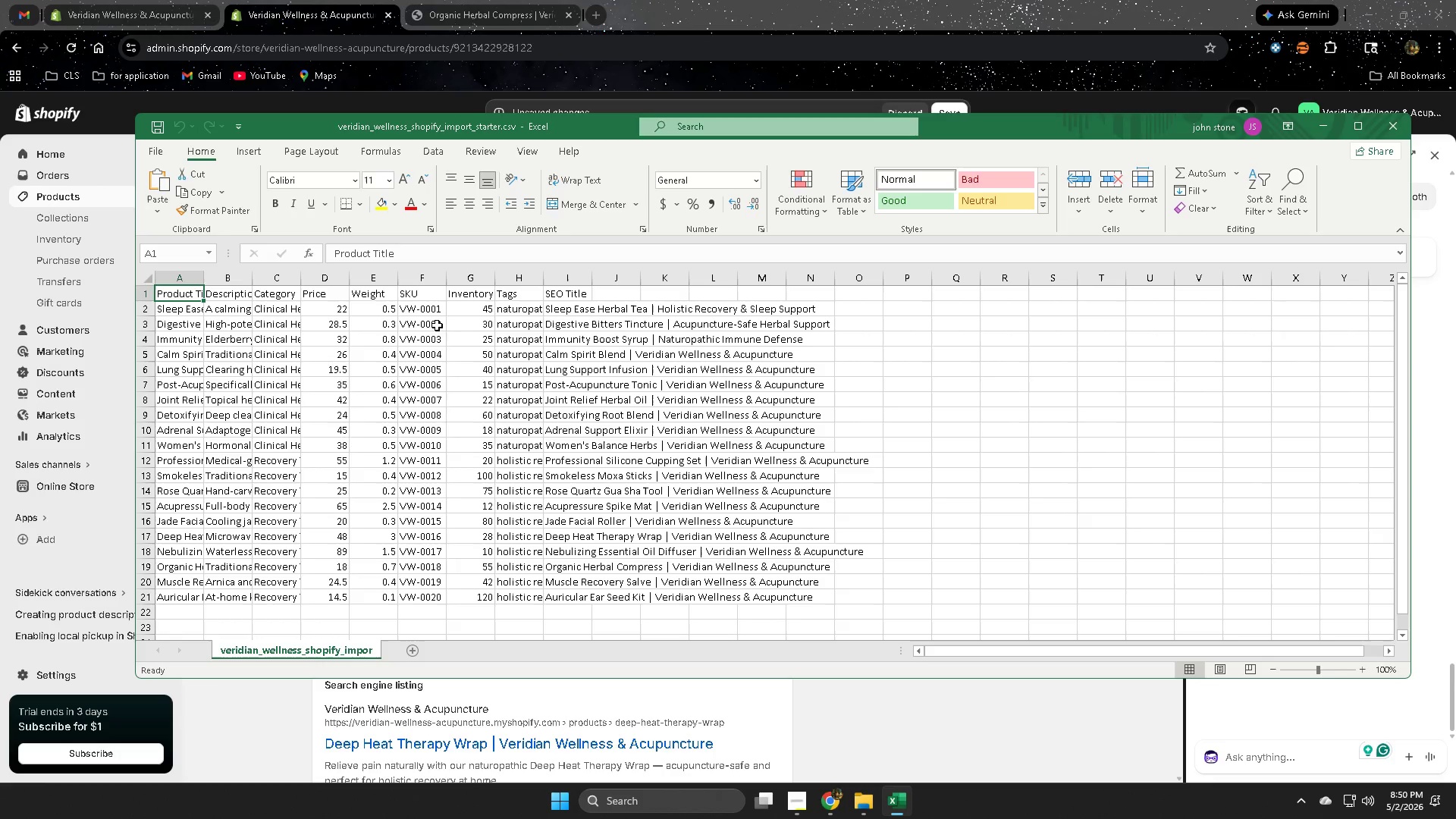 
left_click([726, 0])
 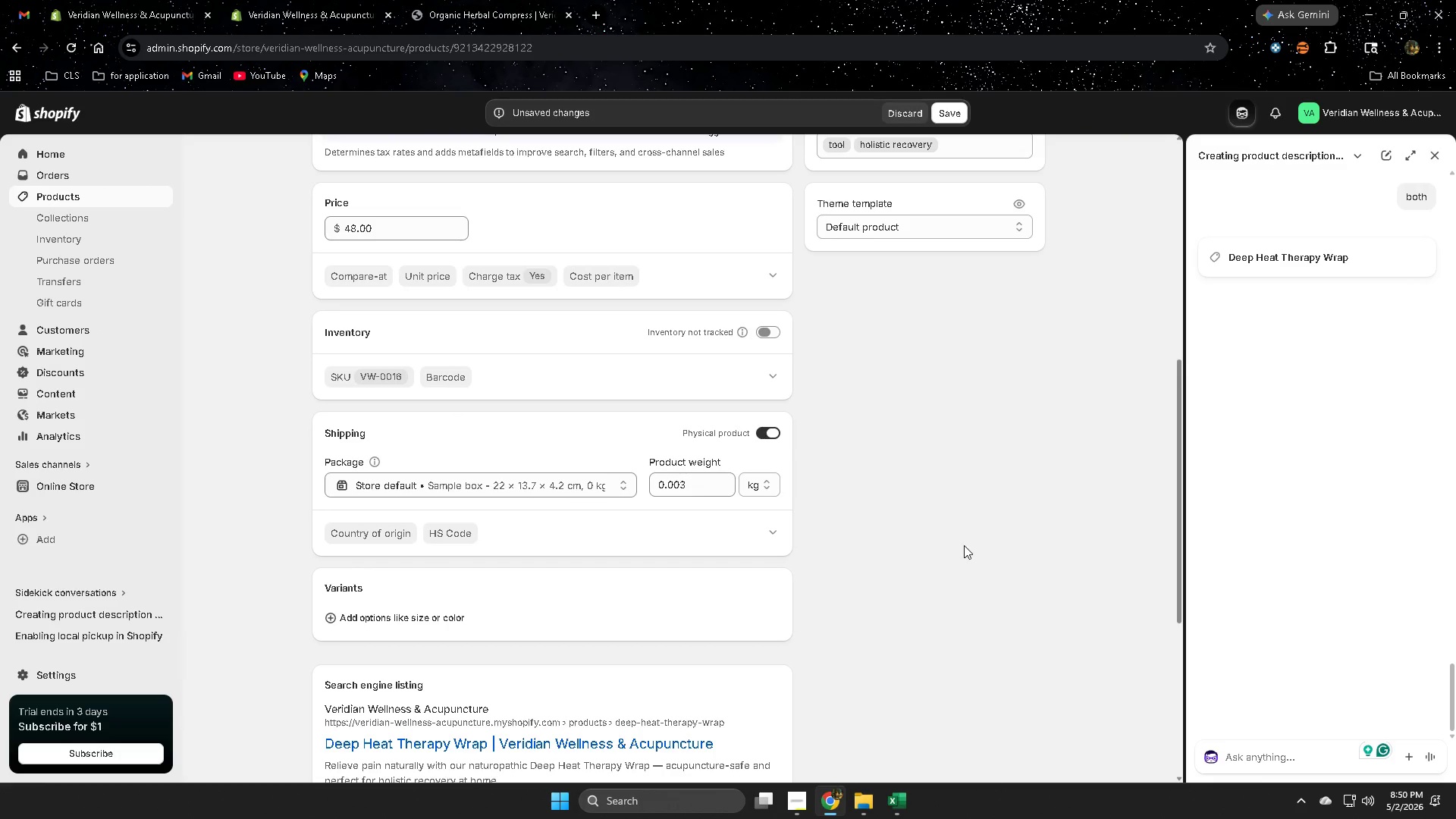 
scroll: coordinate [908, 565], scroll_direction: down, amount: 6.0
 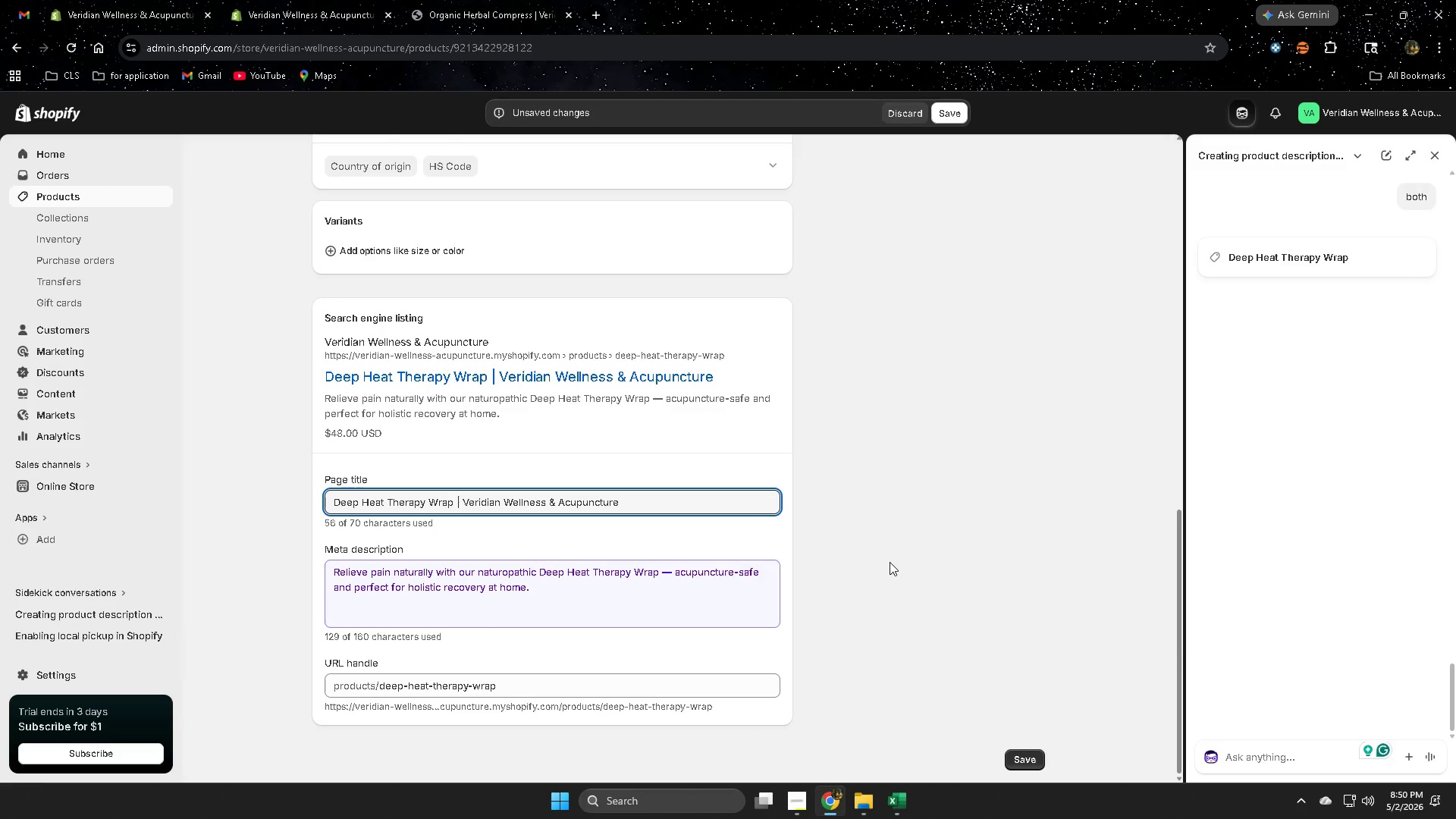 
scroll: coordinate [858, 562], scroll_direction: up, amount: 7.0
 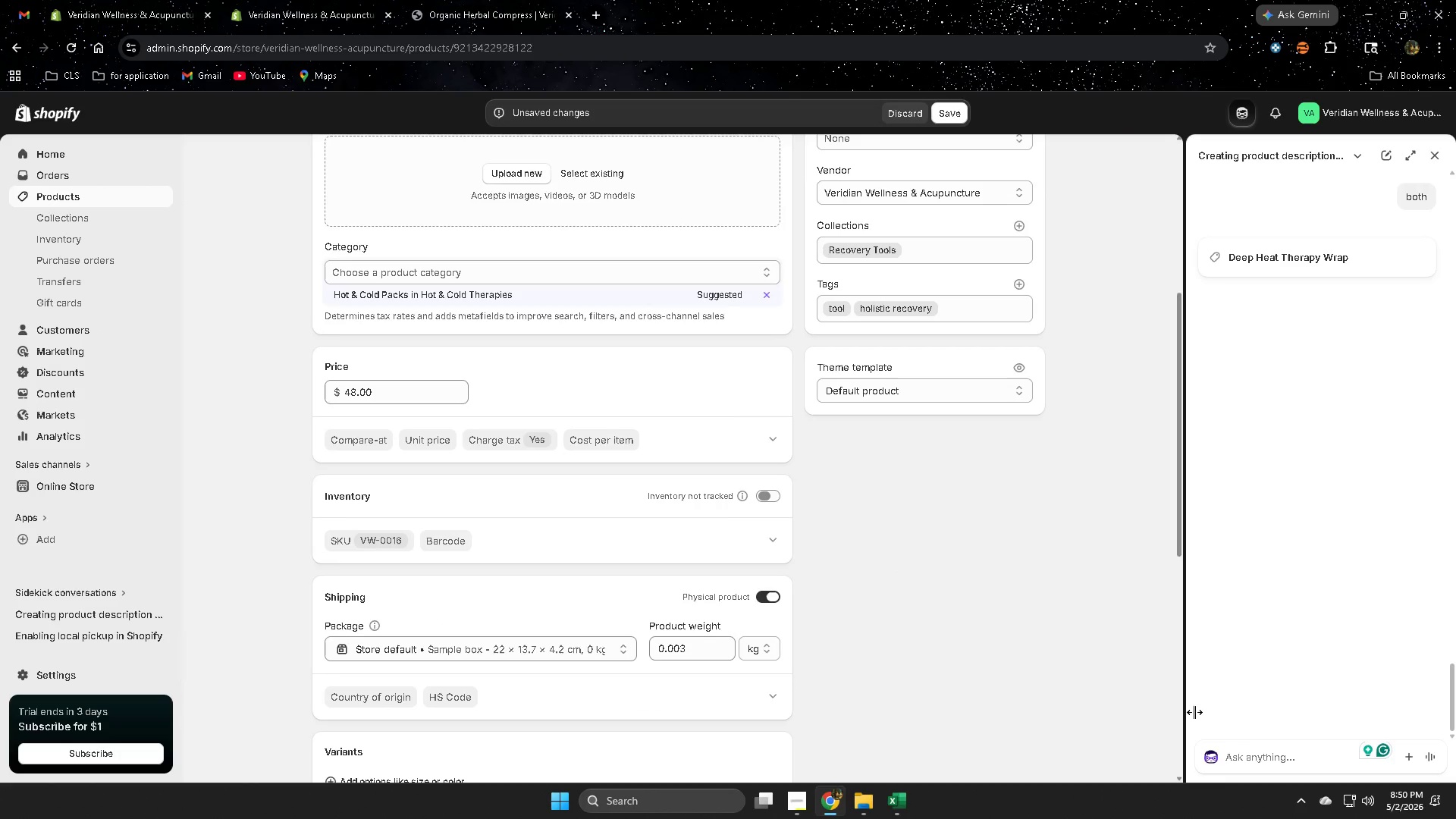 
left_click([1247, 761])
 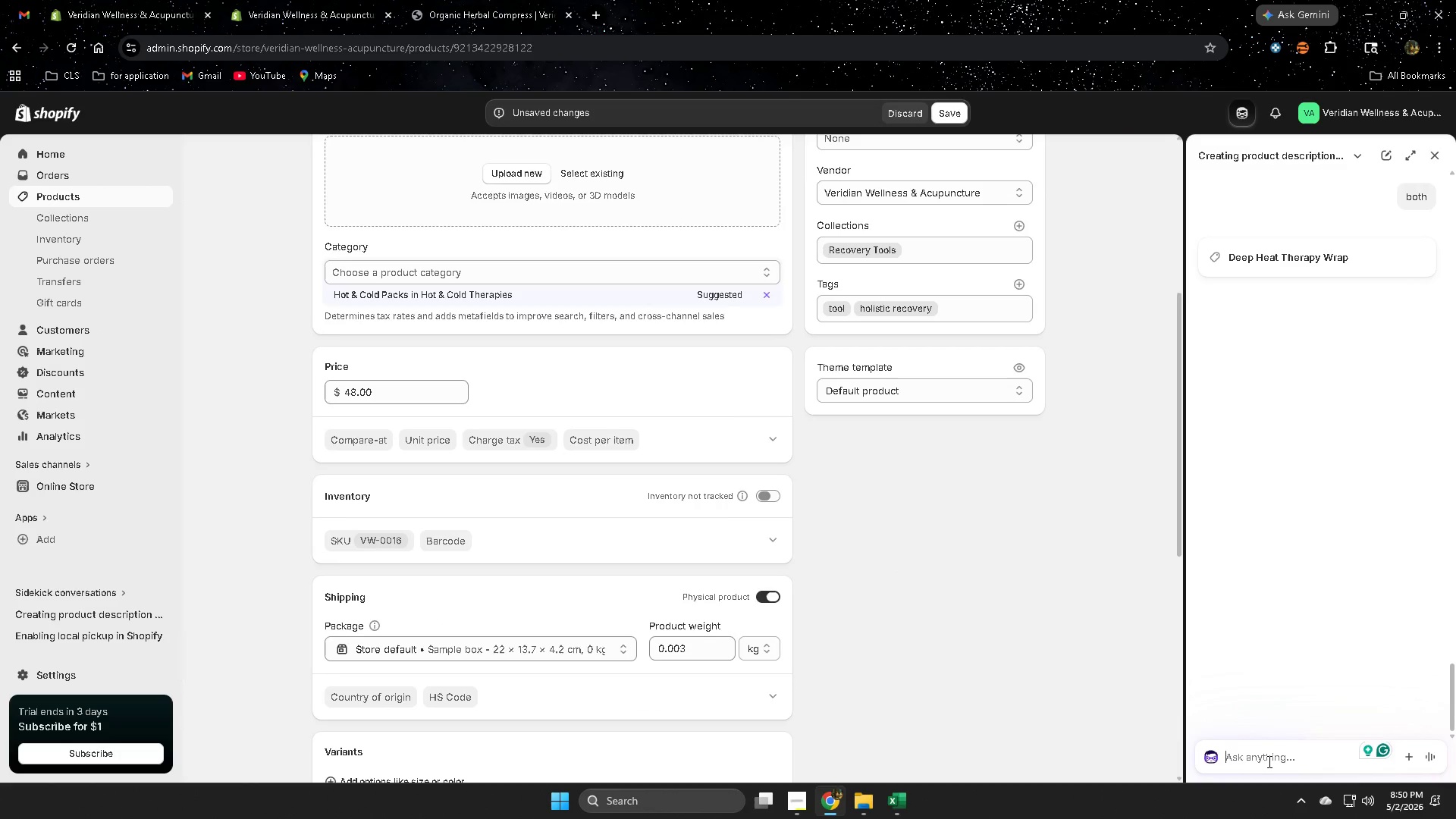 
scroll: coordinate [1250, 700], scroll_direction: down, amount: 3.0
 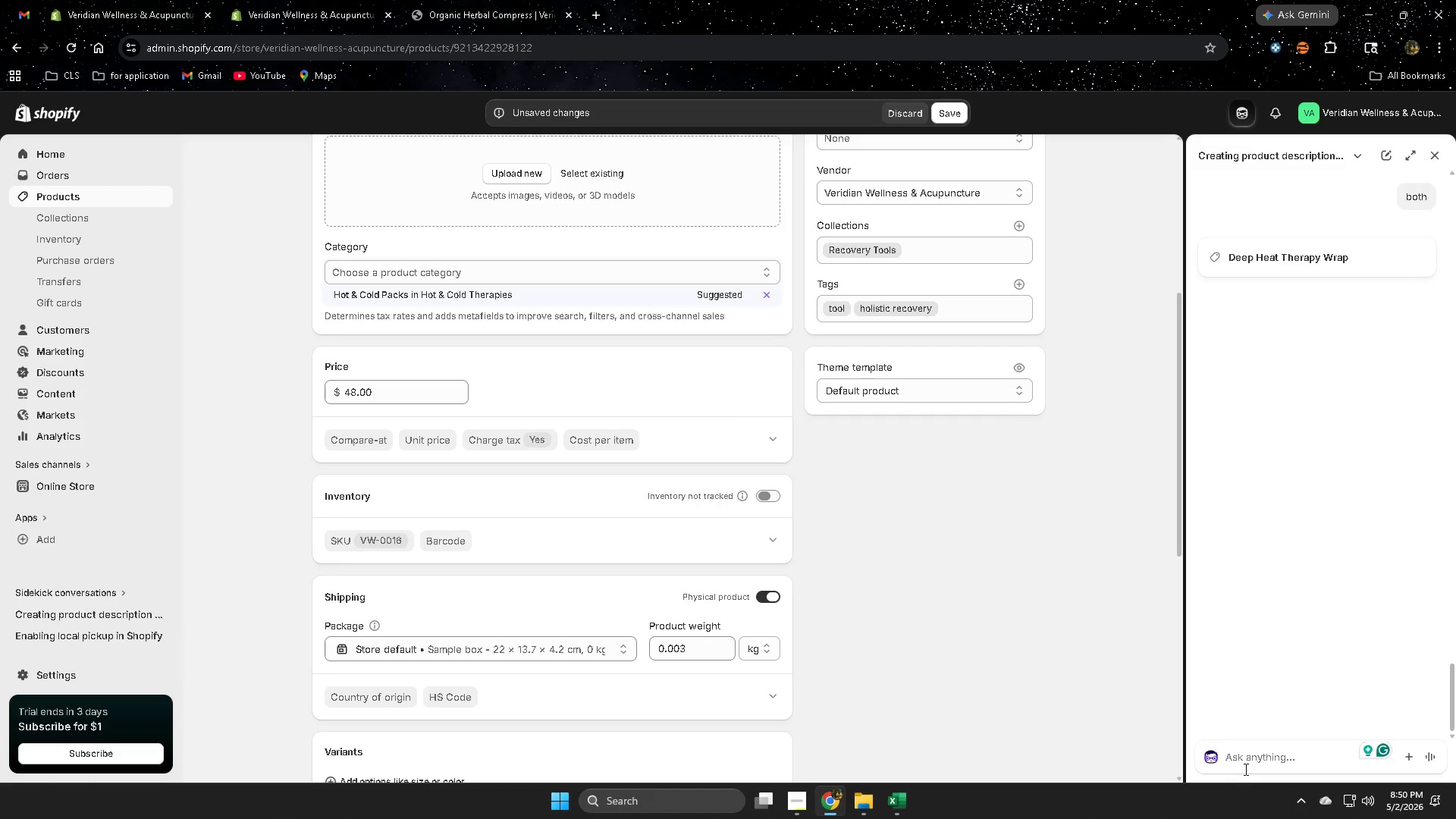 
type(ianmge)
key(Backspace)
key(Backspace)
key(Backspace)
key(Backspace)
key(Backspace)
type(mage and alt text)
 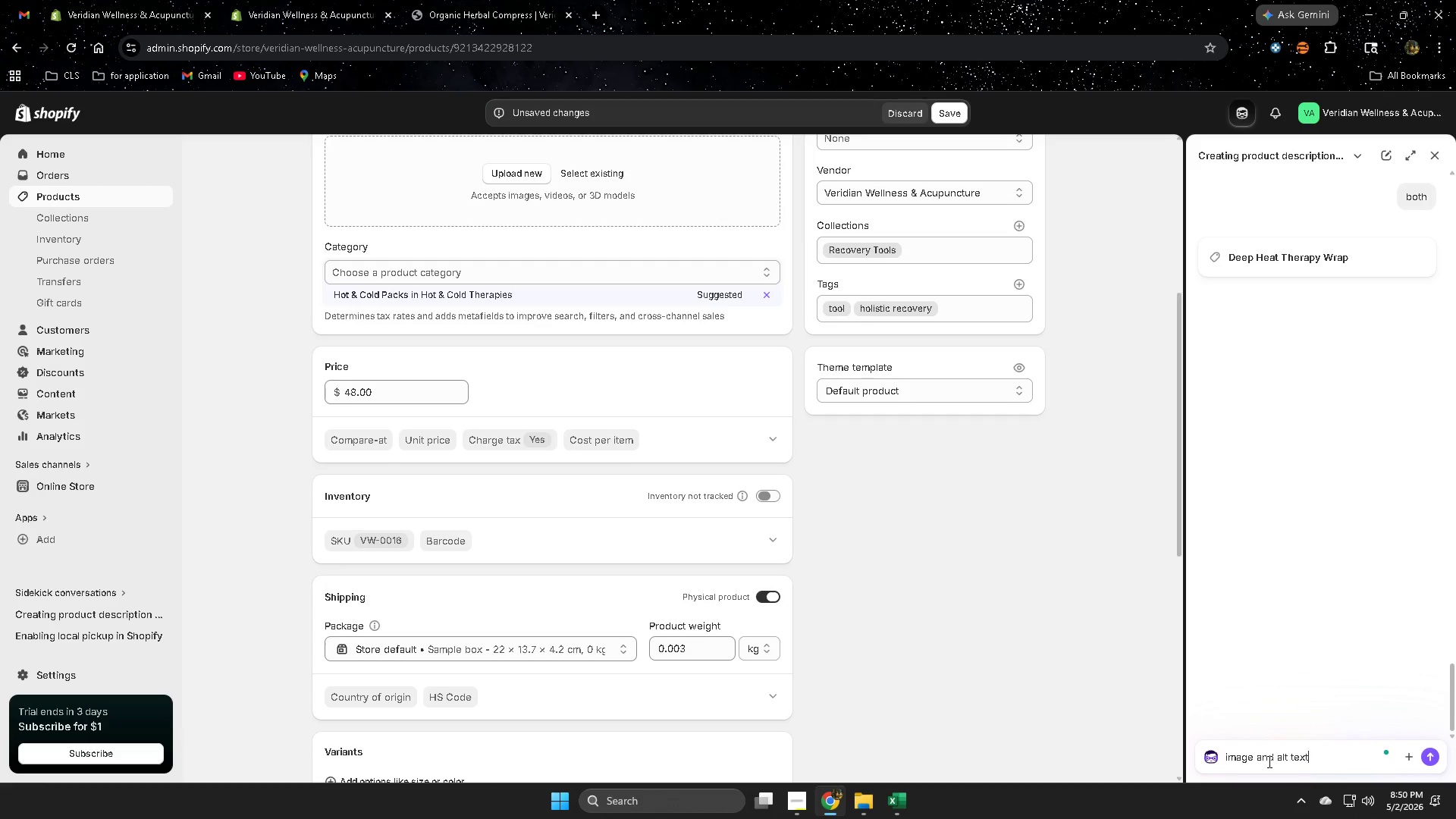 
key(Enter)
 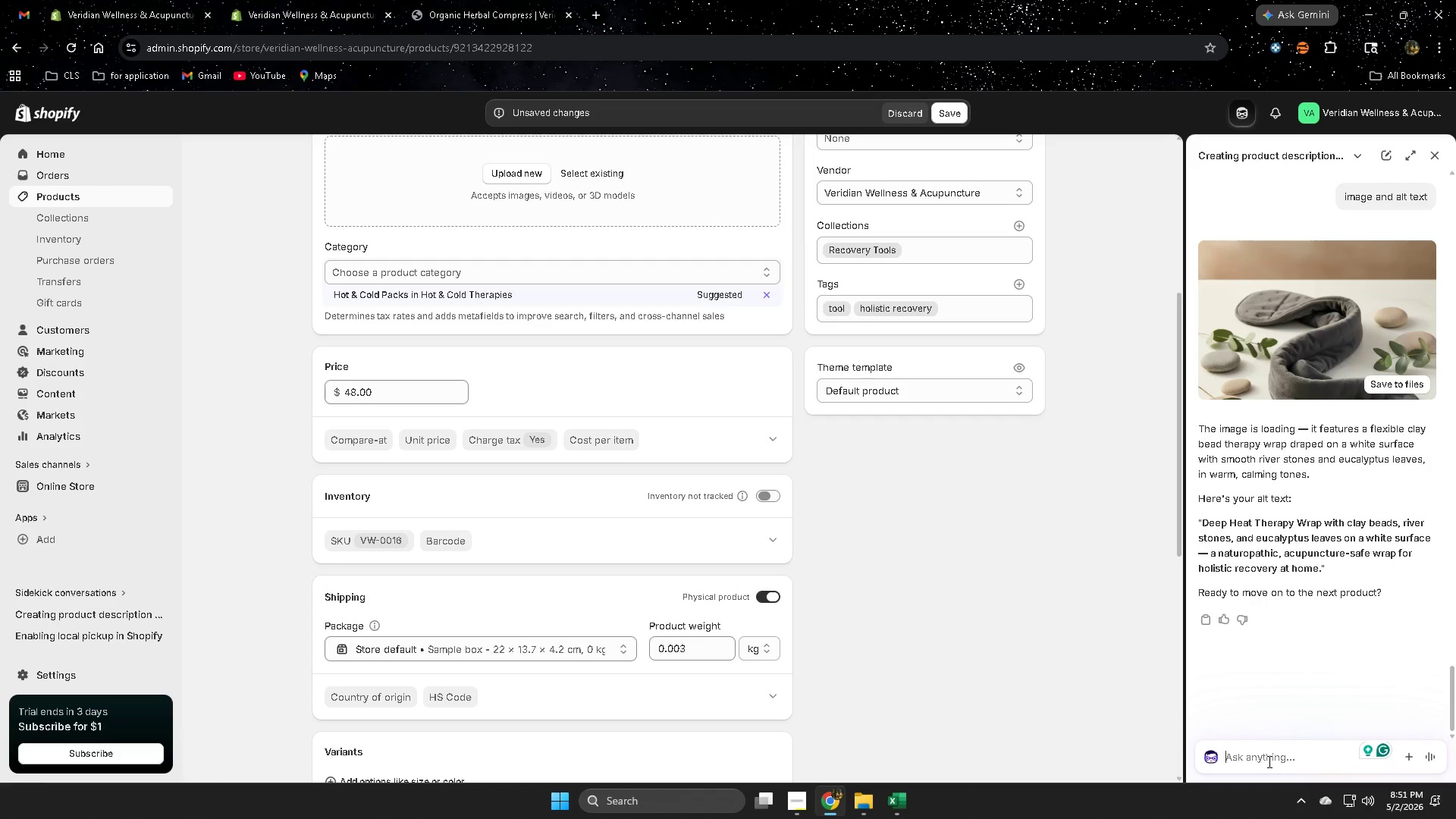 
wait(47.84)
 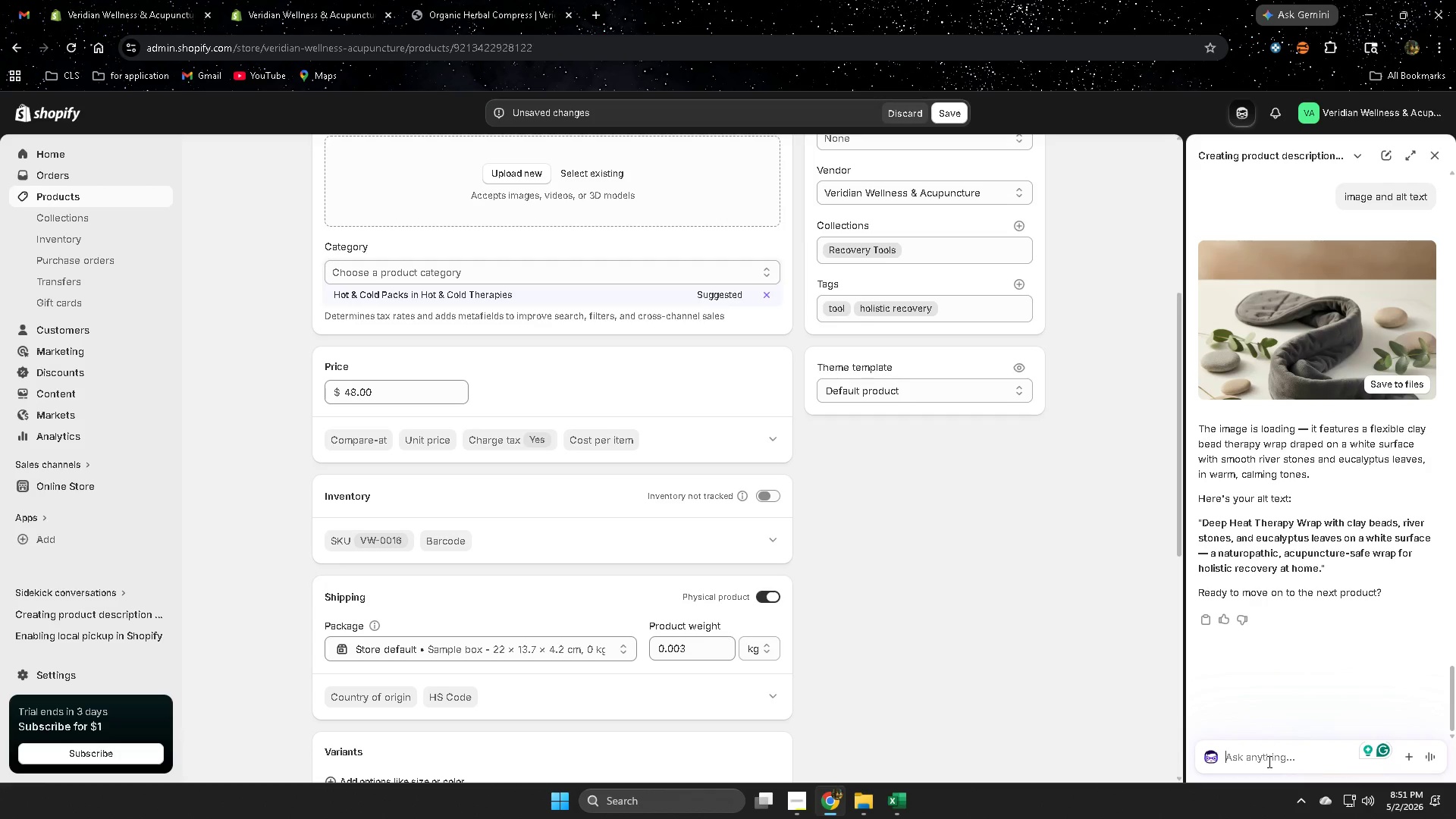 
scroll: coordinate [987, 493], scroll_direction: up, amount: 2.0
 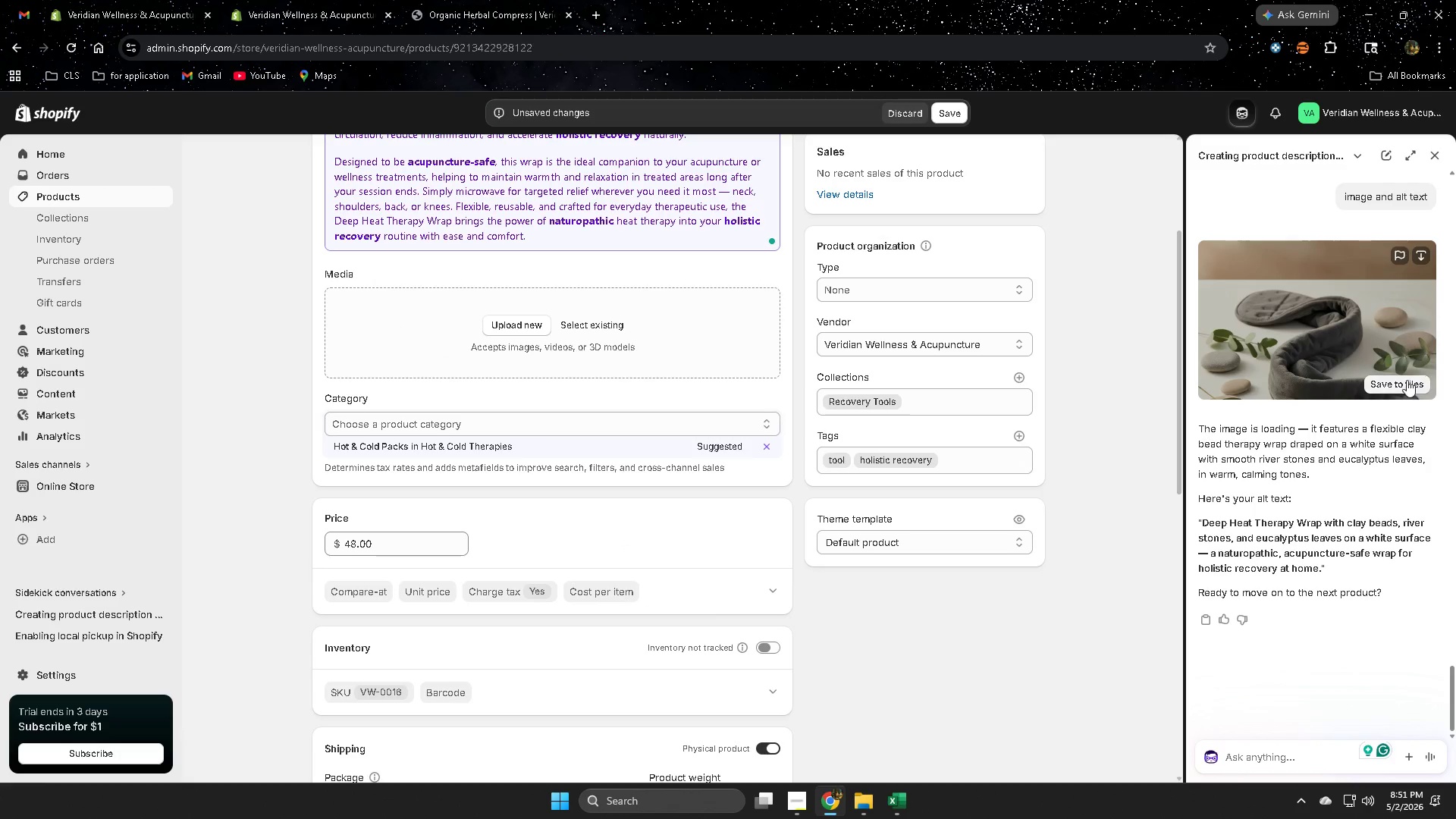 
left_click([1404, 381])
 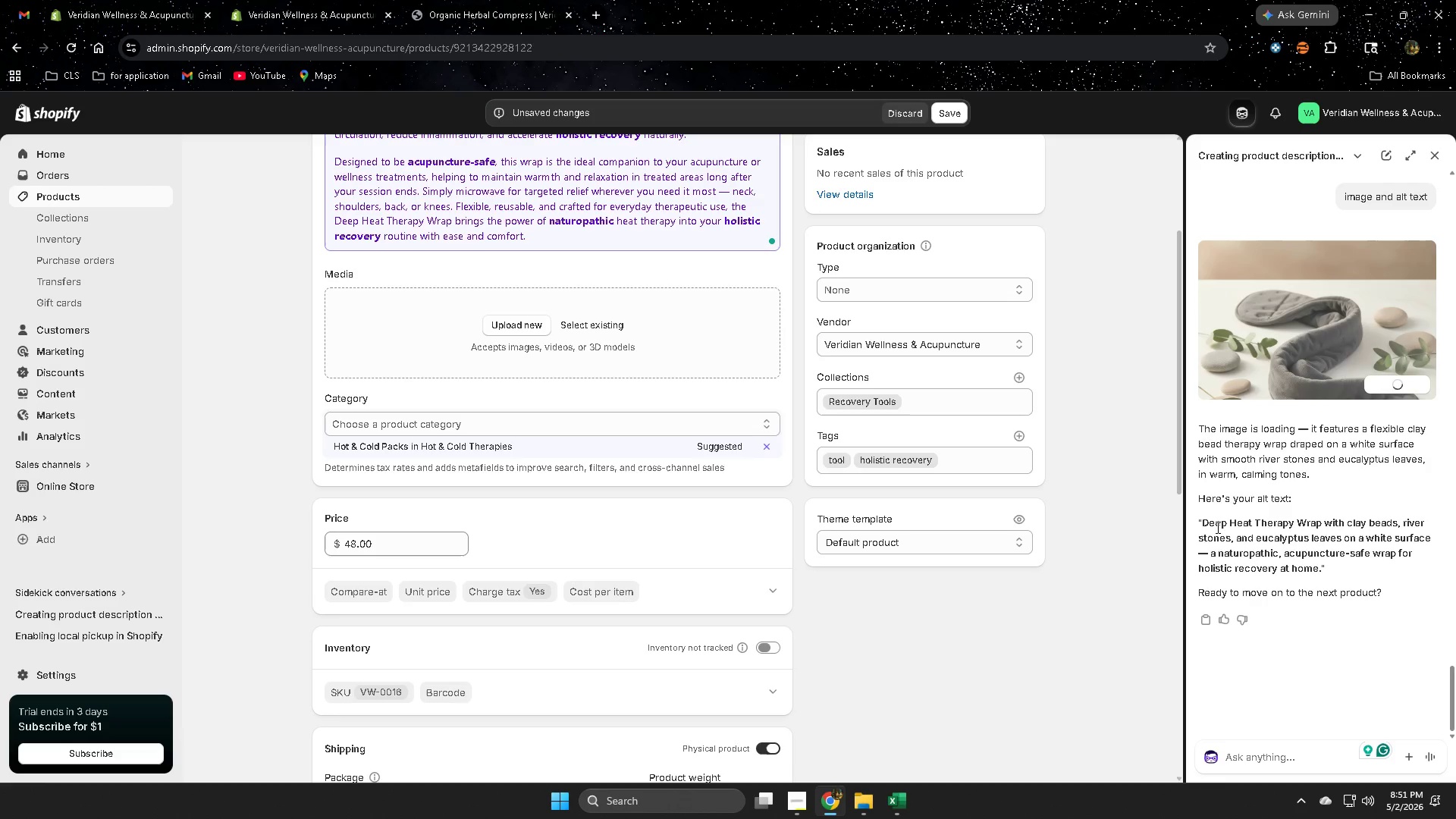 
left_click([1214, 527])
 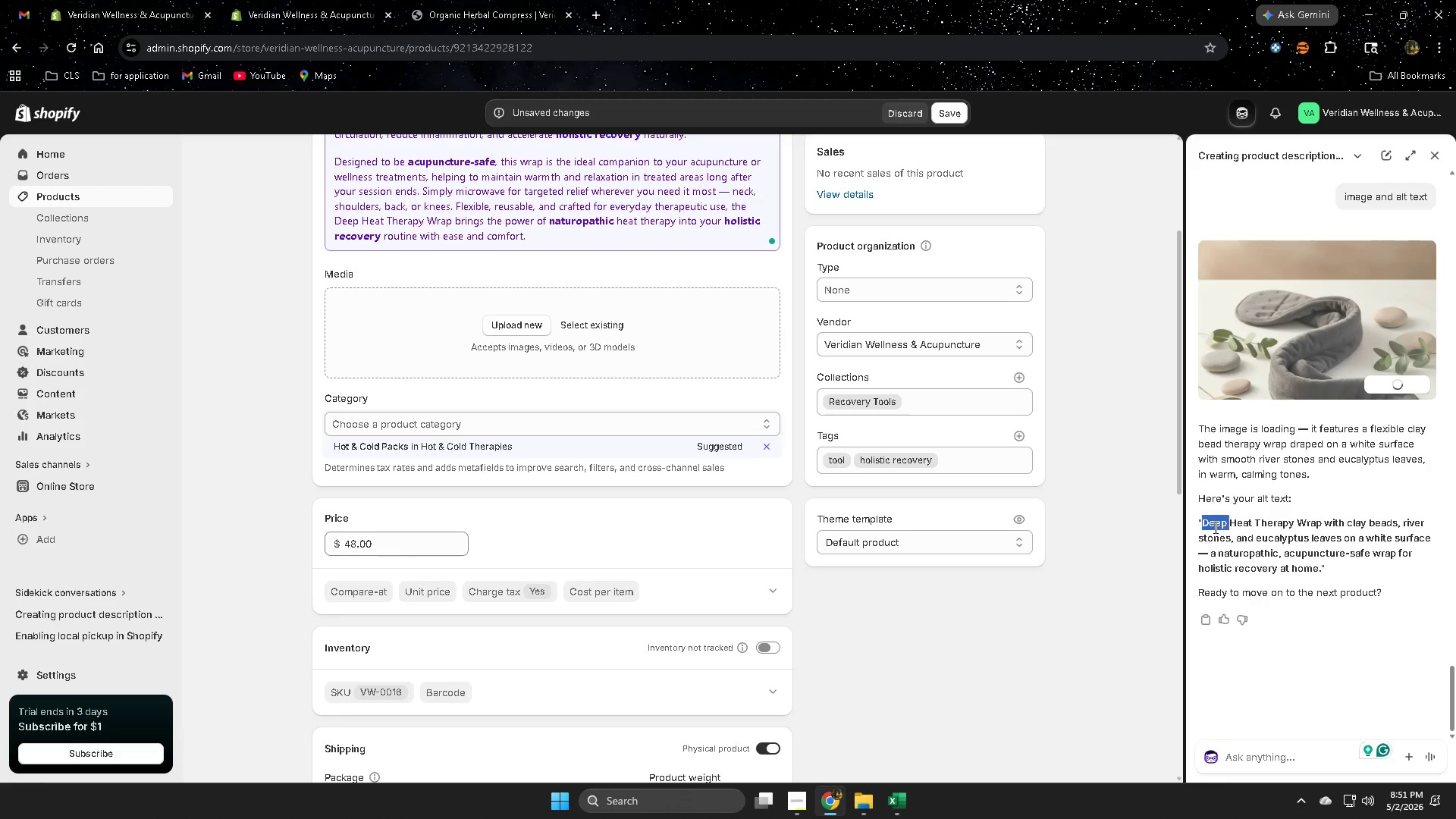 
left_click_drag(start_coordinate=[1214, 527], to_coordinate=[1298, 563])
 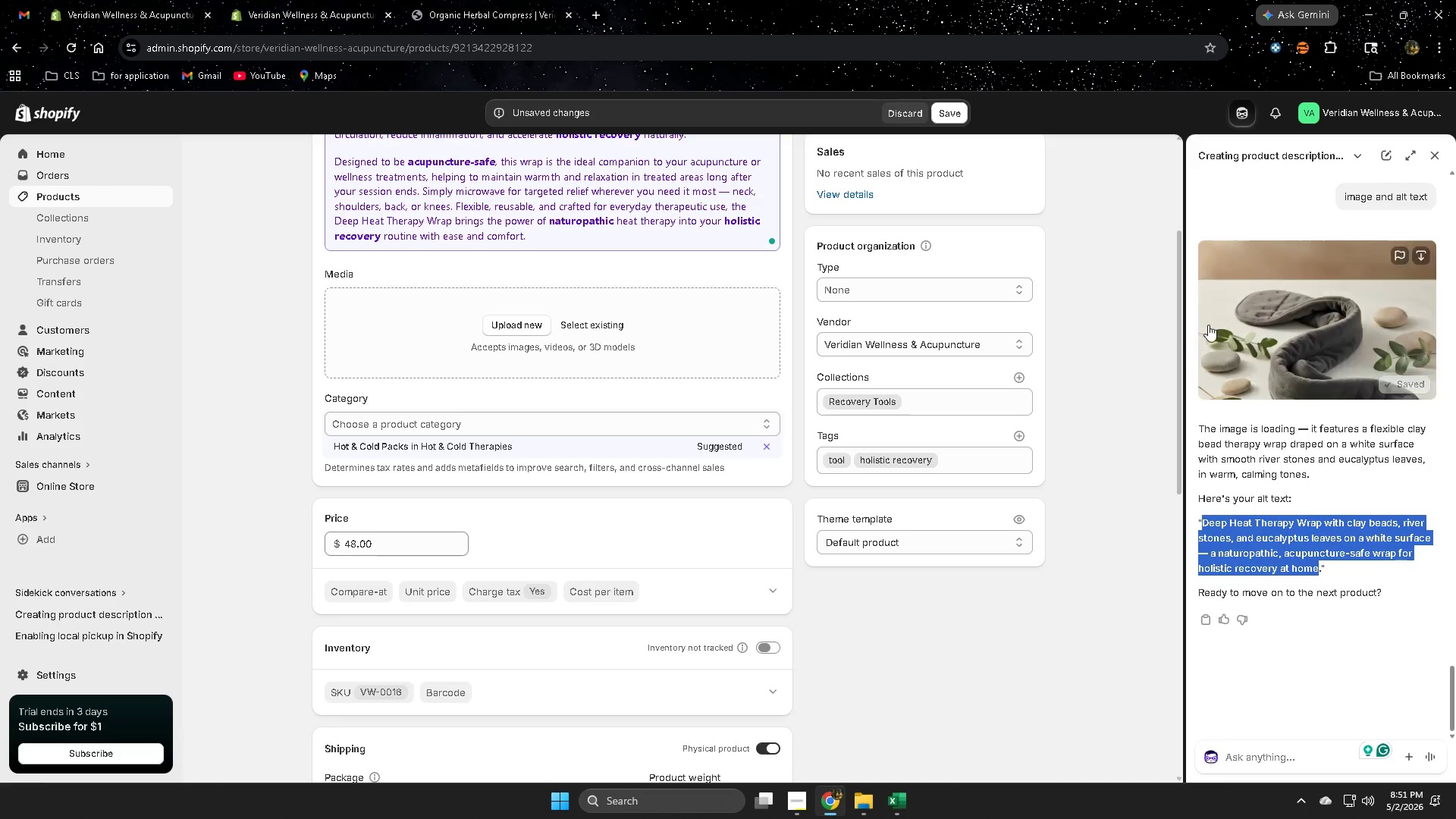 
key(Control+ControlLeft)
 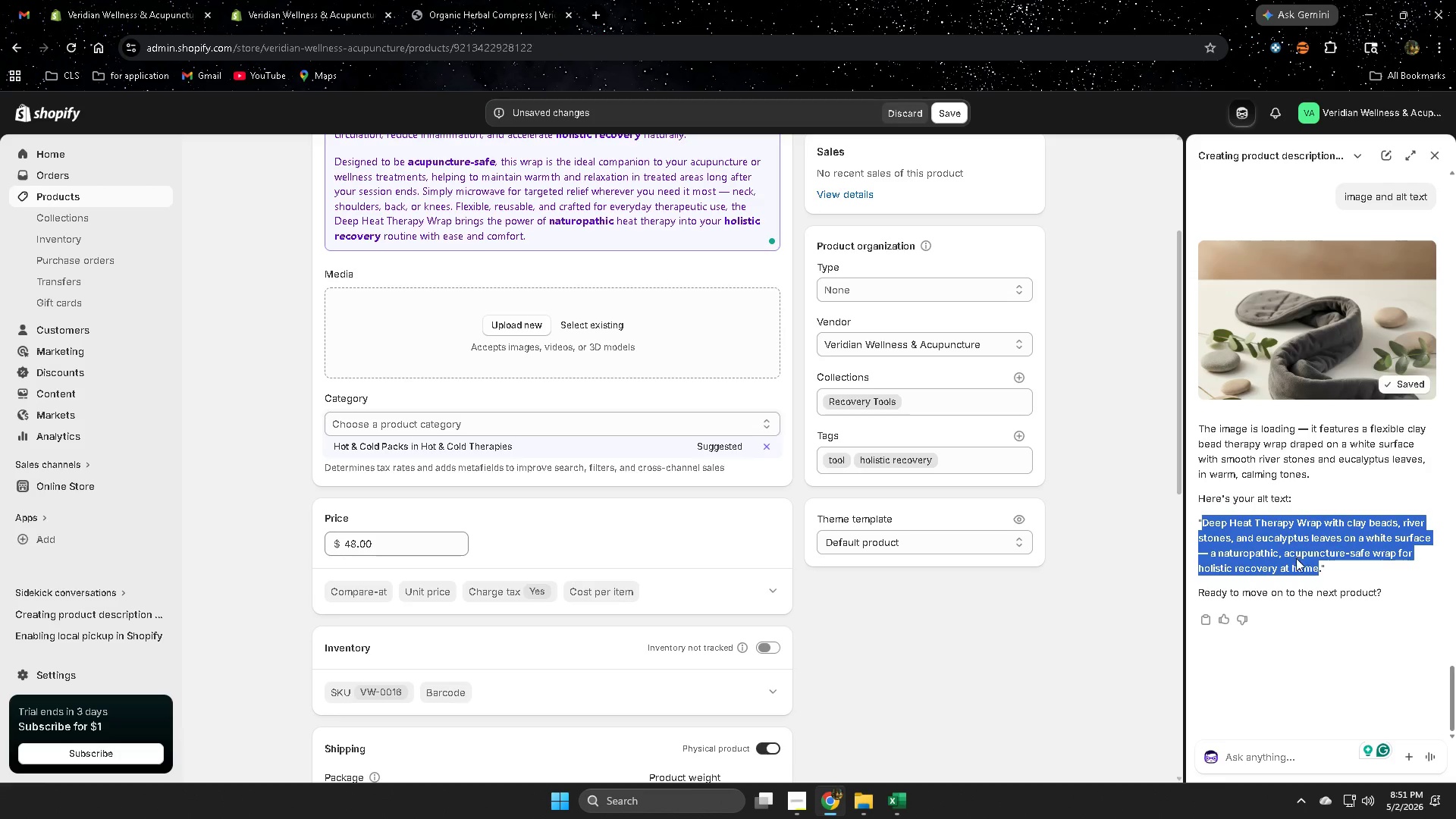 
key(Control+C)
 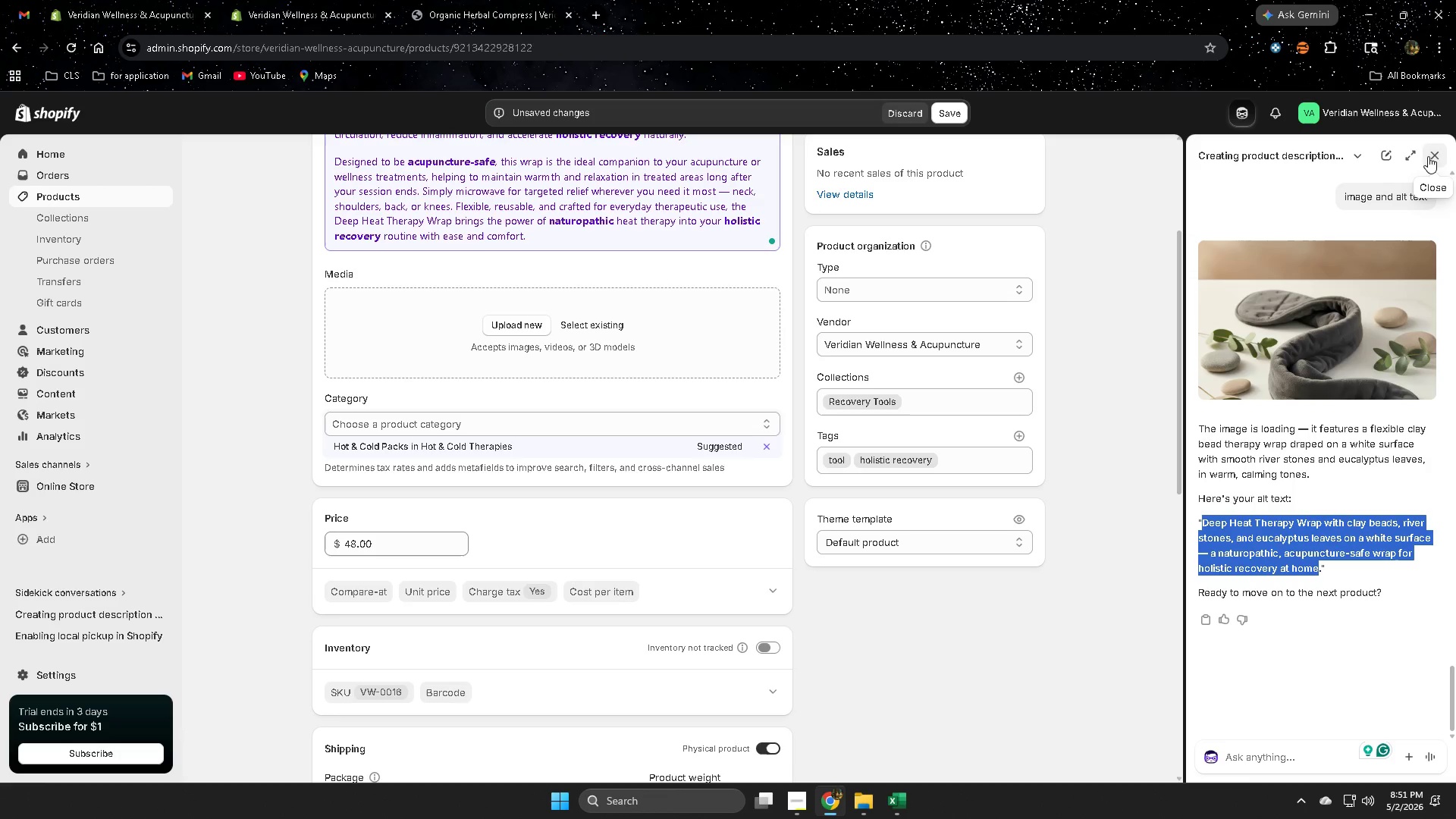 
left_click([1436, 156])
 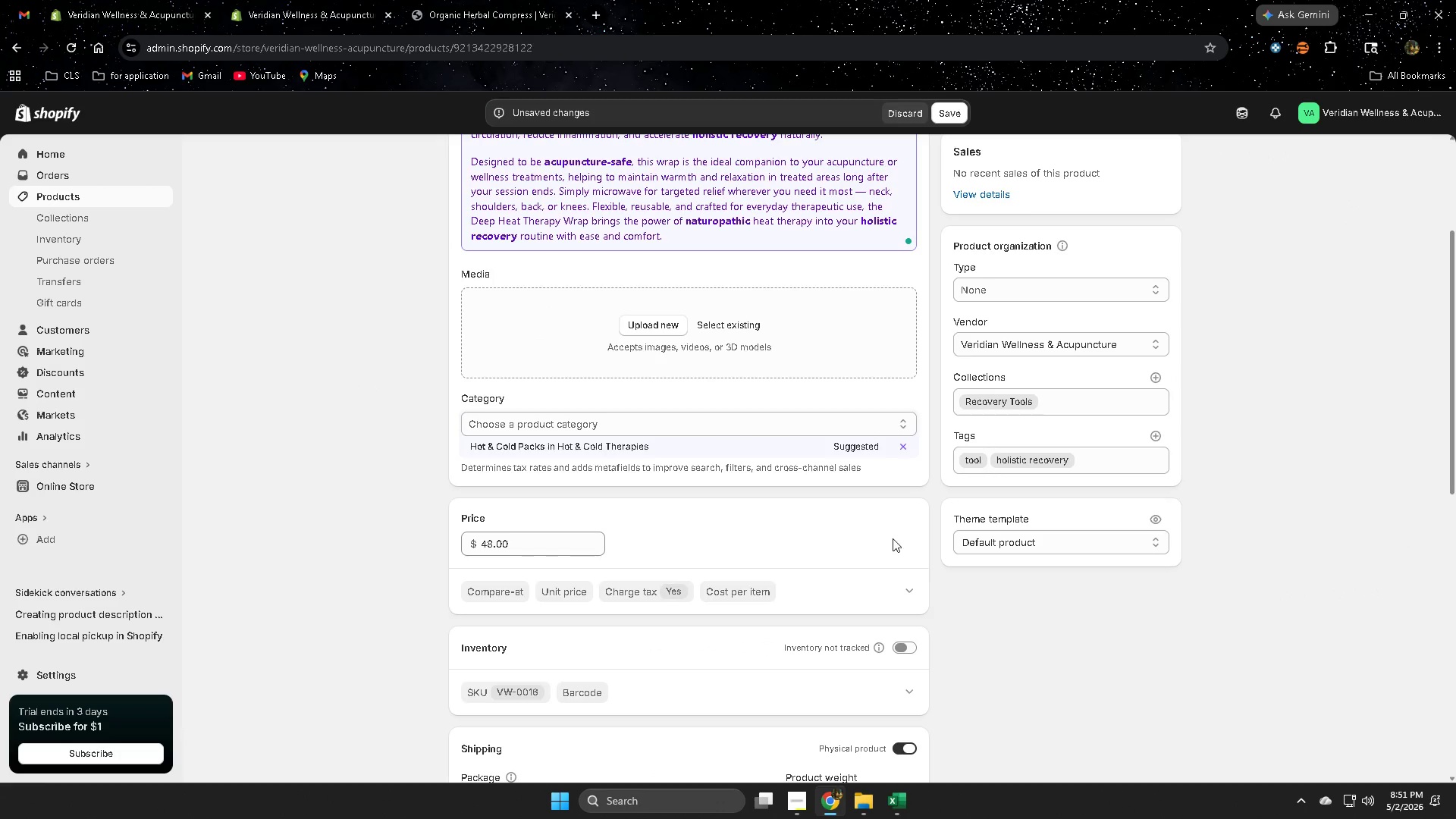 
scroll: coordinate [868, 515], scroll_direction: up, amount: 4.0
 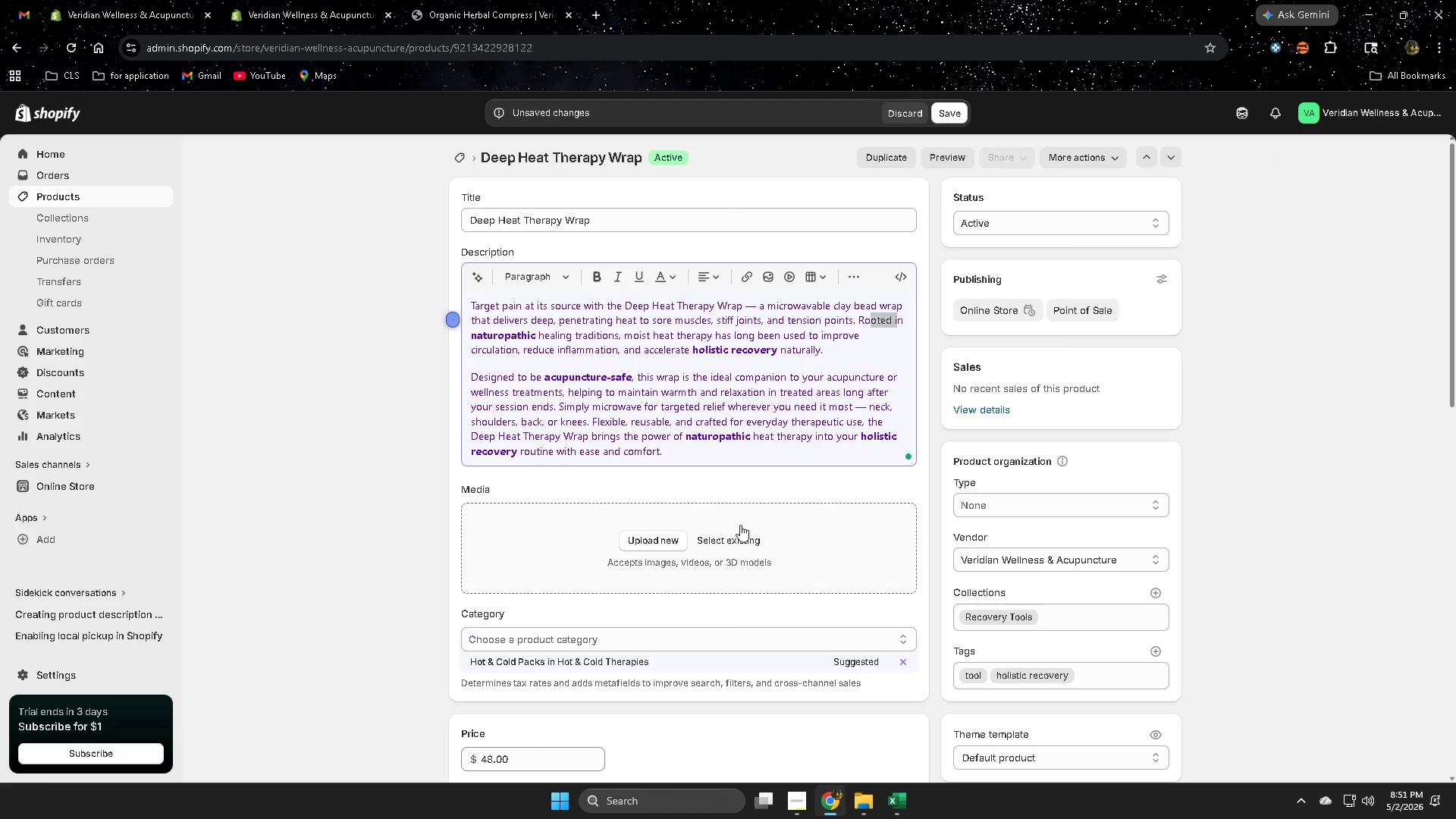 
left_click([734, 535])
 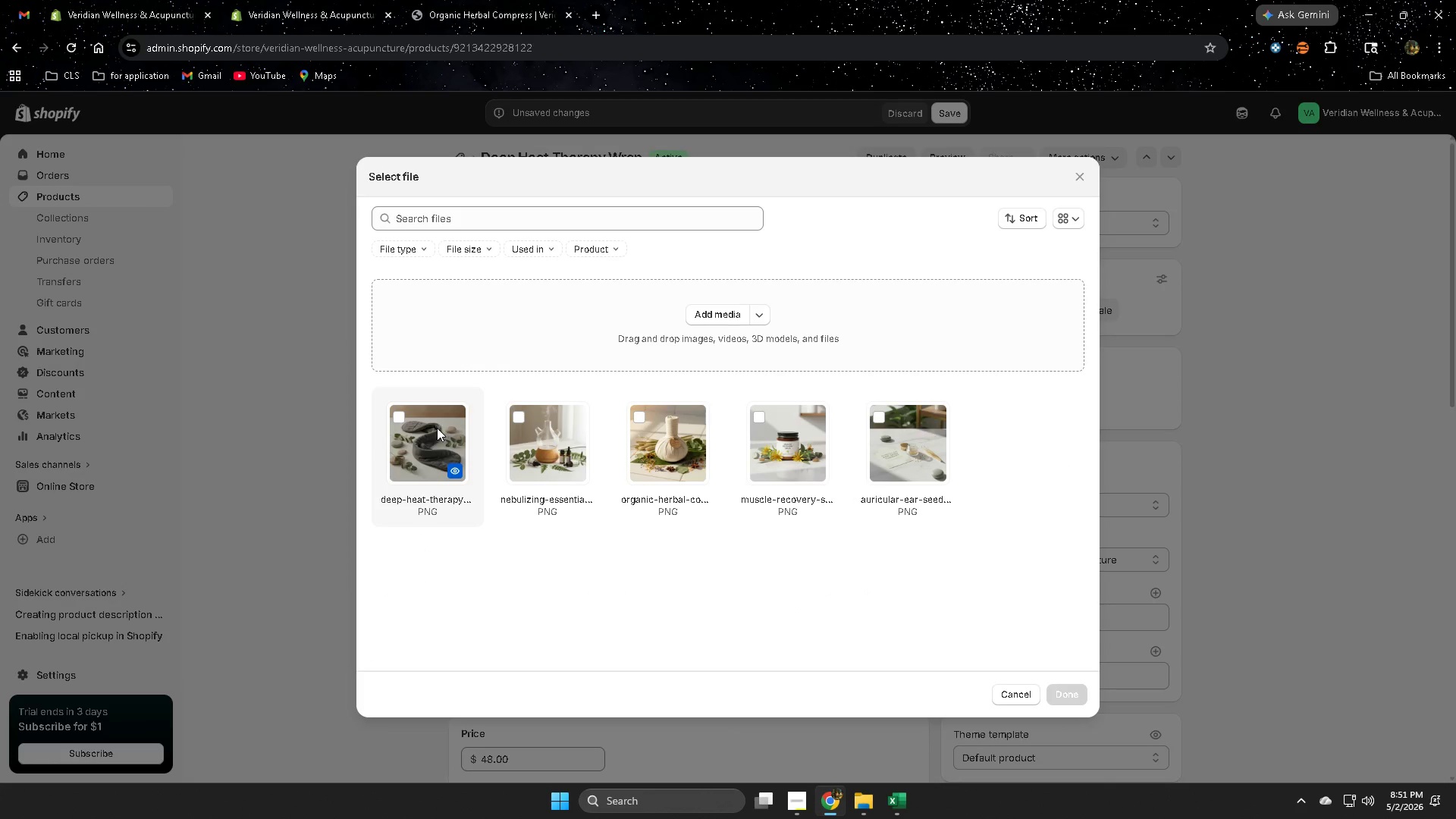 
left_click([400, 415])
 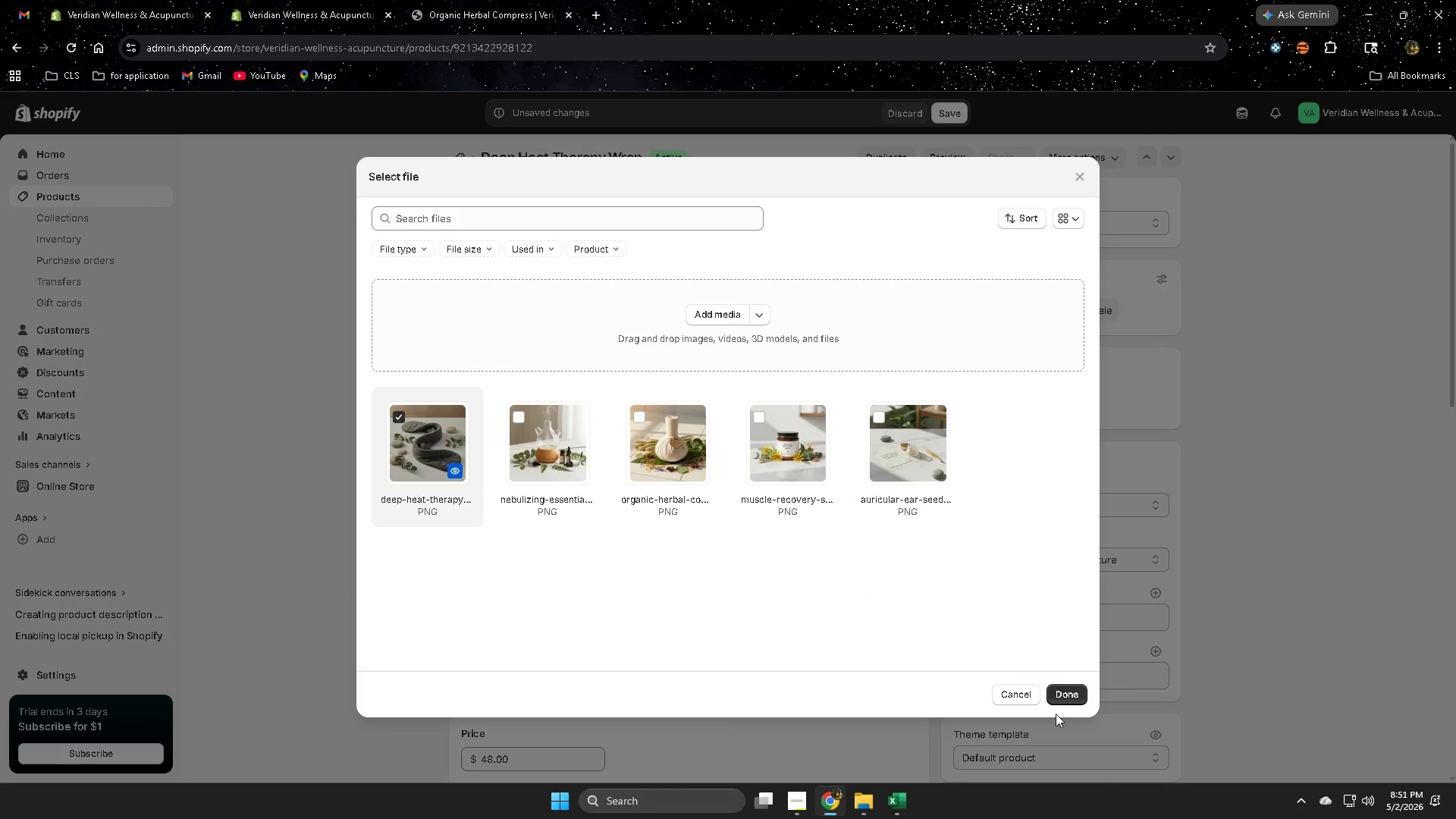 
left_click([1060, 696])
 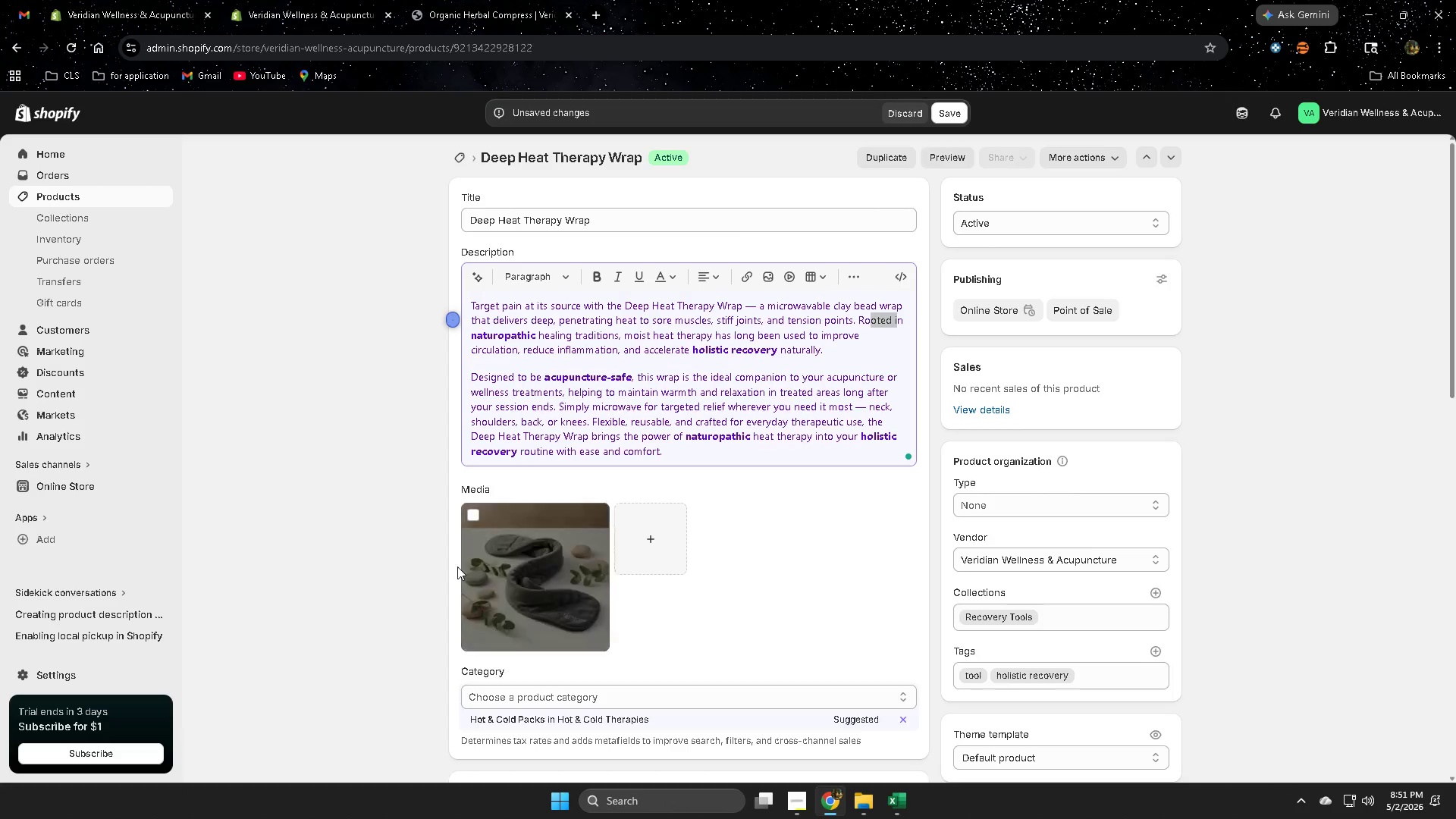 
left_click([534, 439])
 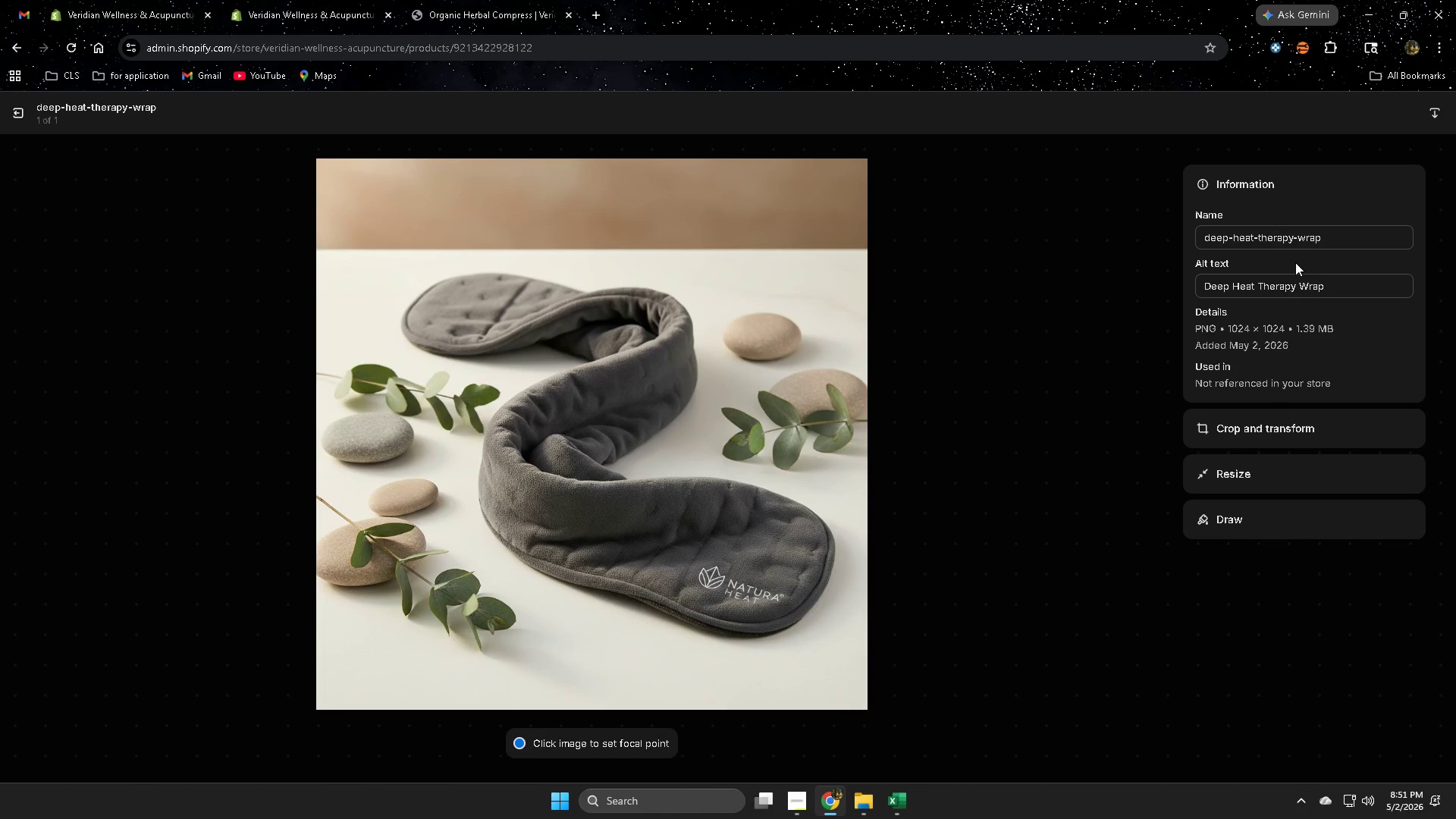 
scroll: coordinate [282, 526], scroll_direction: down, amount: 2.0
 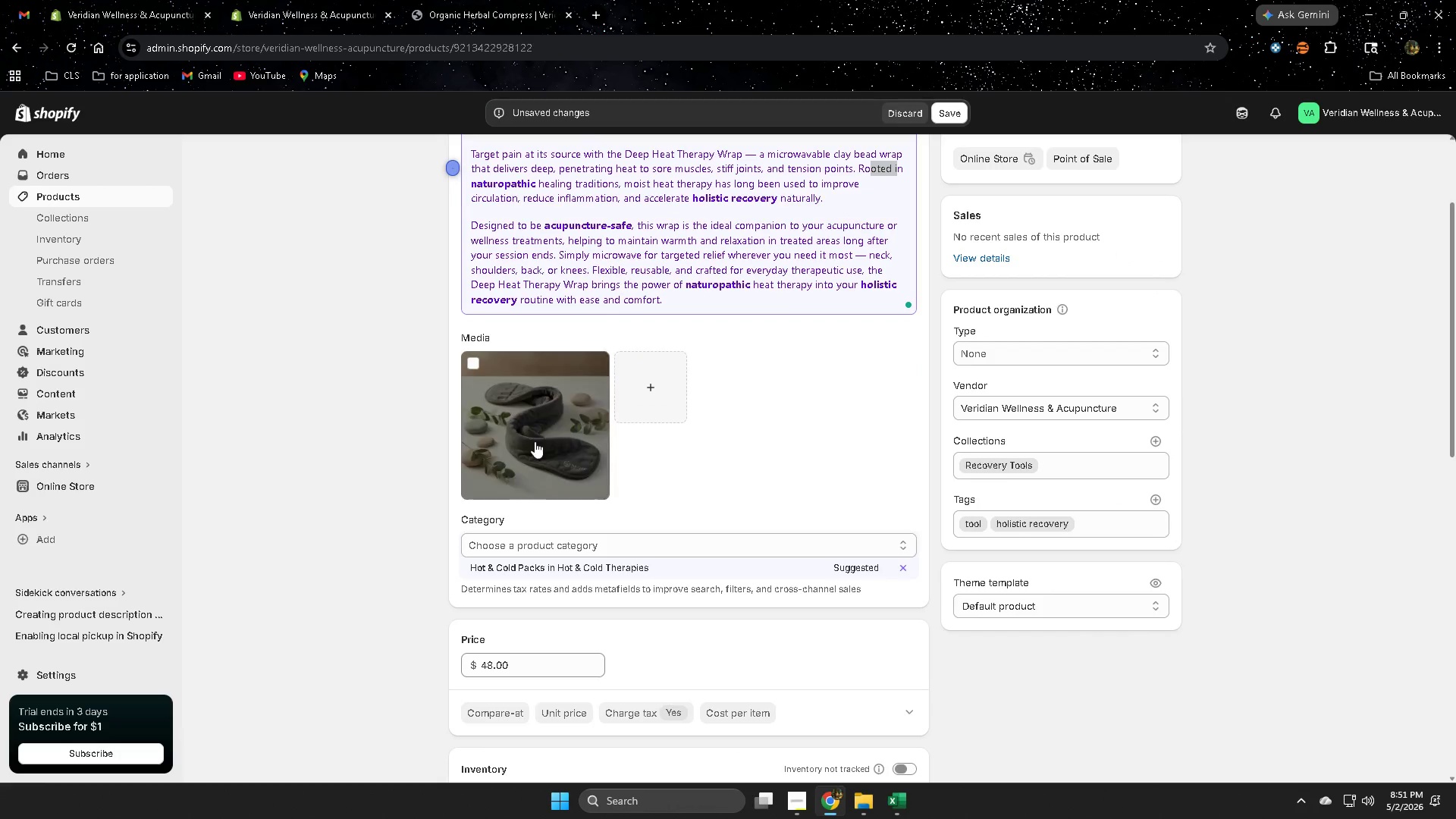 
left_click([1338, 290])
 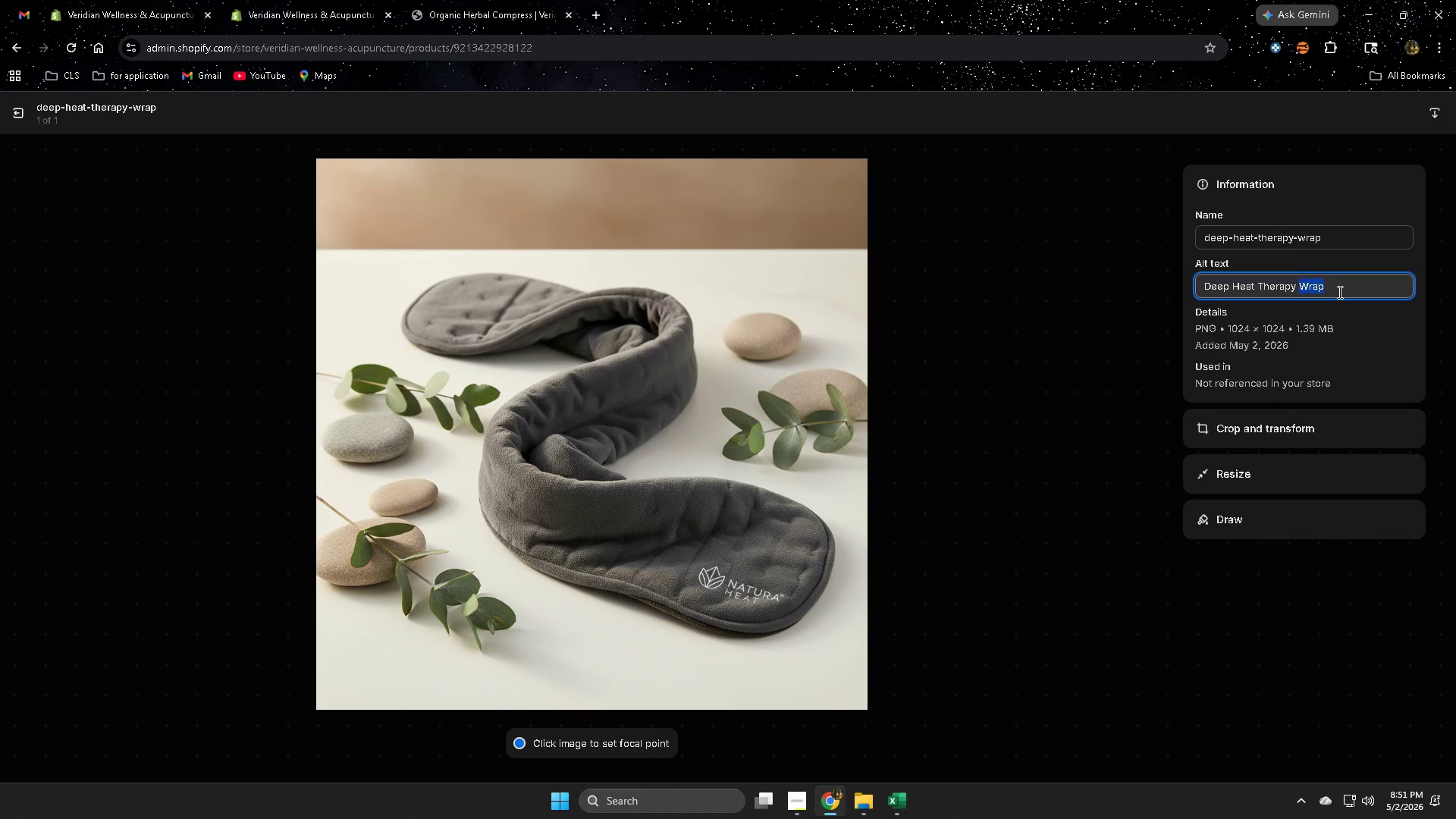 
triple_click([1338, 292])
 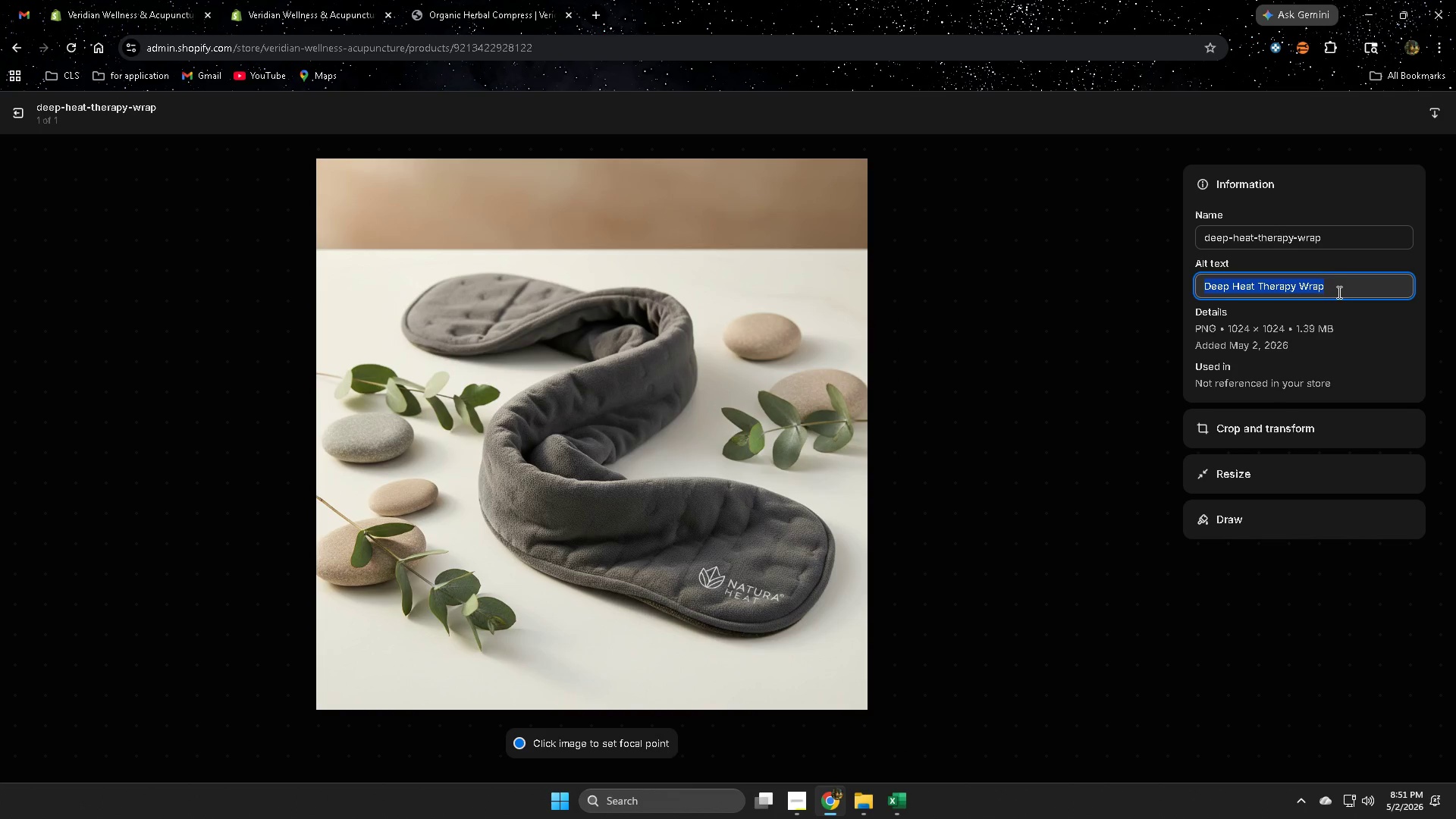 
key(Control+V)
 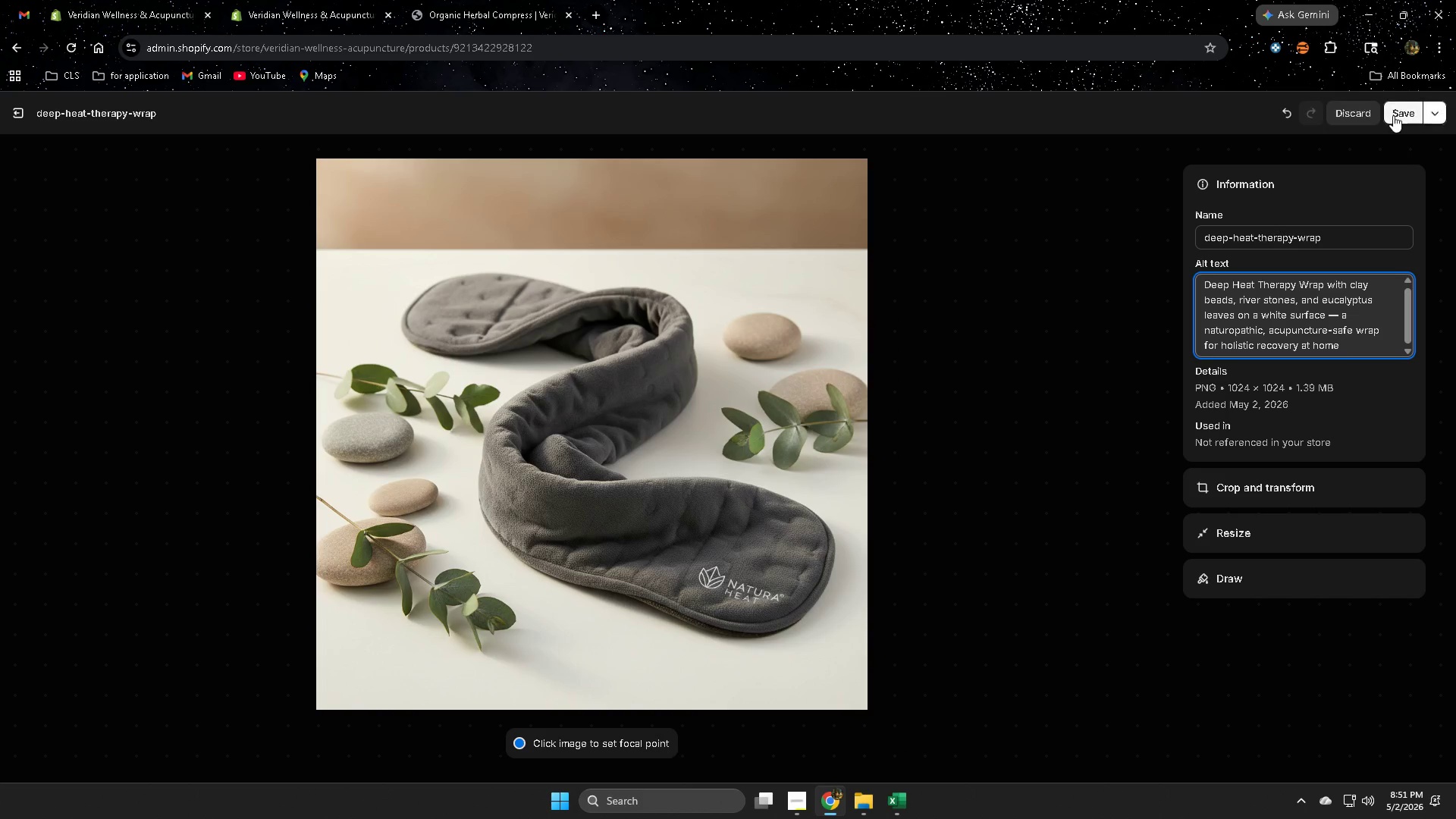 
left_click([1404, 110])
 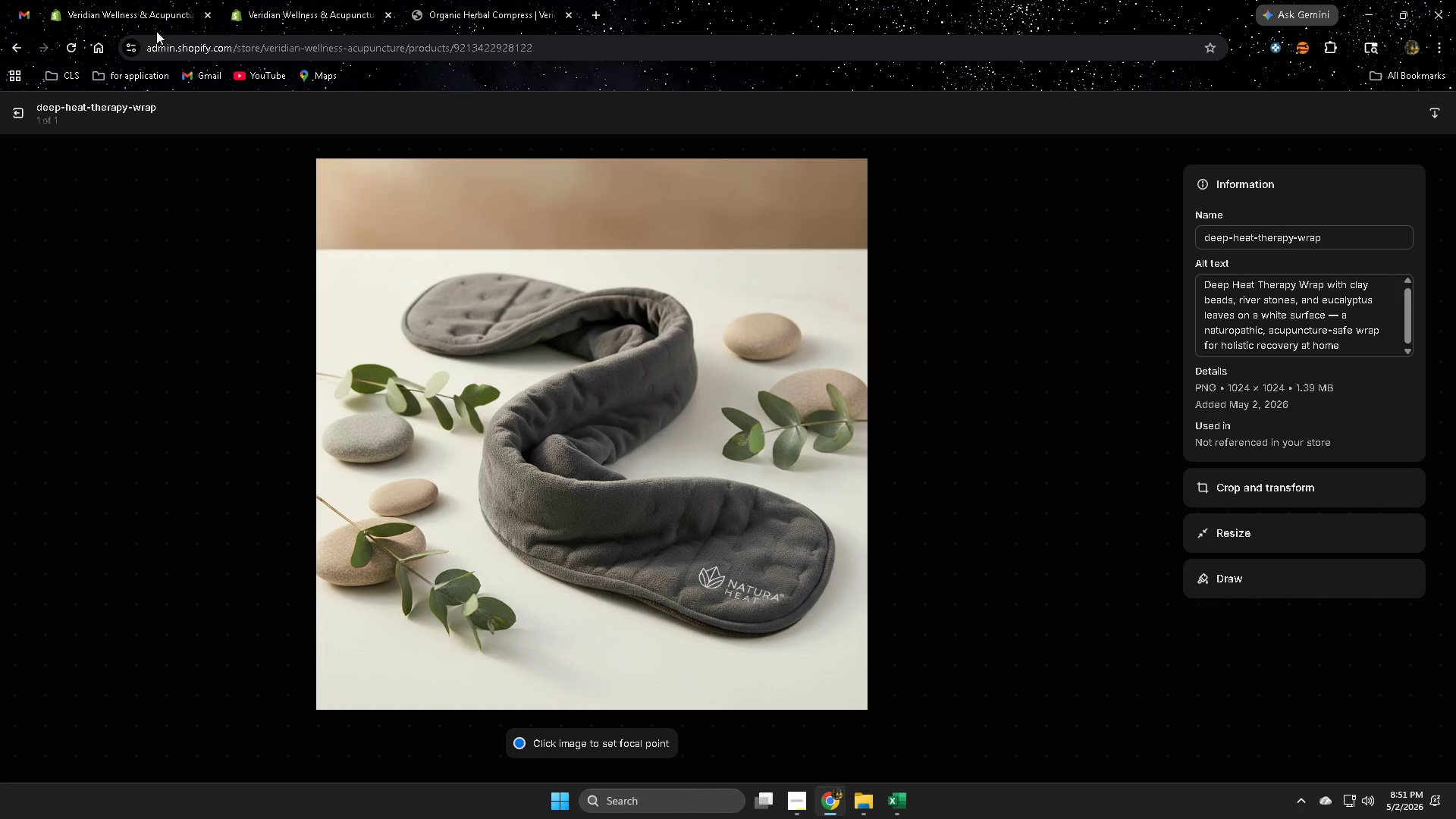 
wait(6.08)
 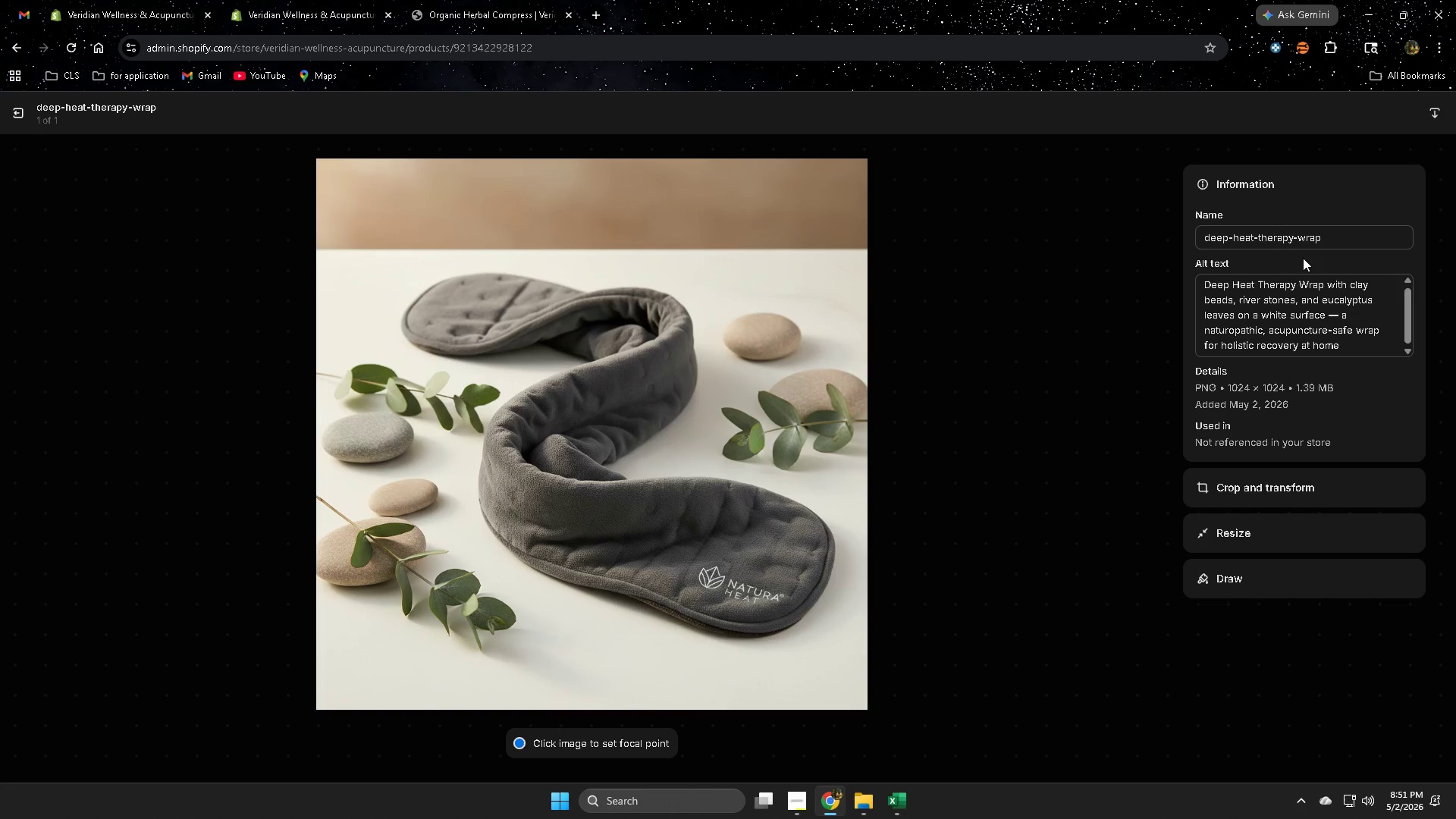 
left_click([17, 115])
 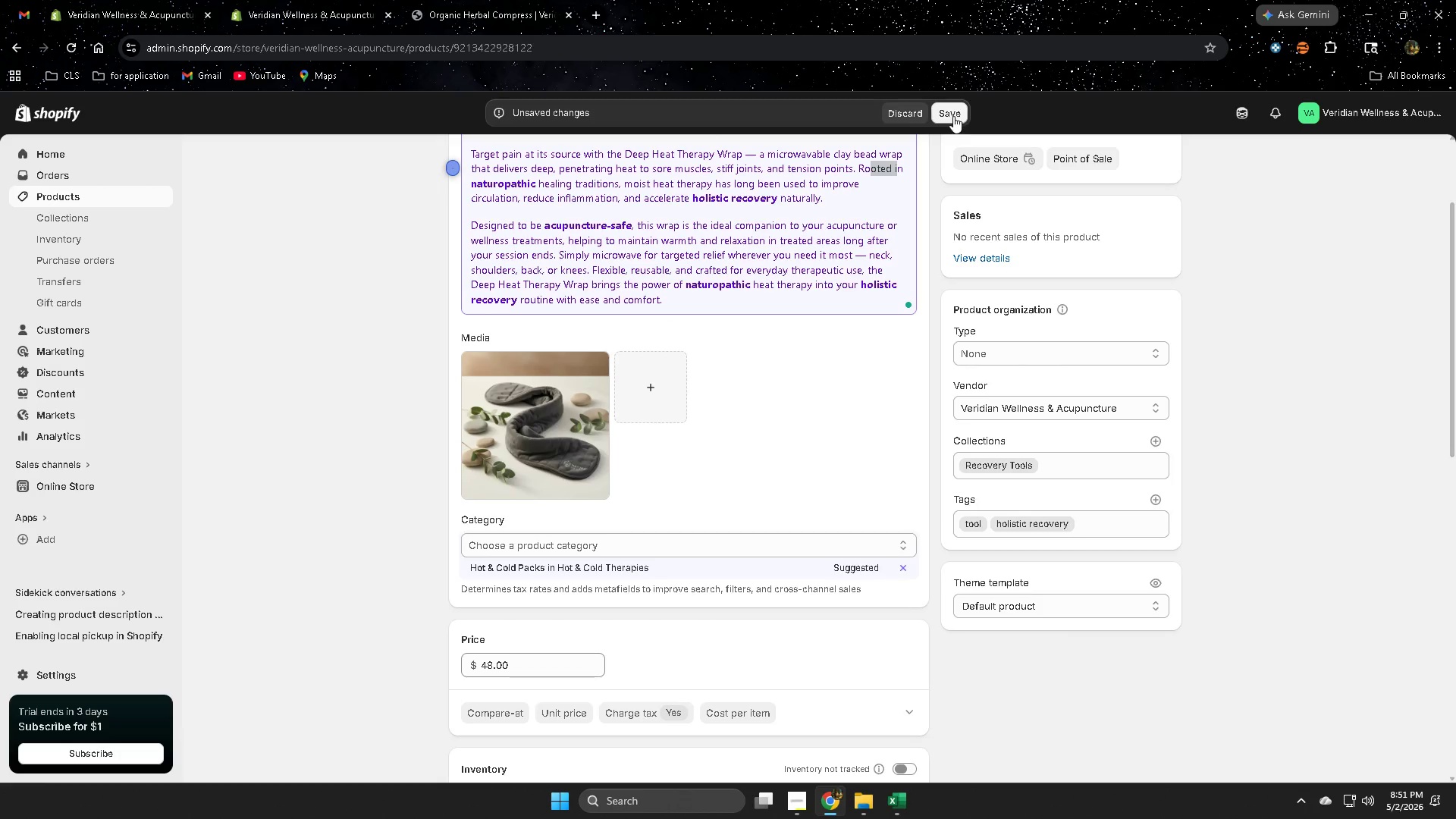 
scroll: coordinate [348, 490], scroll_direction: down, amount: 13.0
 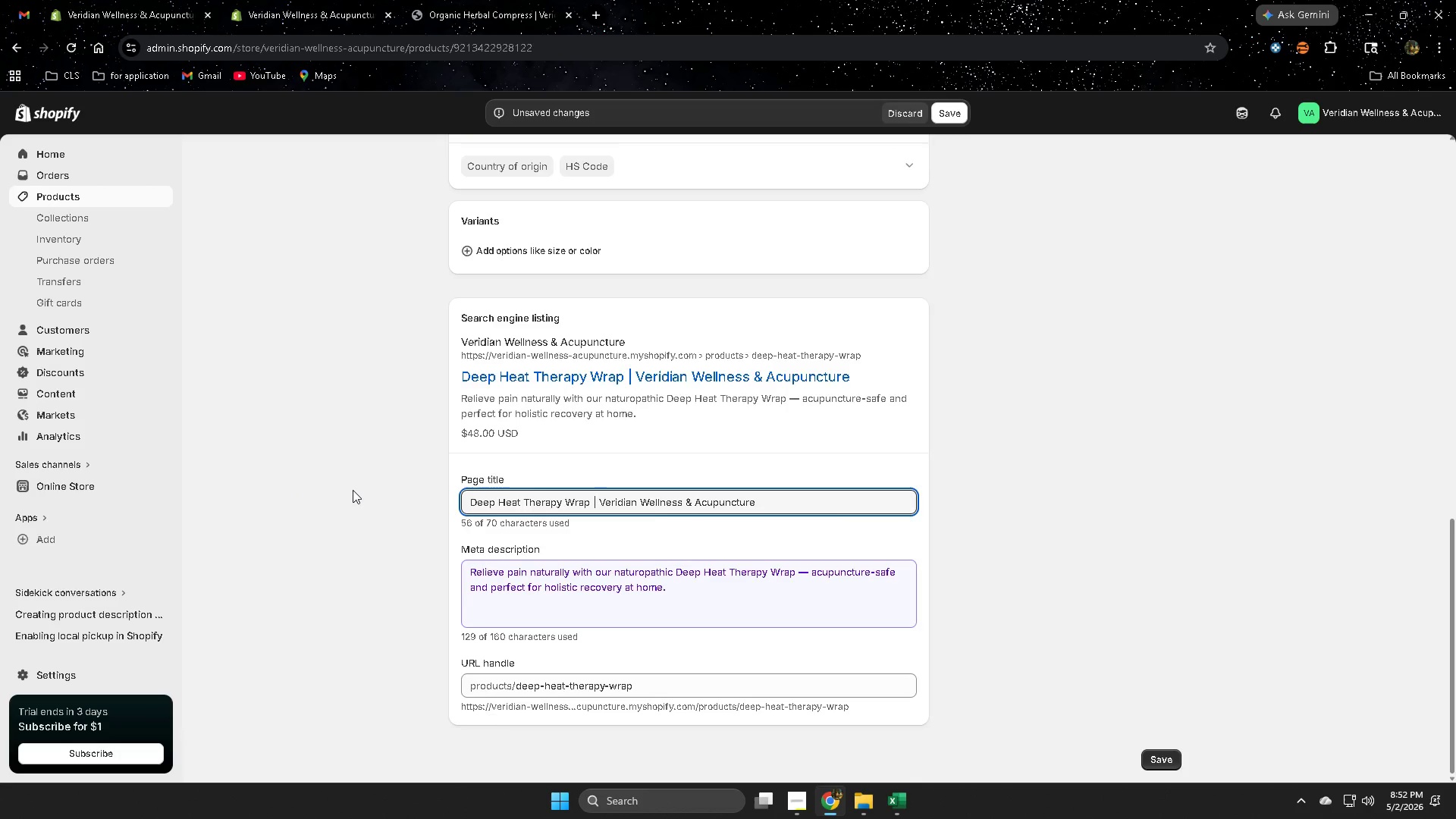 
scroll: coordinate [354, 490], scroll_direction: up, amount: 12.0
 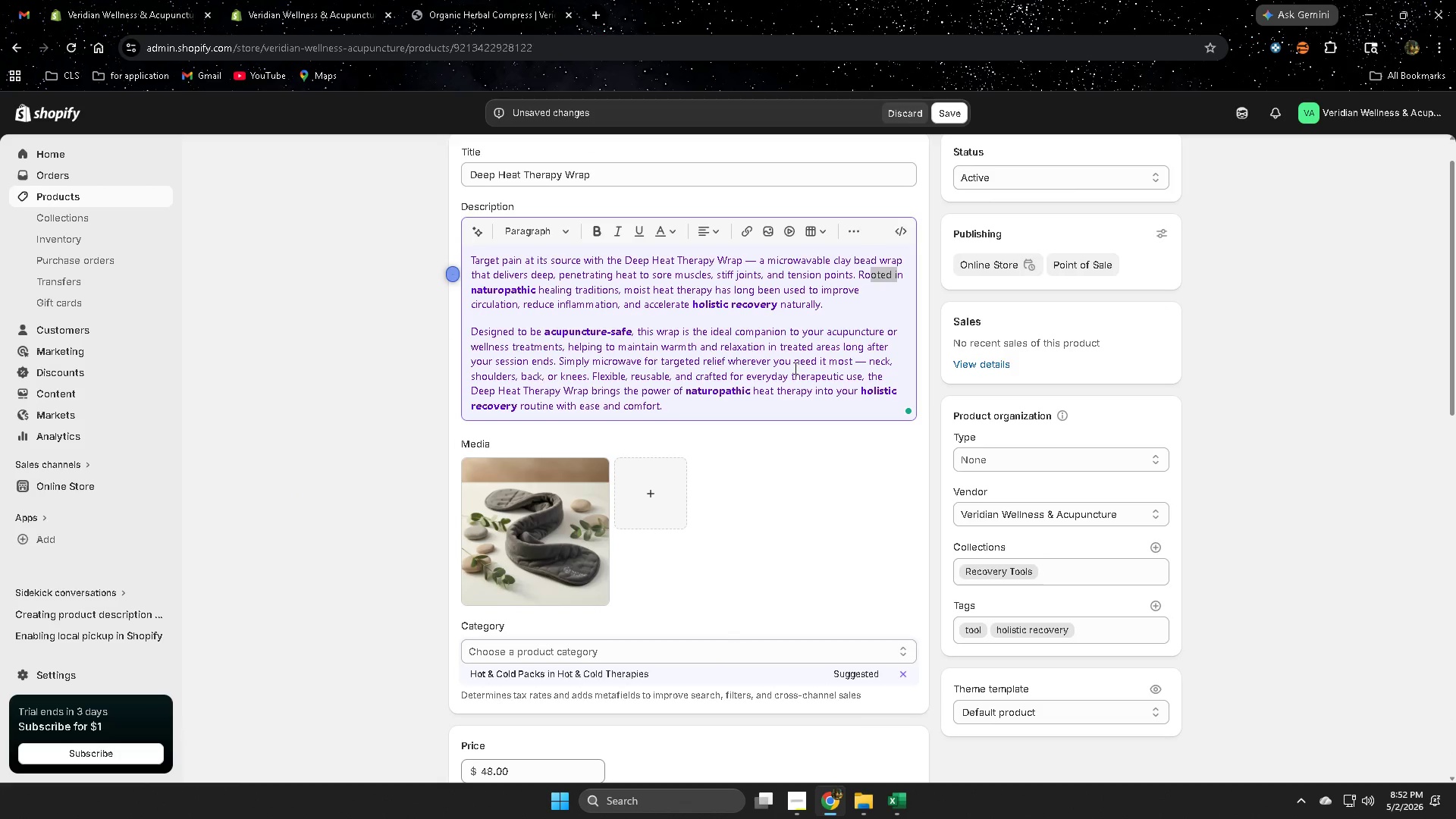 
left_click([783, 406])
 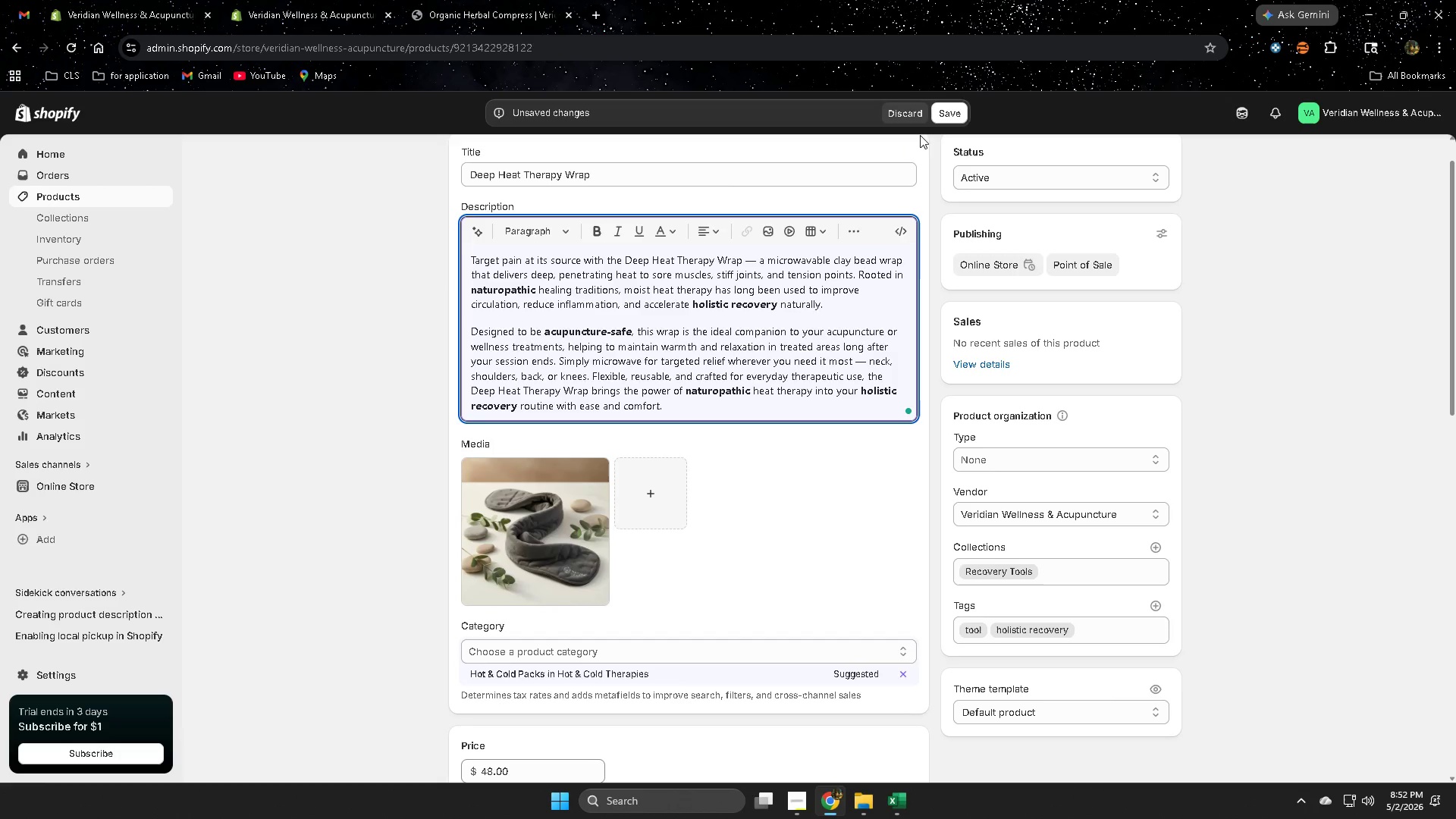 
left_click([954, 112])
 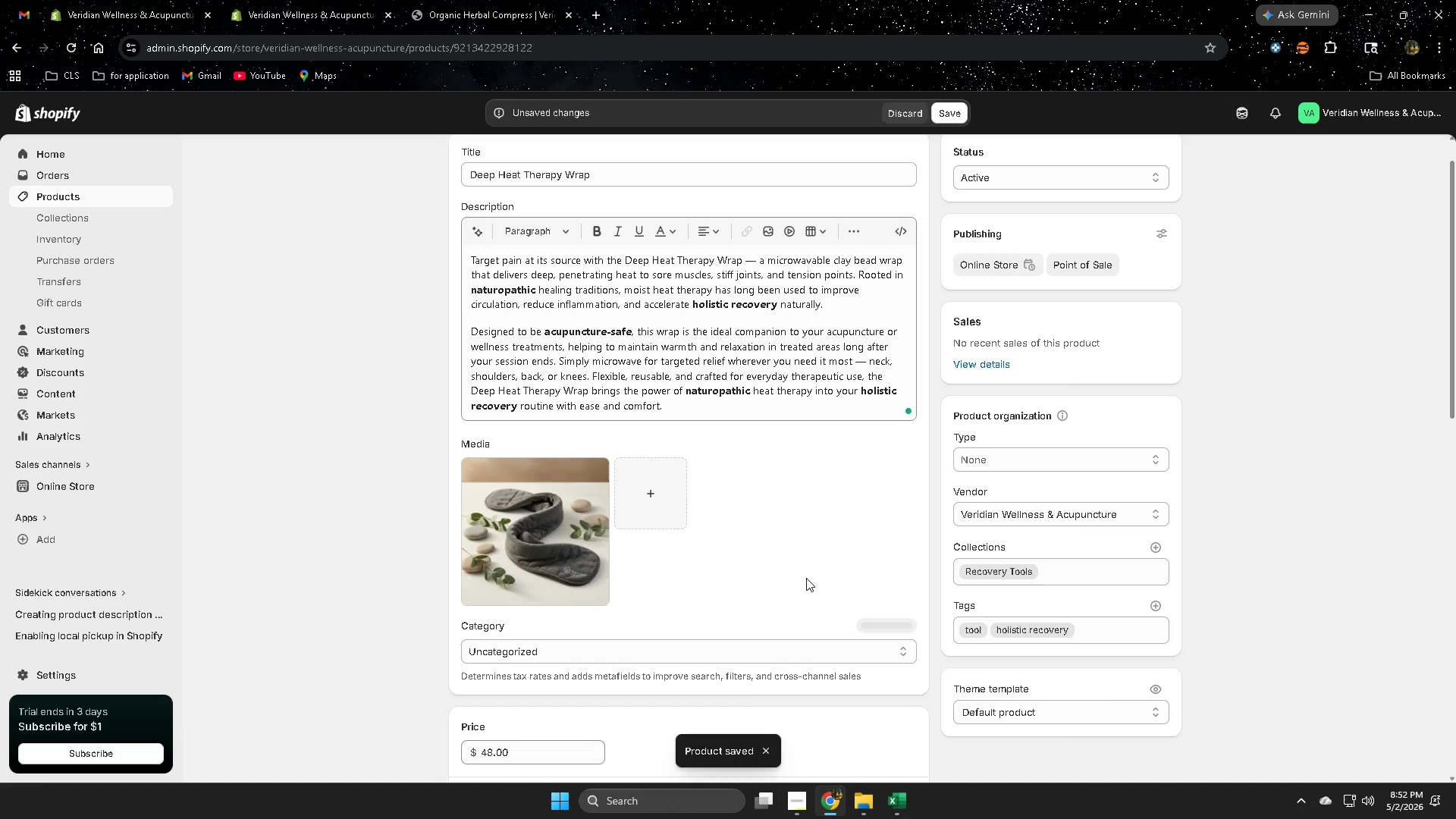 
scroll: coordinate [459, 459], scroll_direction: up, amount: 1.0
 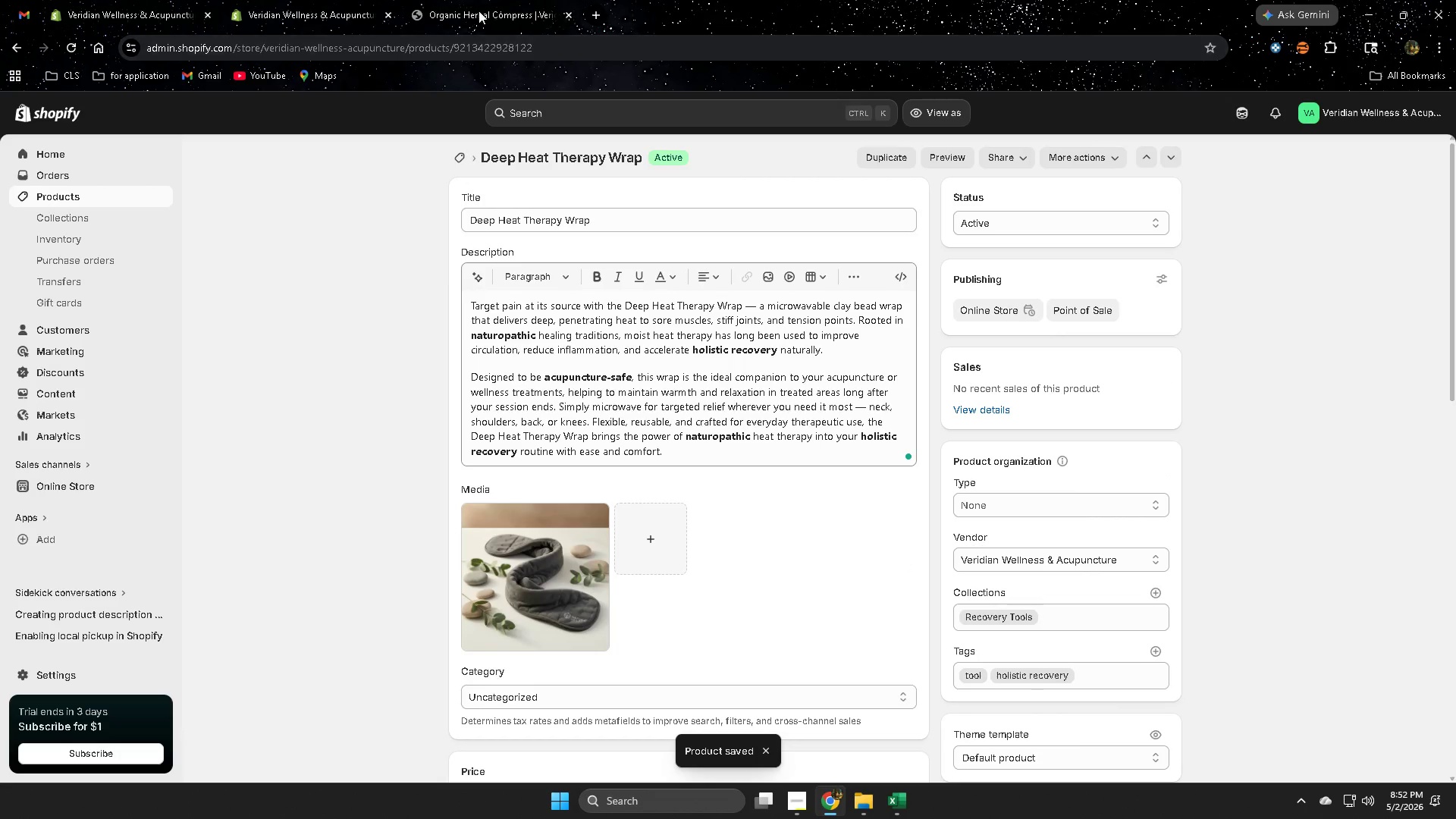 
left_click([488, 2])
 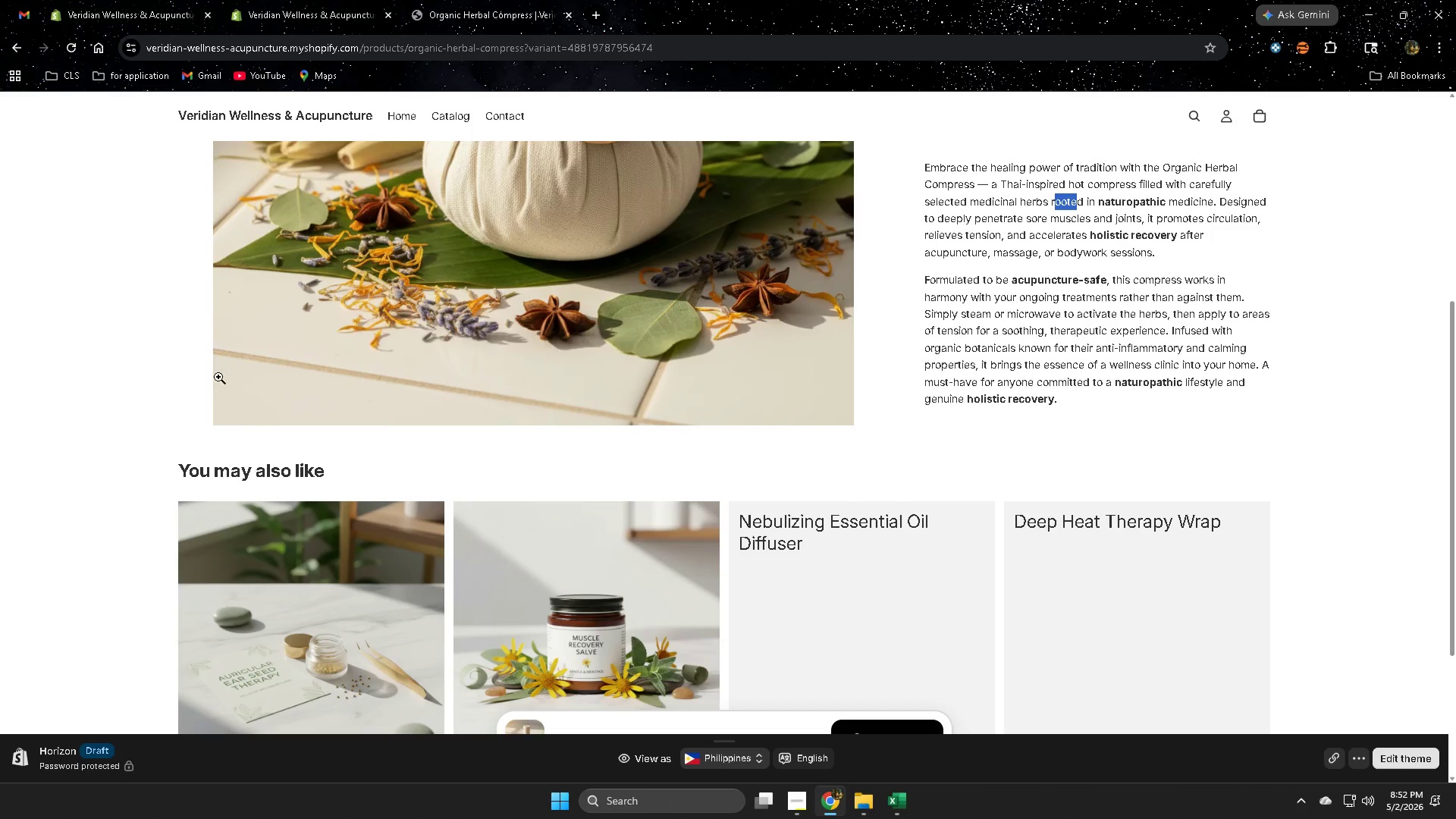 
scroll: coordinate [268, 334], scroll_direction: up, amount: 2.0
 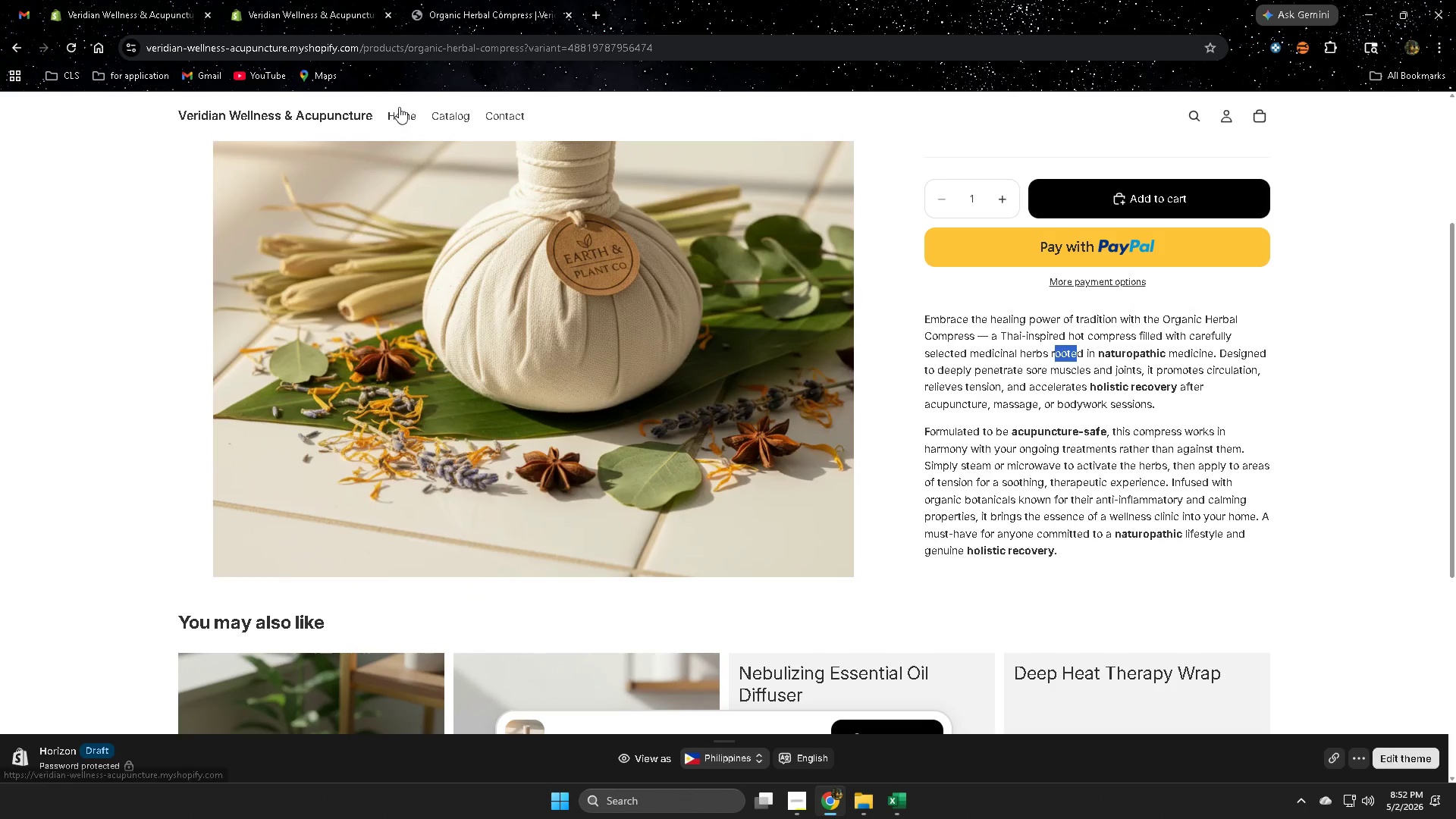 
left_click([400, 113])
 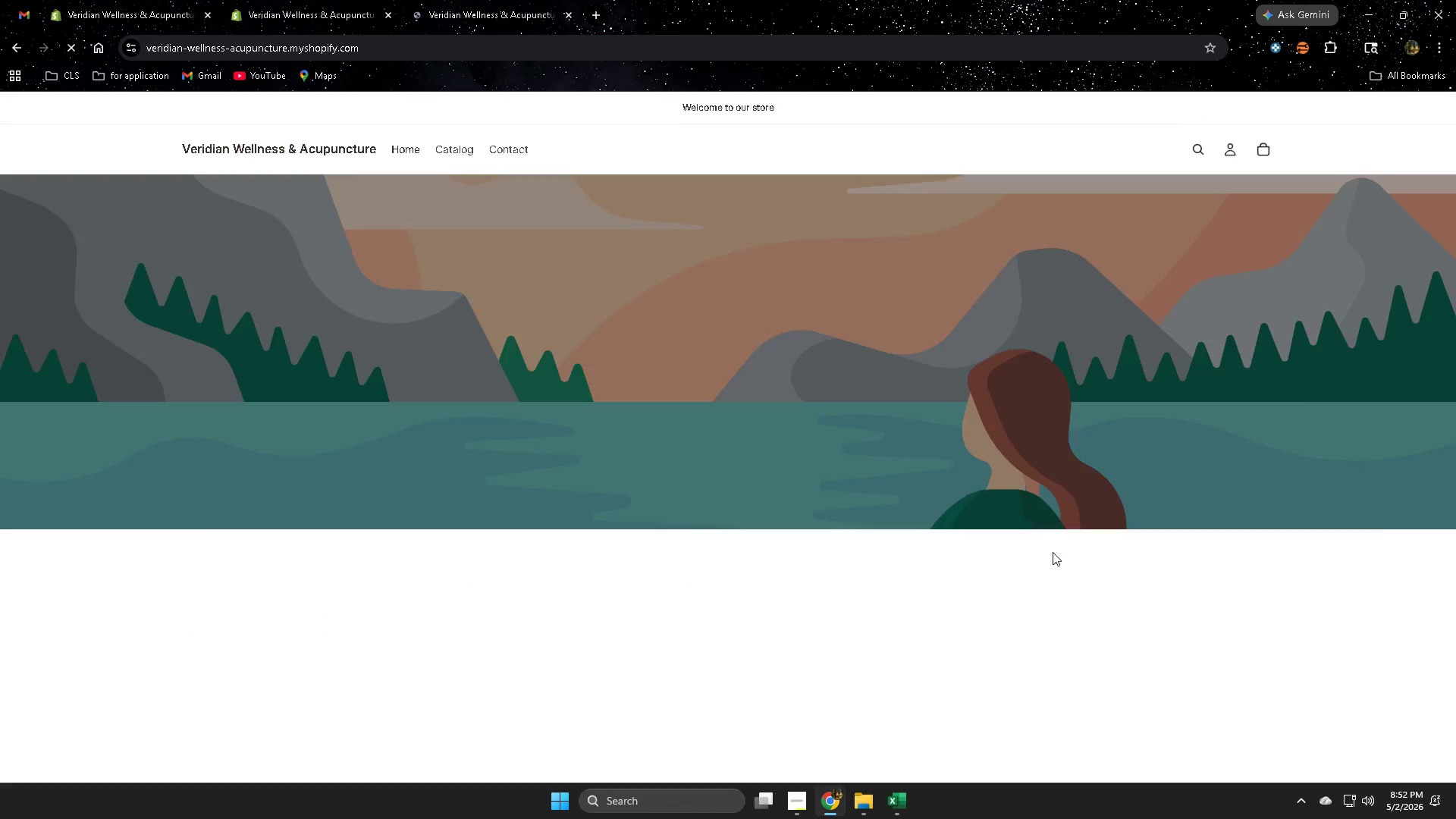 
scroll: coordinate [1035, 548], scroll_direction: down, amount: 8.0
 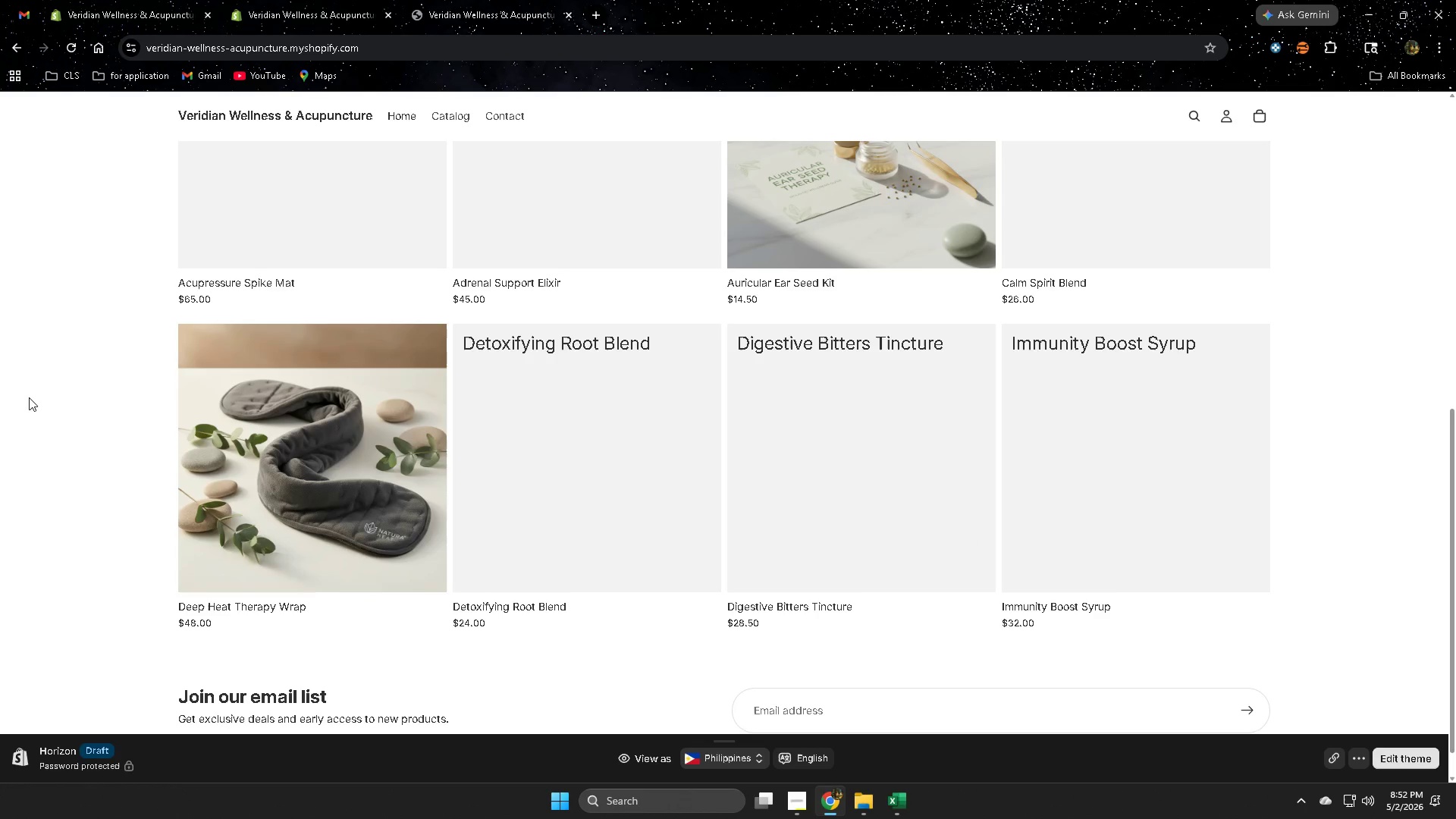 
left_click([302, 450])
 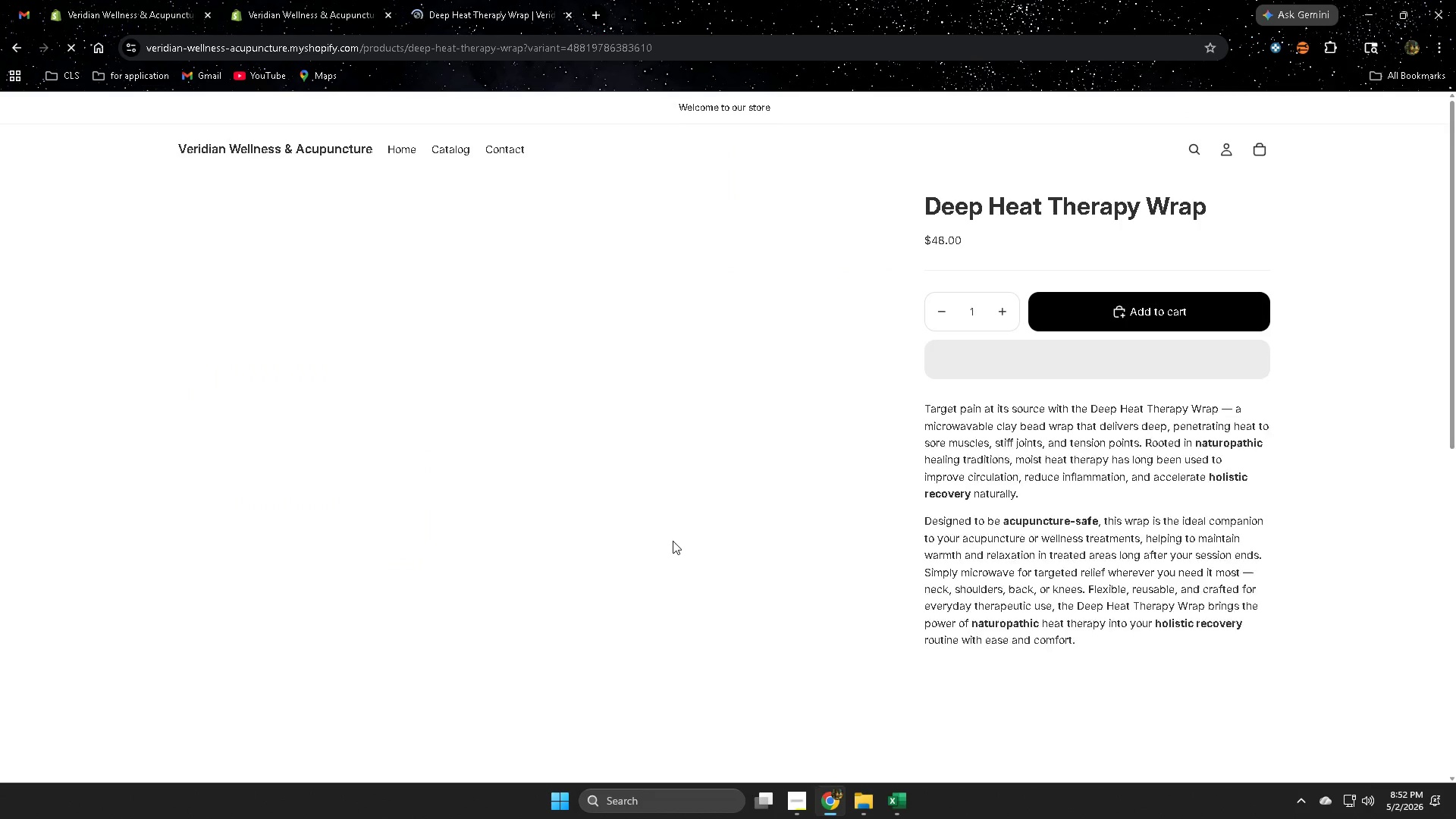 
scroll: coordinate [673, 539], scroll_direction: down, amount: 1.0
 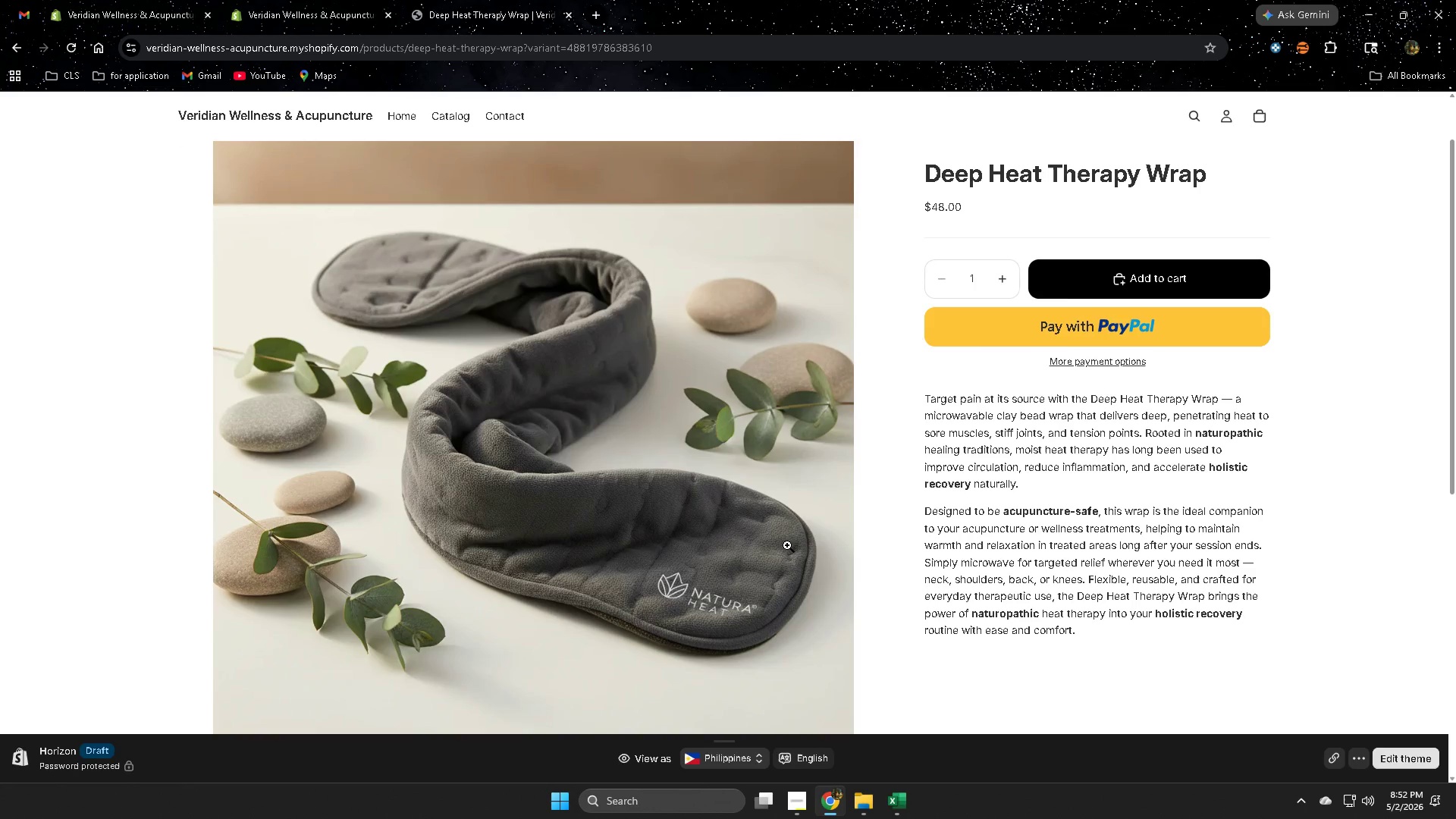 
wait(10.01)
 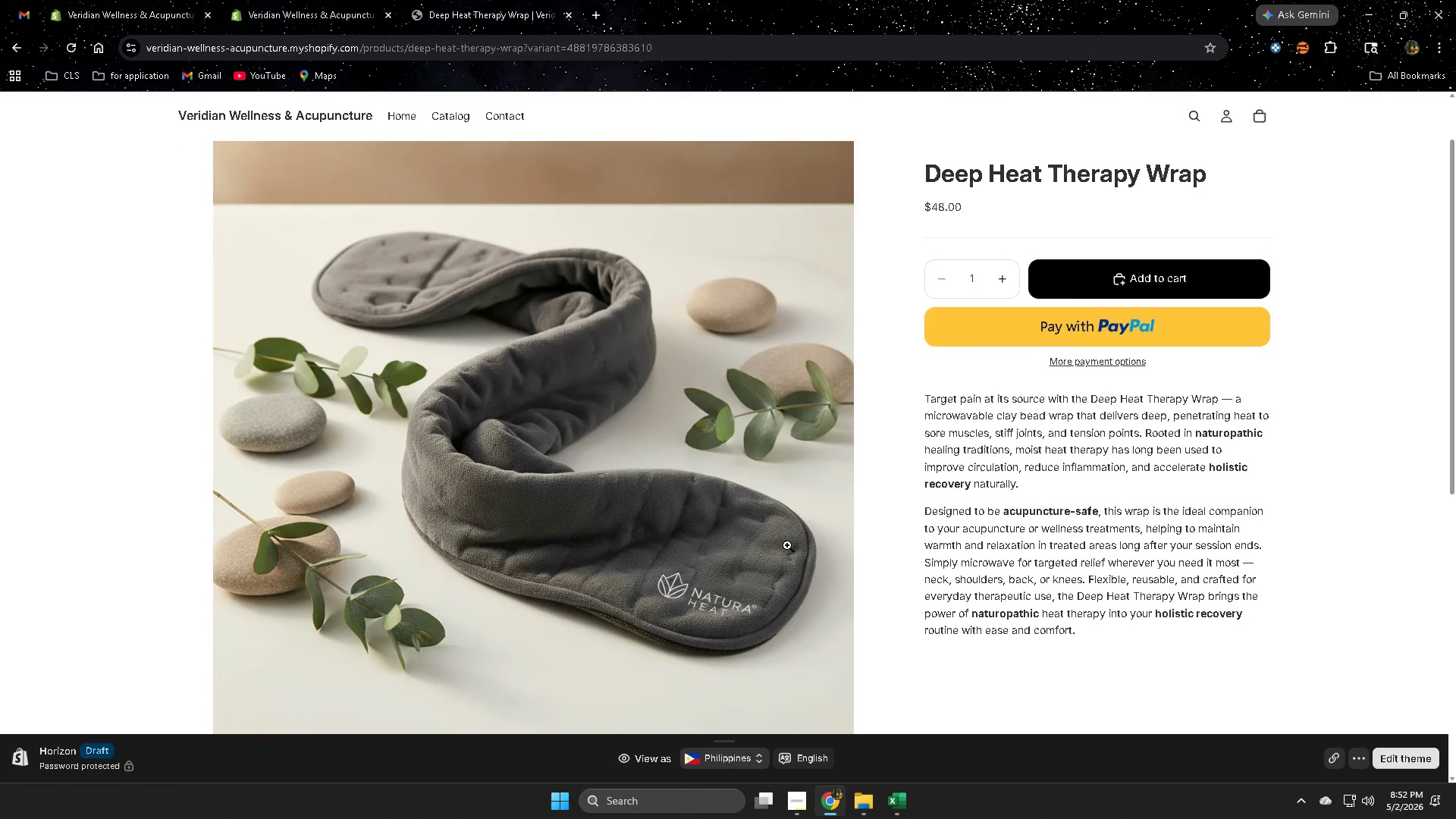 
scroll: coordinate [1062, 610], scroll_direction: down, amount: 2.0
 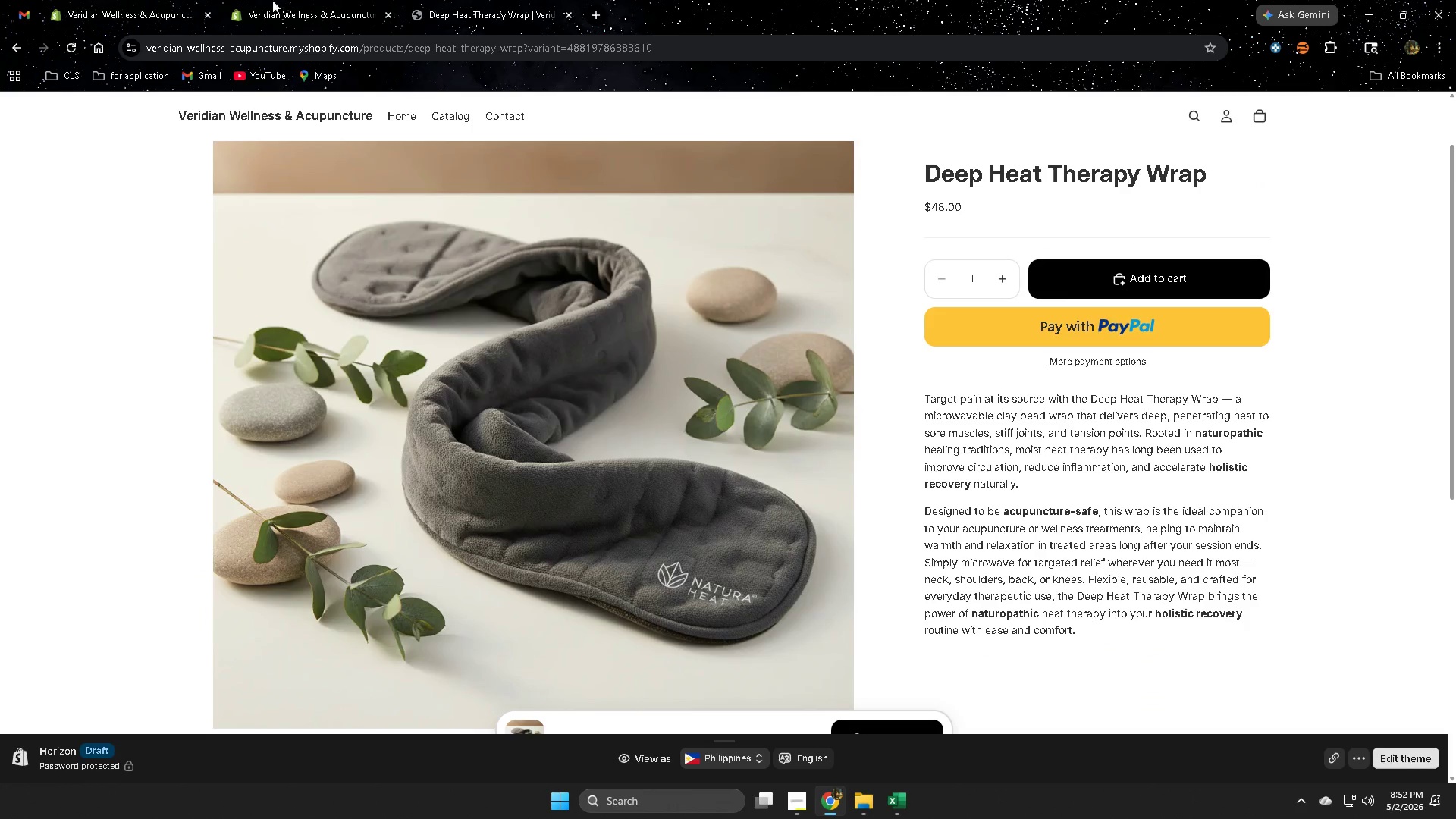 
left_click([468, 0])
 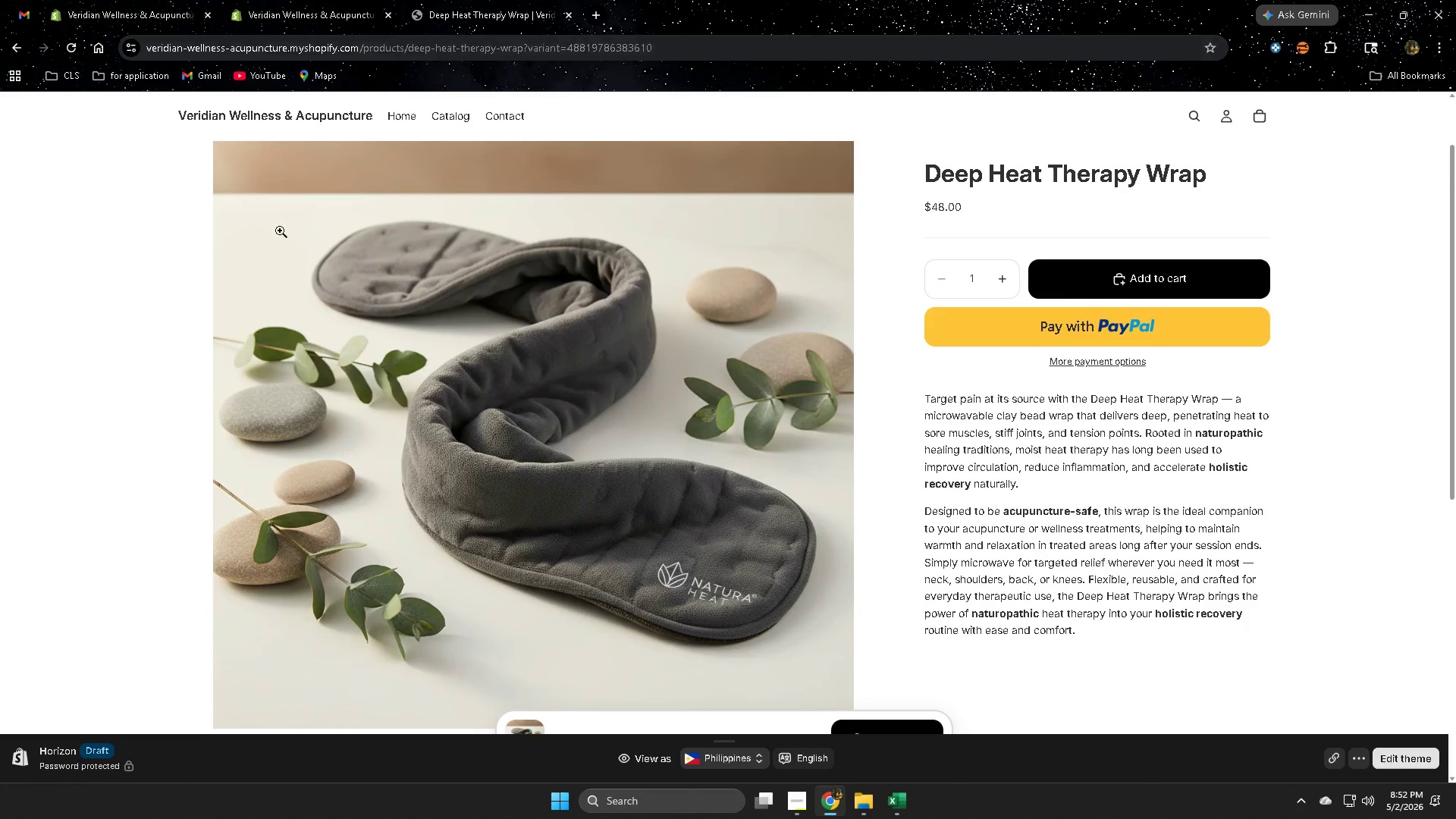 
scroll: coordinate [177, 272], scroll_direction: up, amount: 3.0
 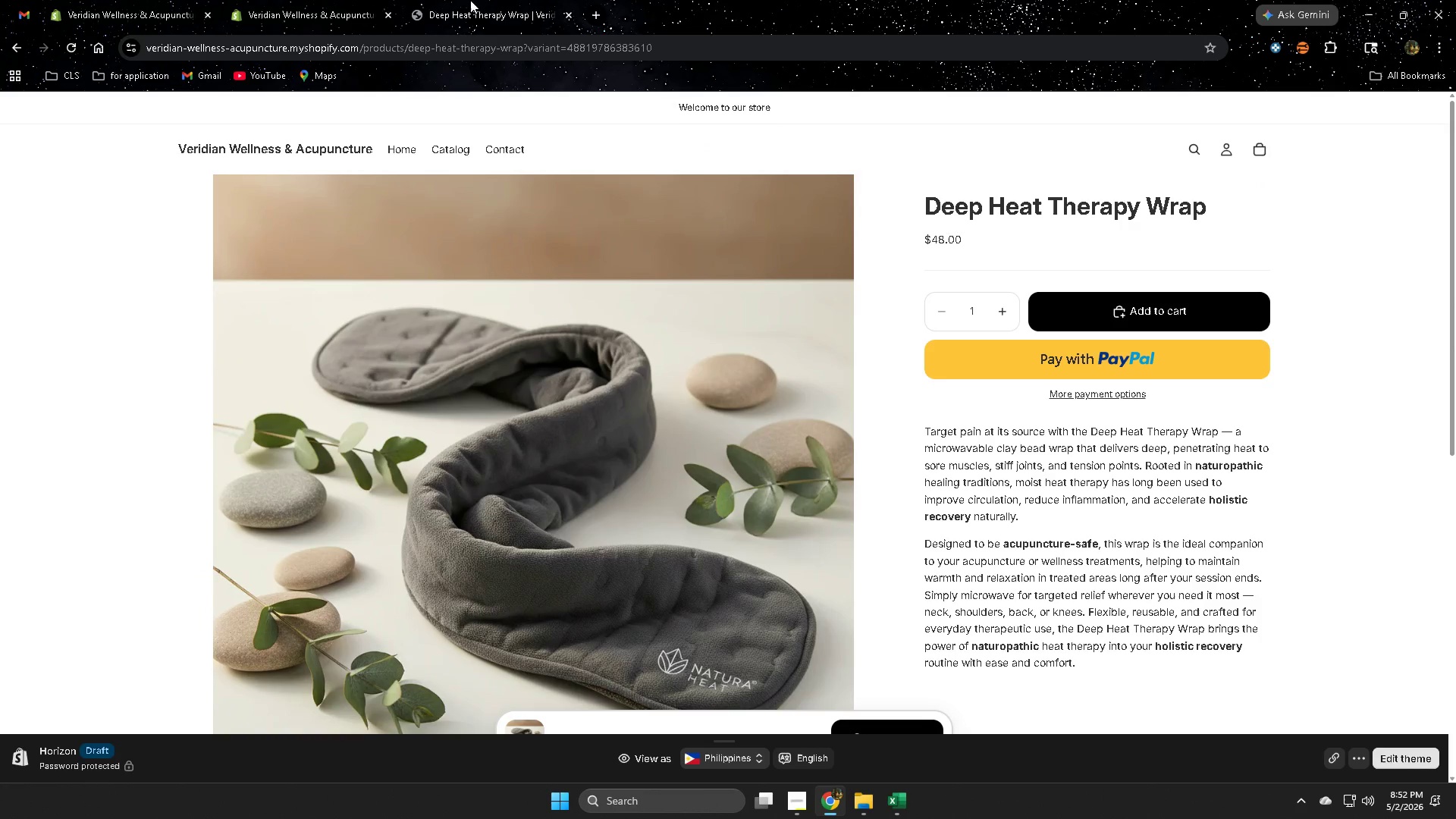 
left_click([495, 0])
 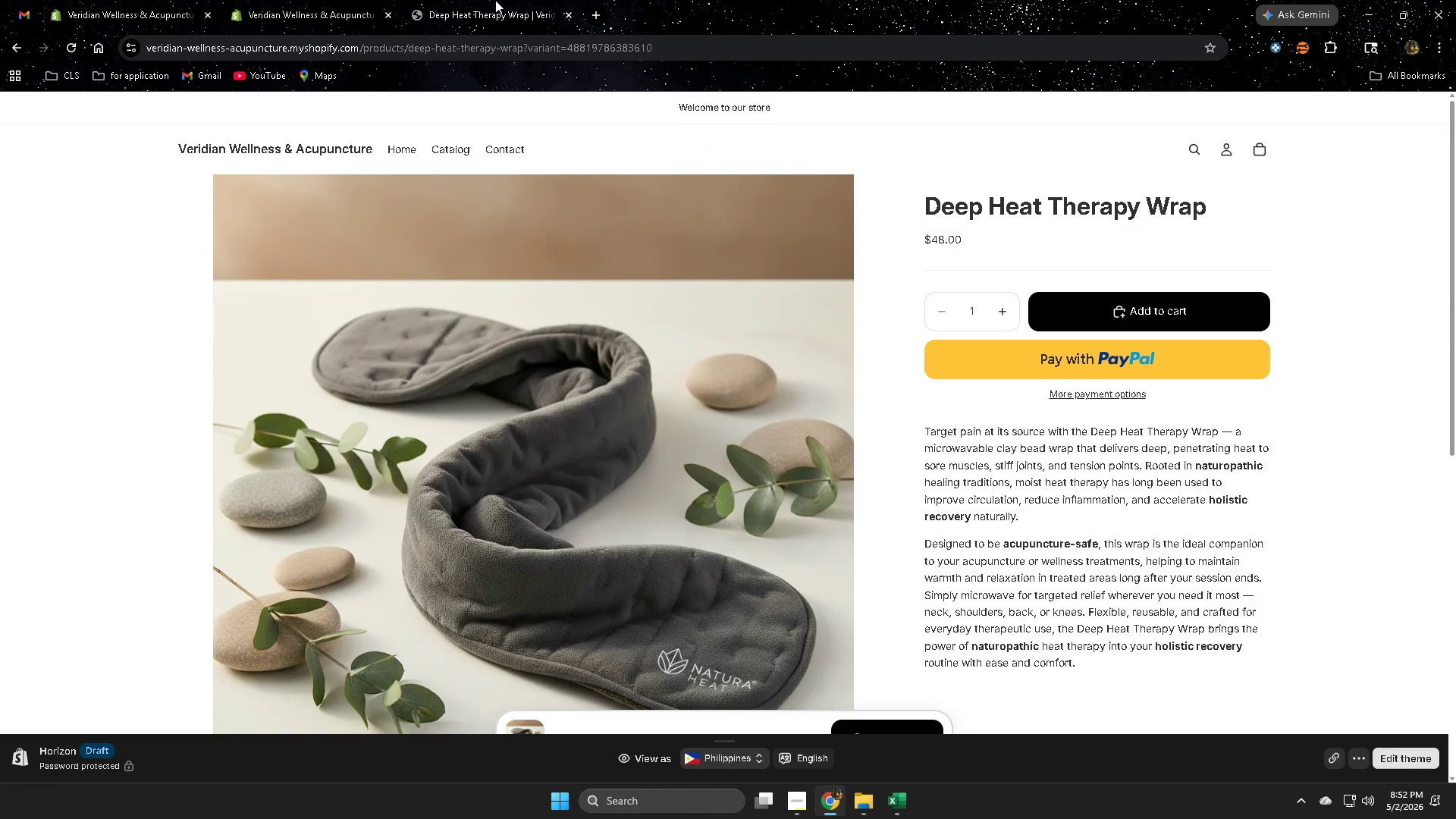 
key(Control+ControlLeft)
 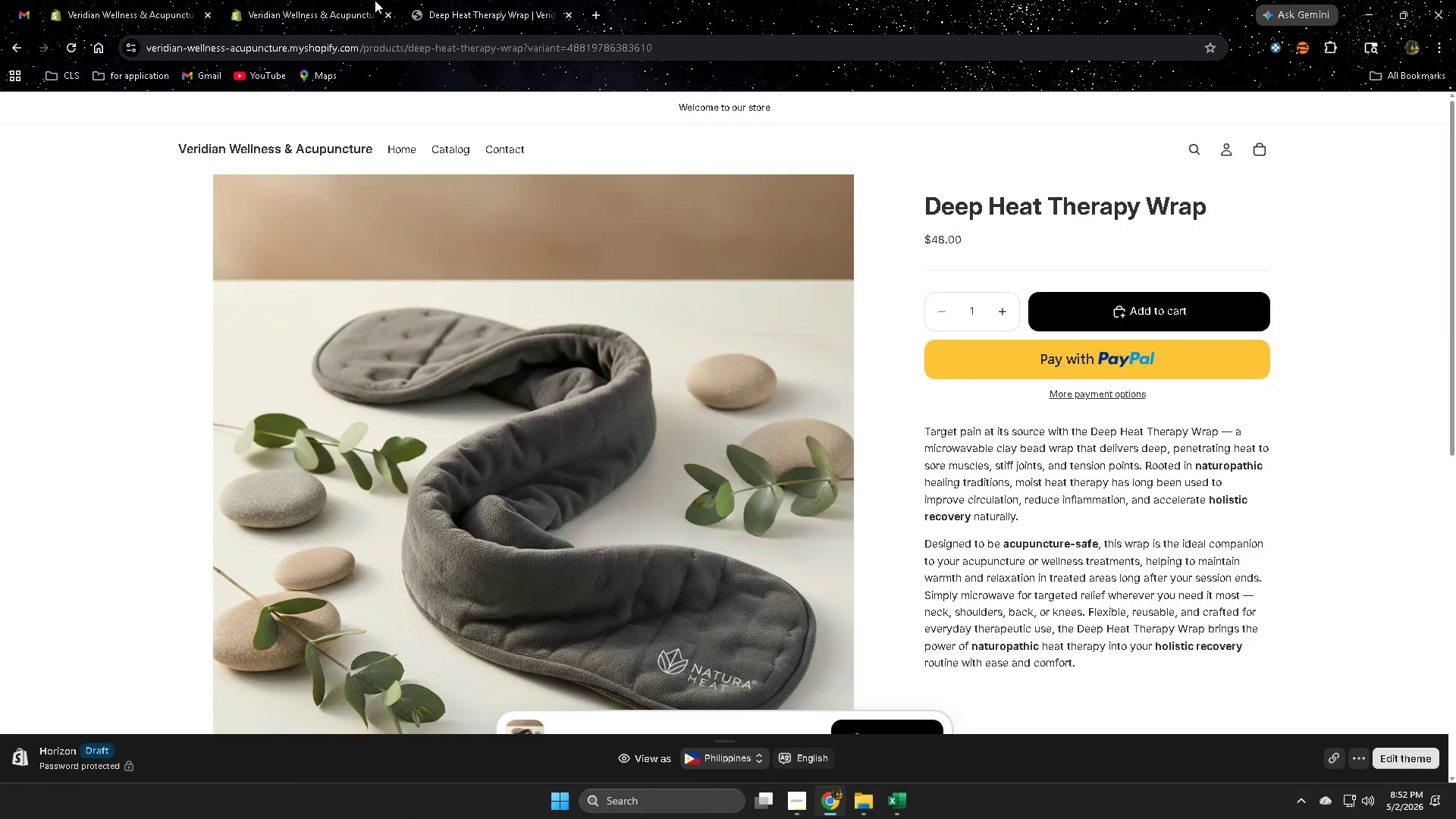 
key(Control+W)
 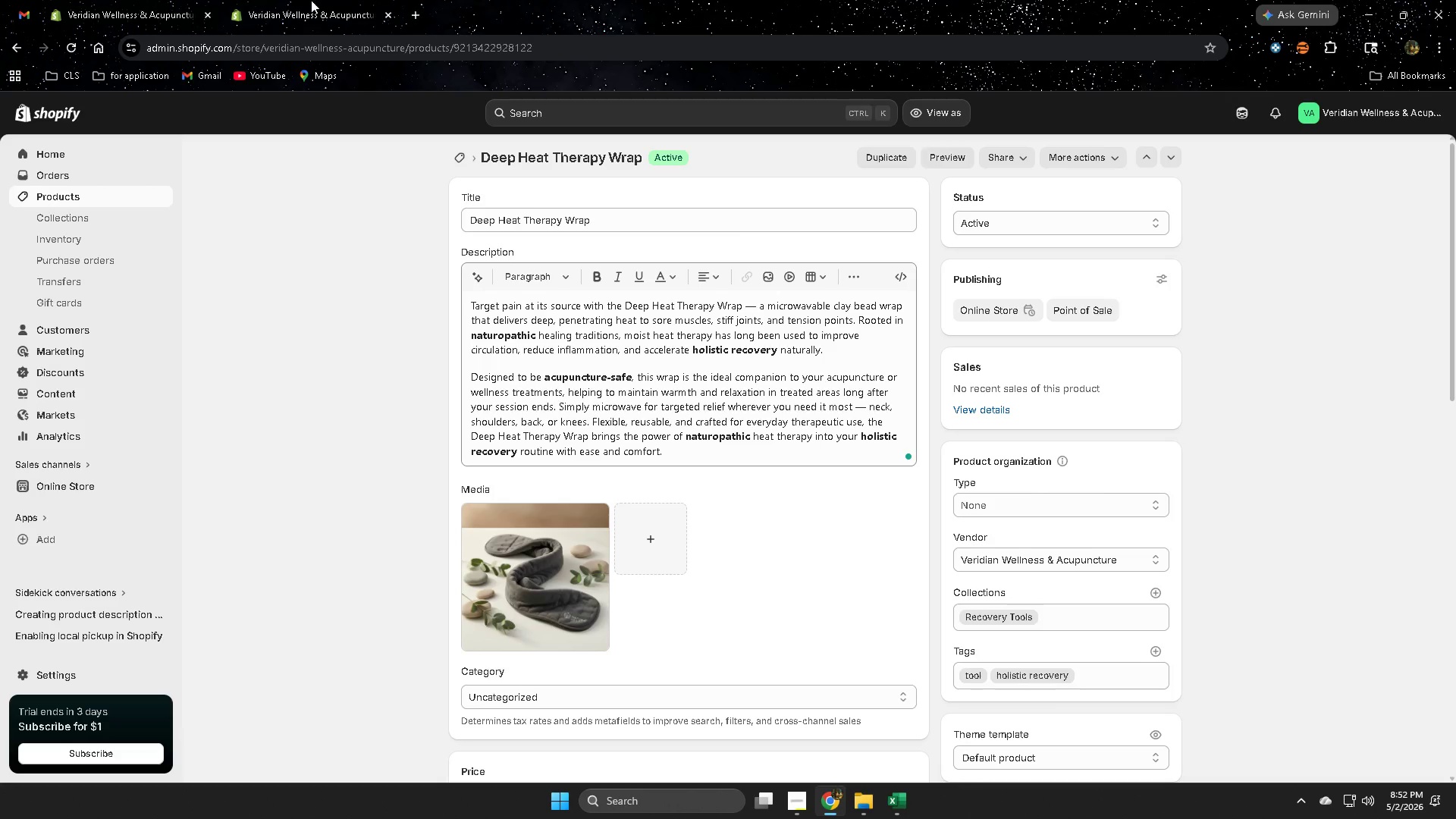 
left_click([311, 0])
 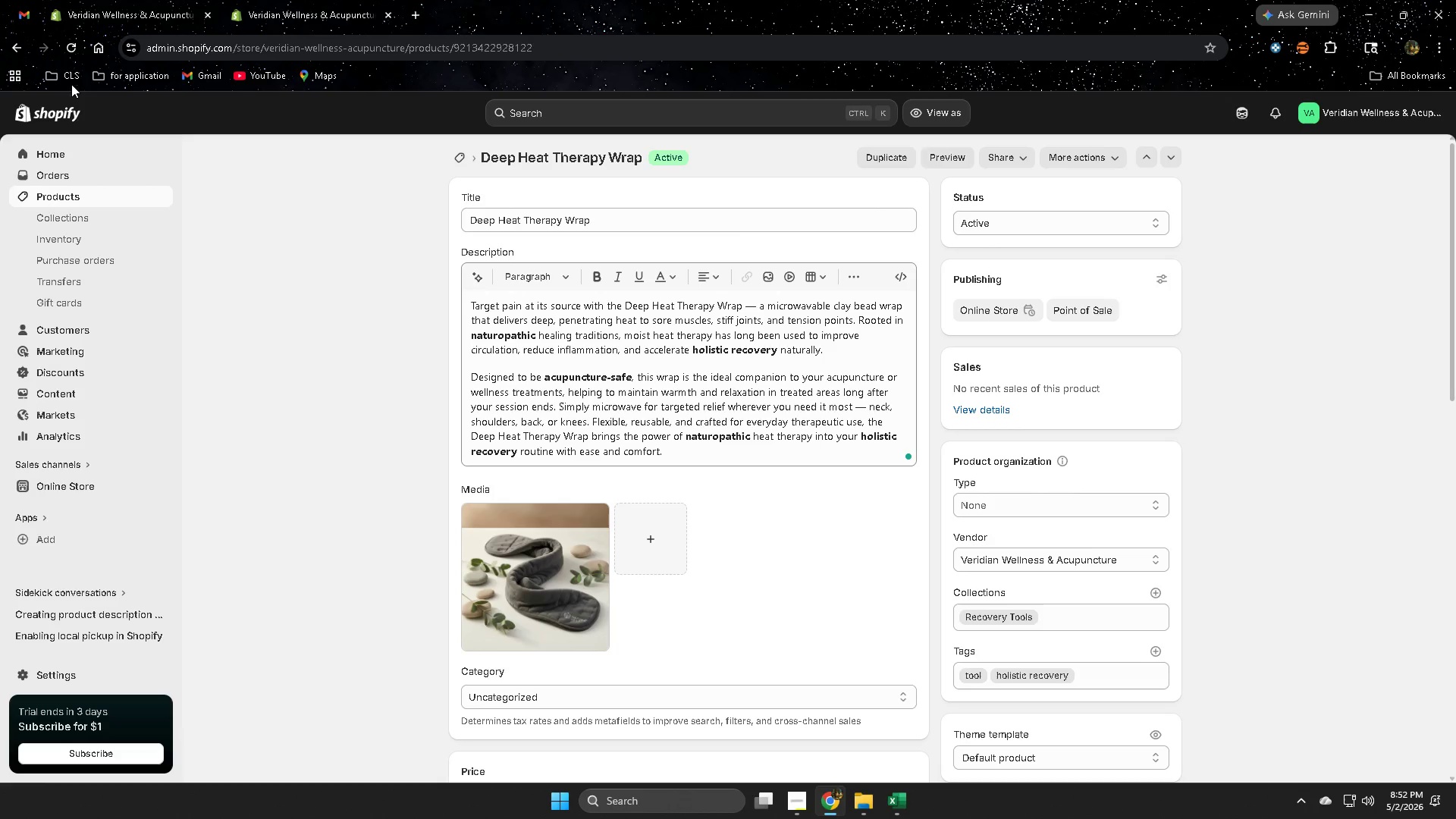 
left_click([110, 4])
 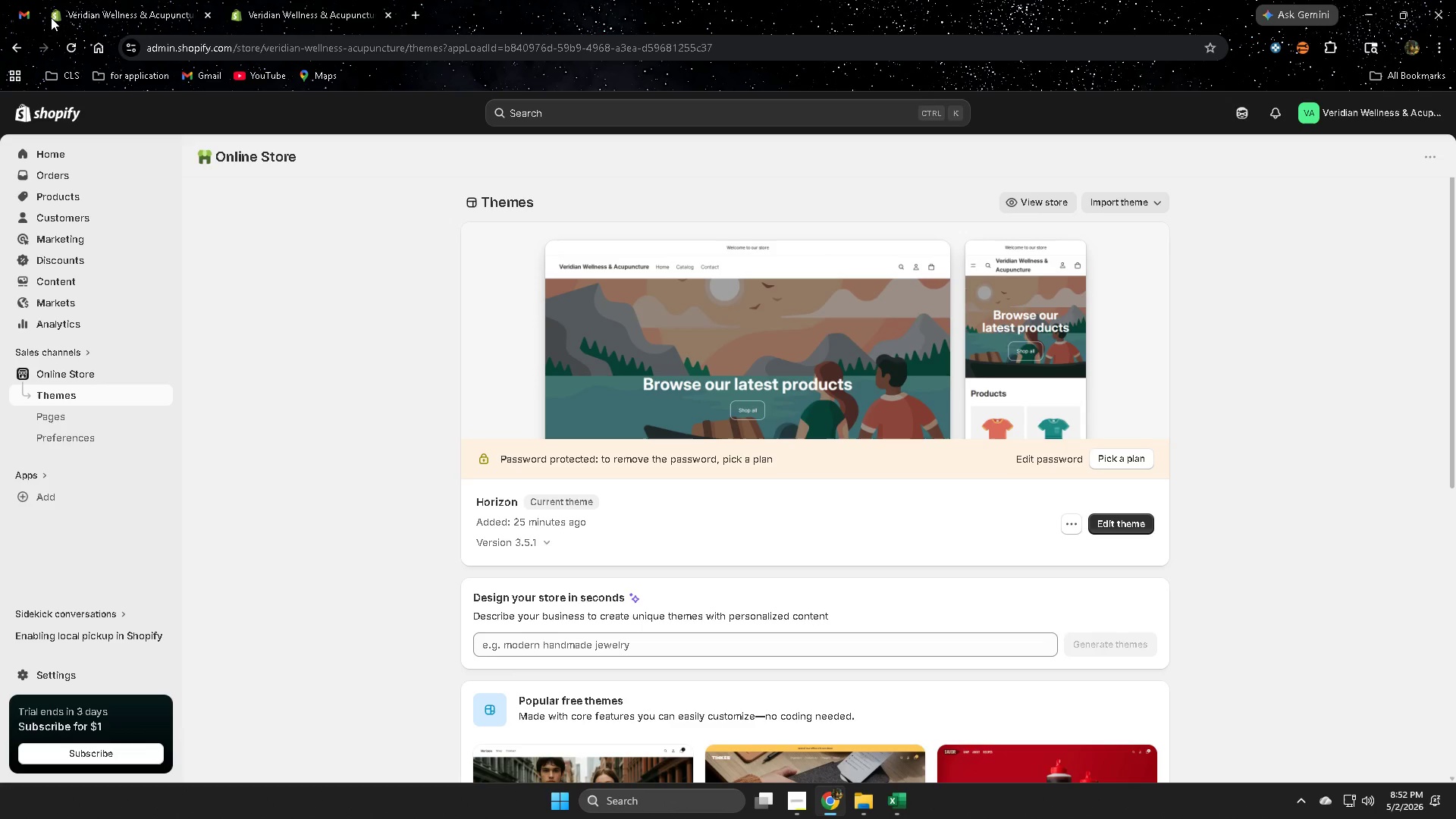 
left_click([74, 47])
 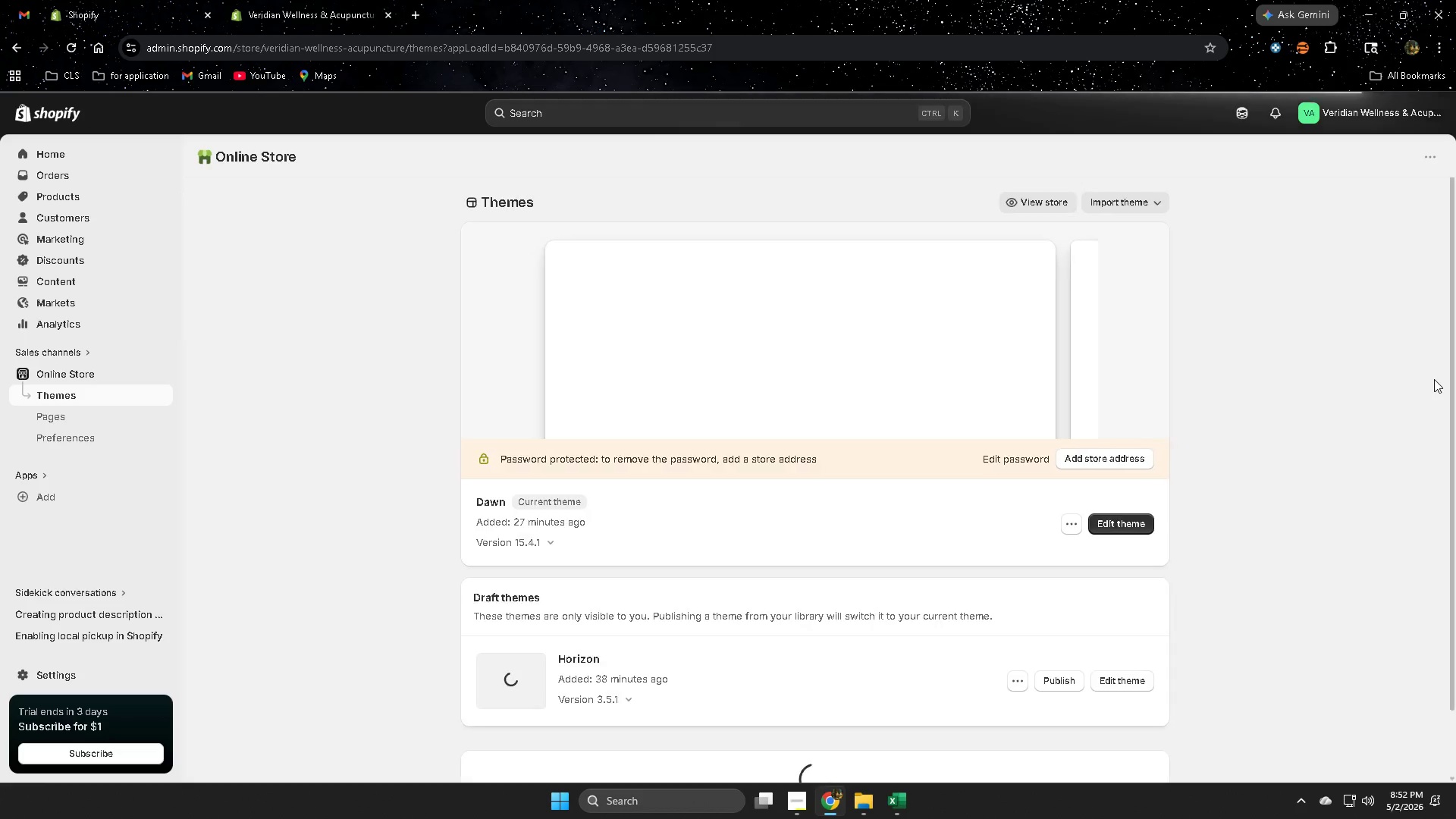 
wait(7.11)
 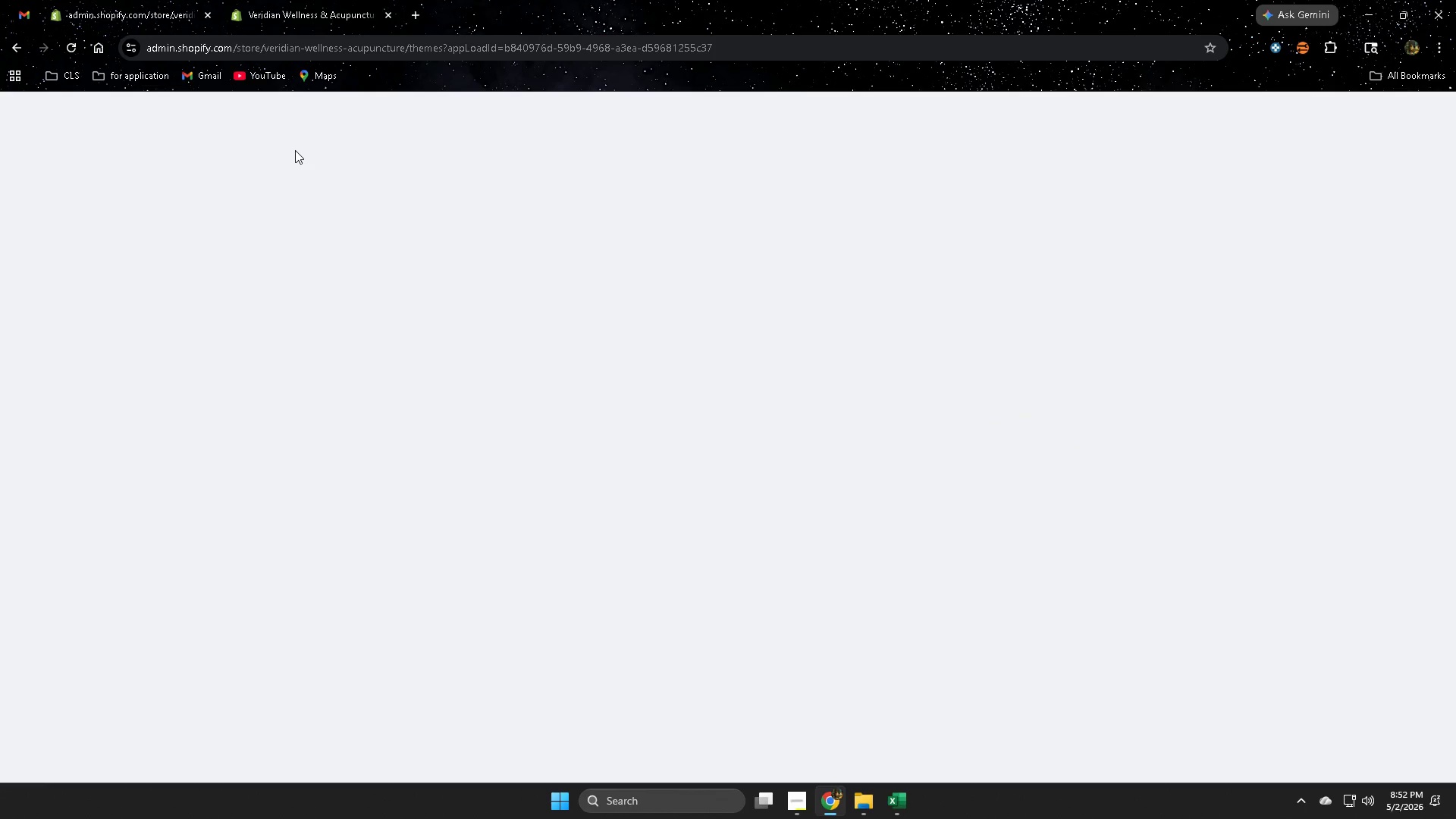 
left_click([1046, 204])
 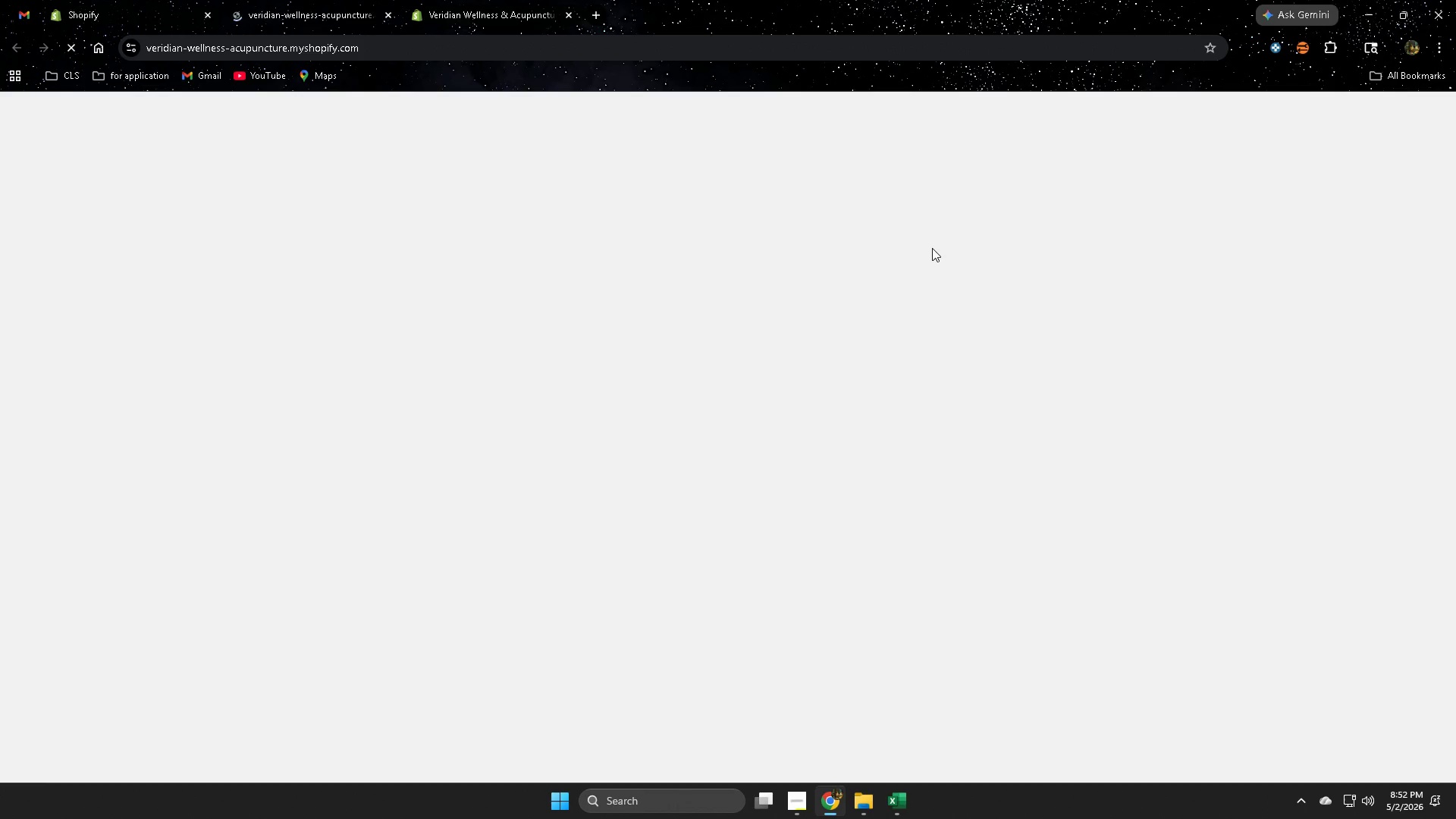 
scroll: coordinate [874, 397], scroll_direction: down, amount: 8.0
 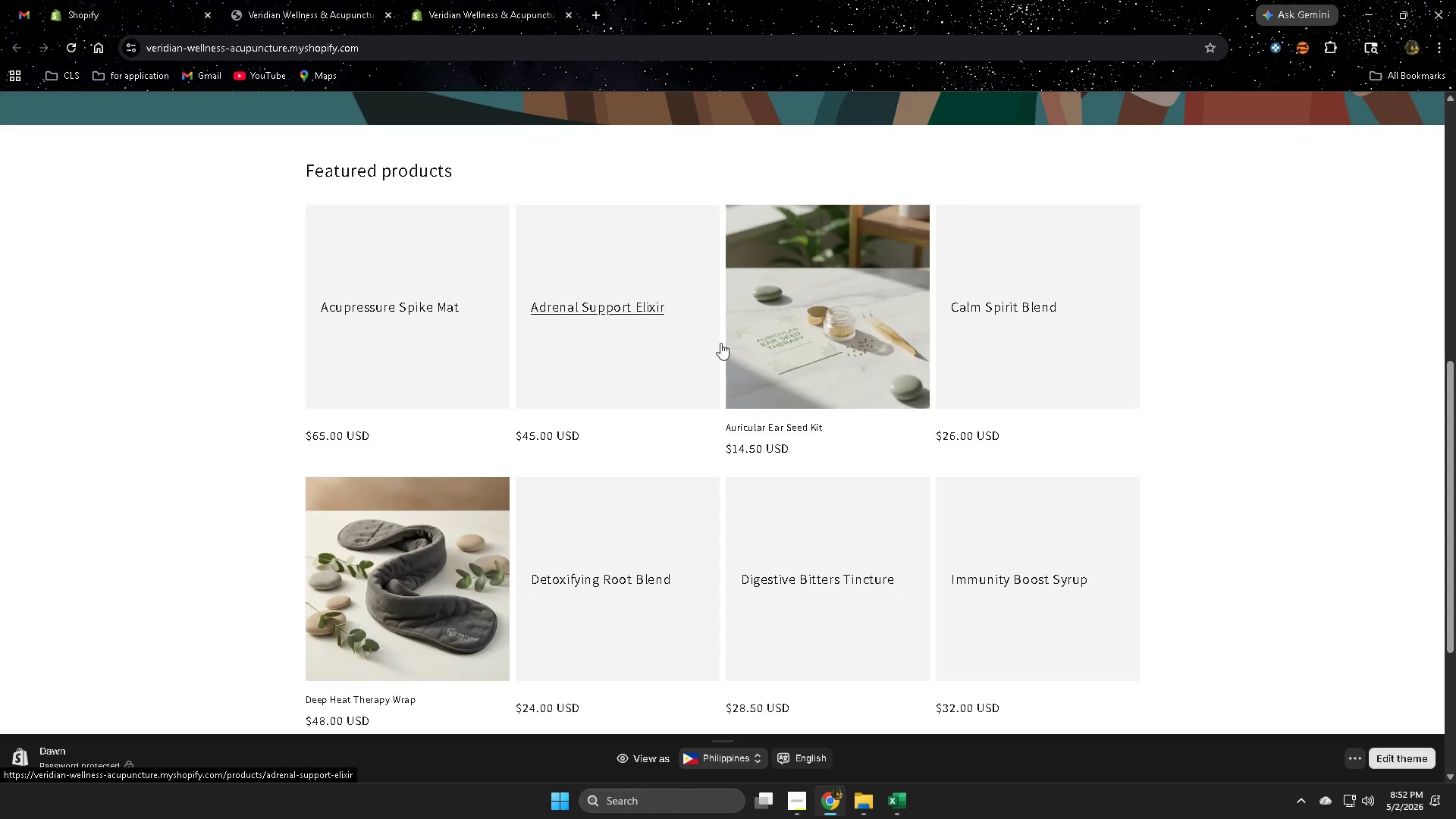 
left_click([775, 319])
 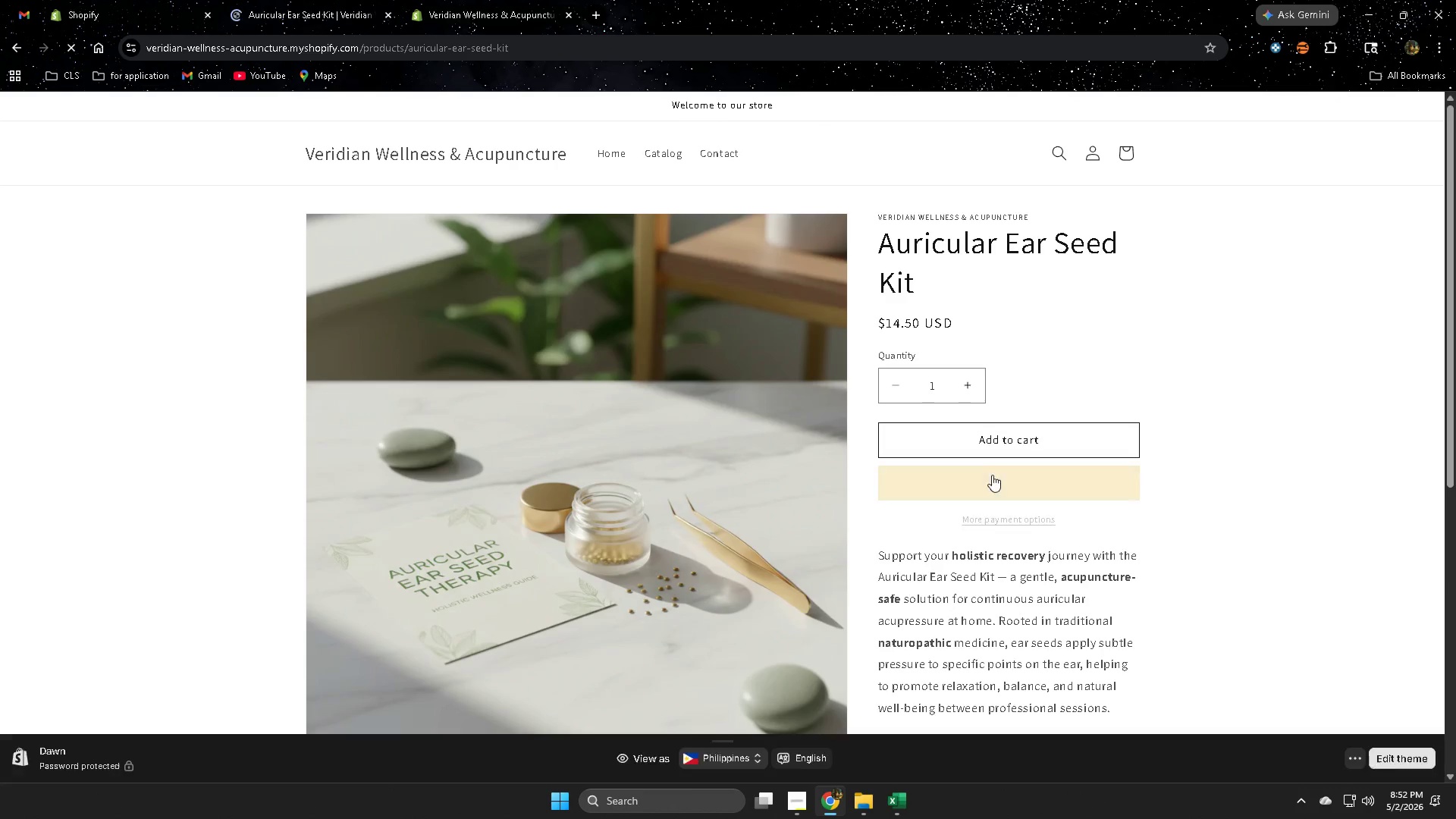 
scroll: coordinate [981, 479], scroll_direction: down, amount: 11.0
 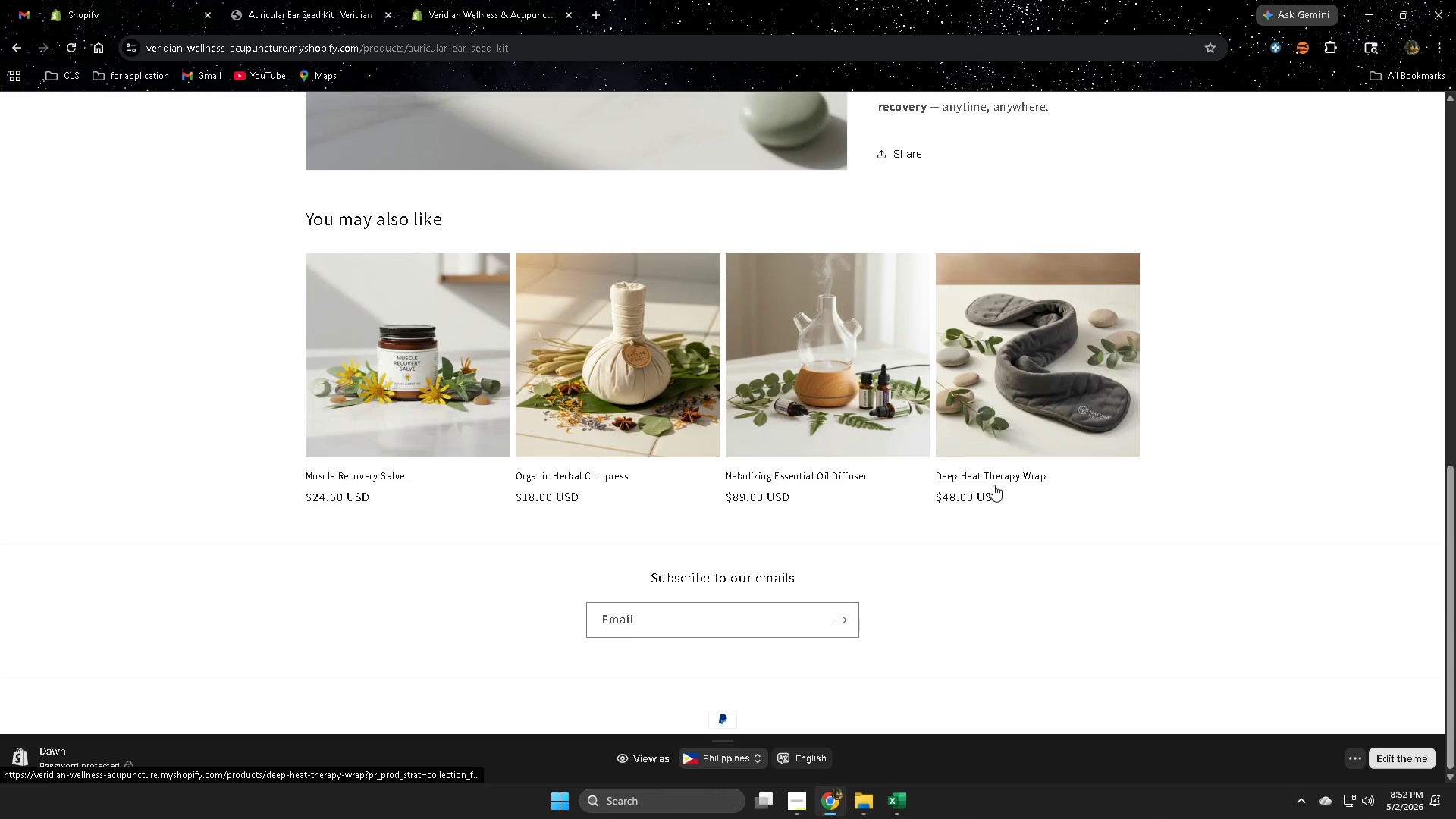 
scroll: coordinate [993, 485], scroll_direction: up, amount: 5.0
 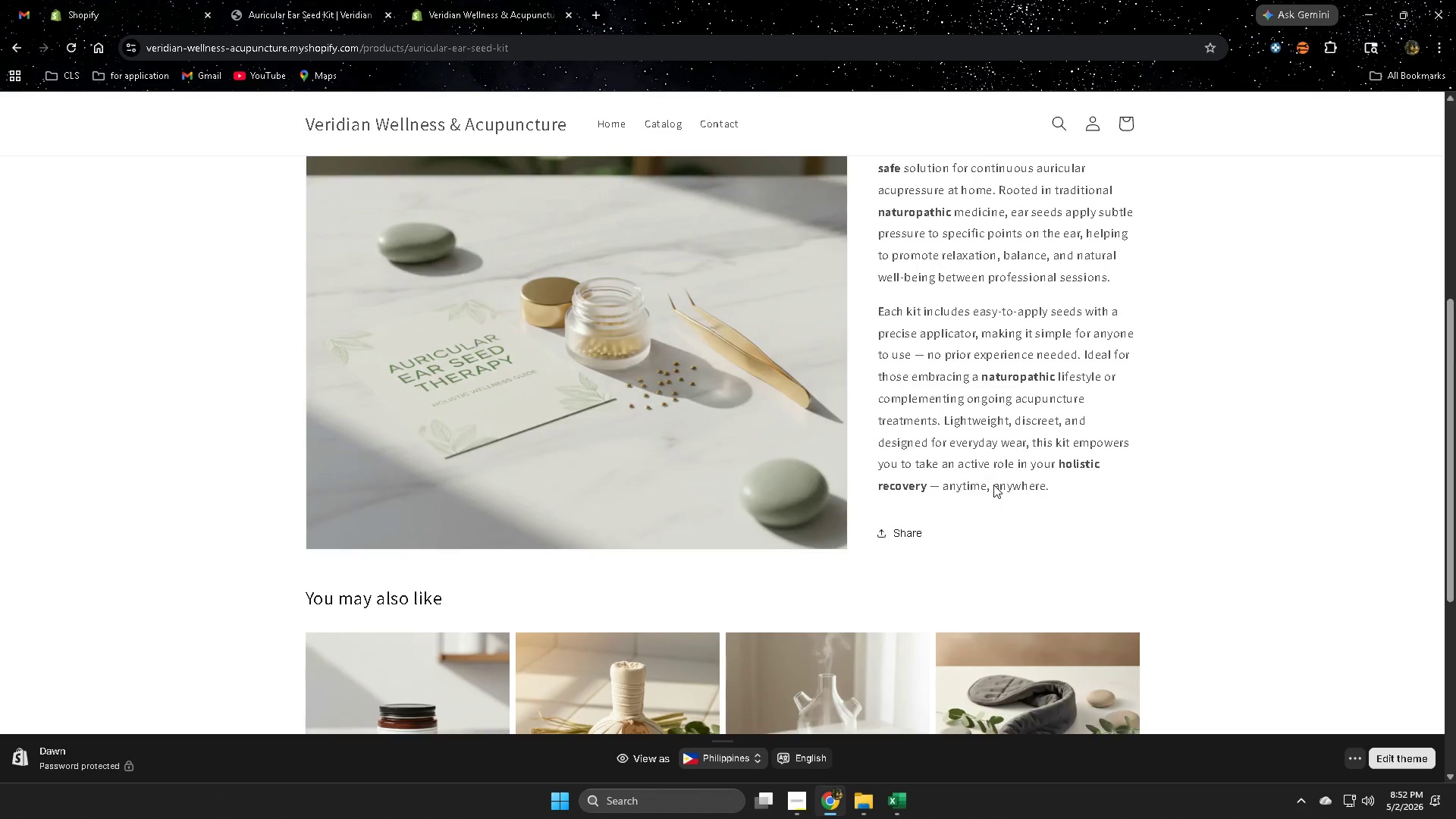 
scroll: coordinate [993, 485], scroll_direction: down, amount: 3.0
 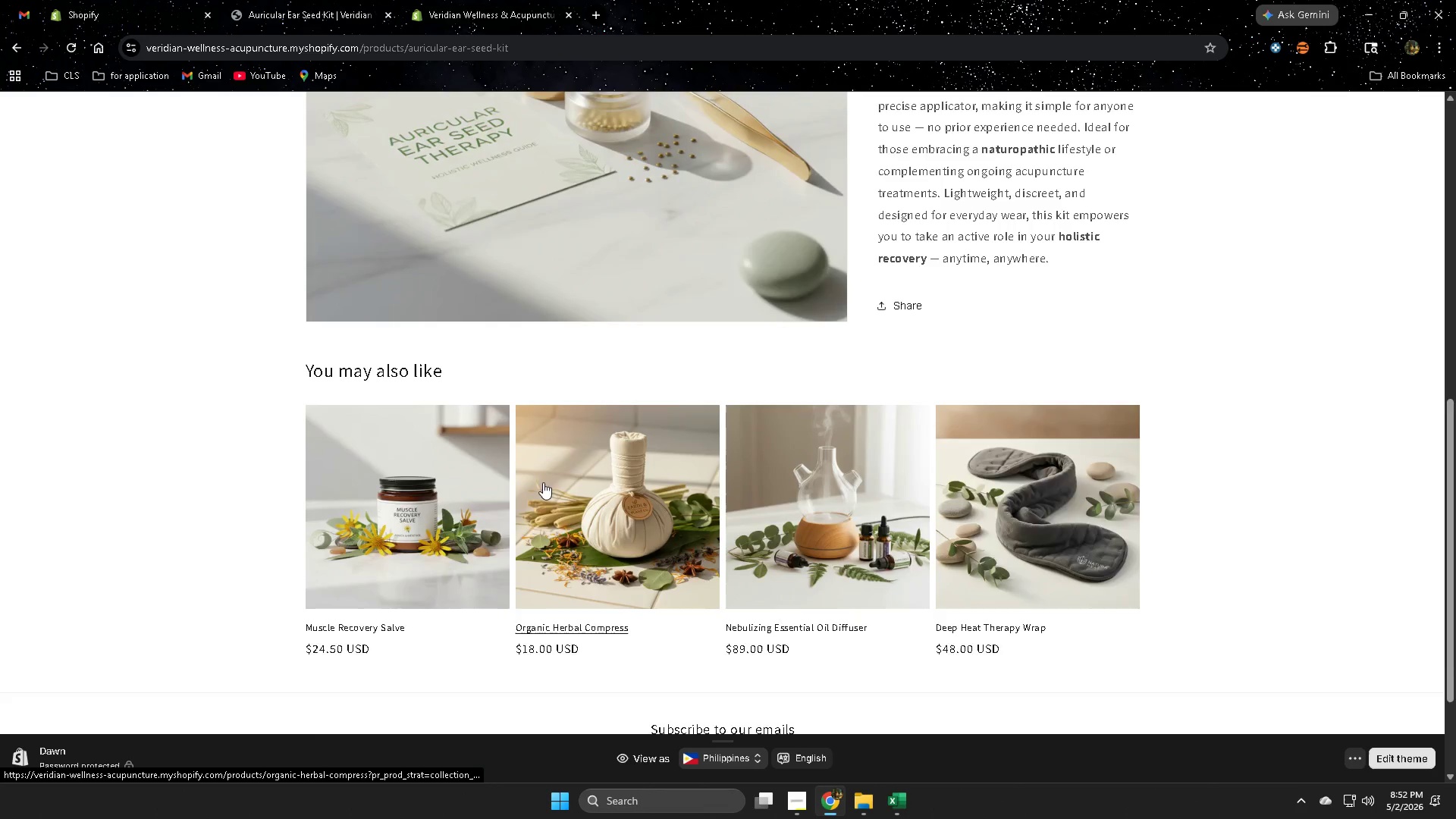 
scroll: coordinate [539, 487], scroll_direction: up, amount: 3.0
 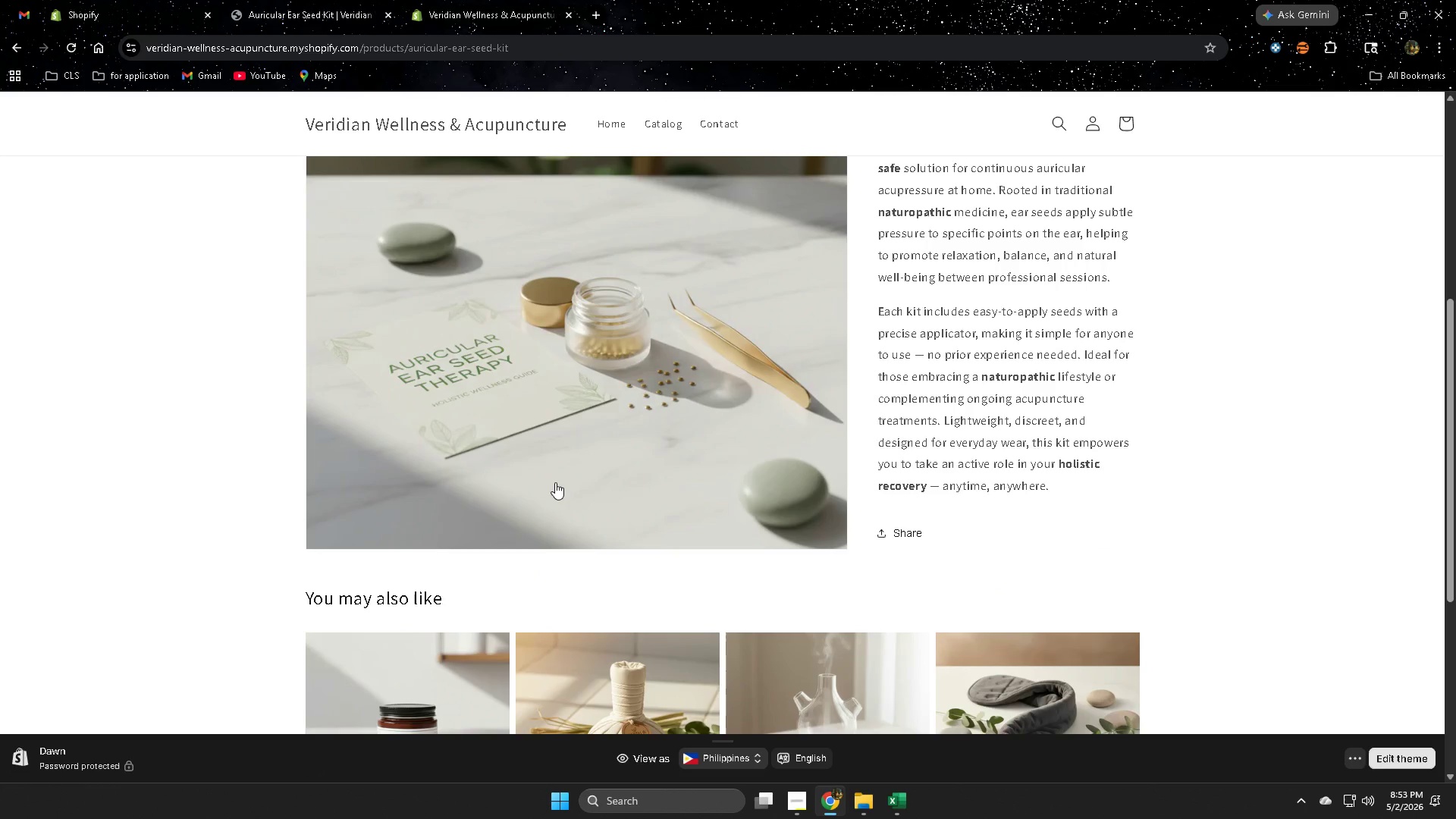 
wait(50.0)
 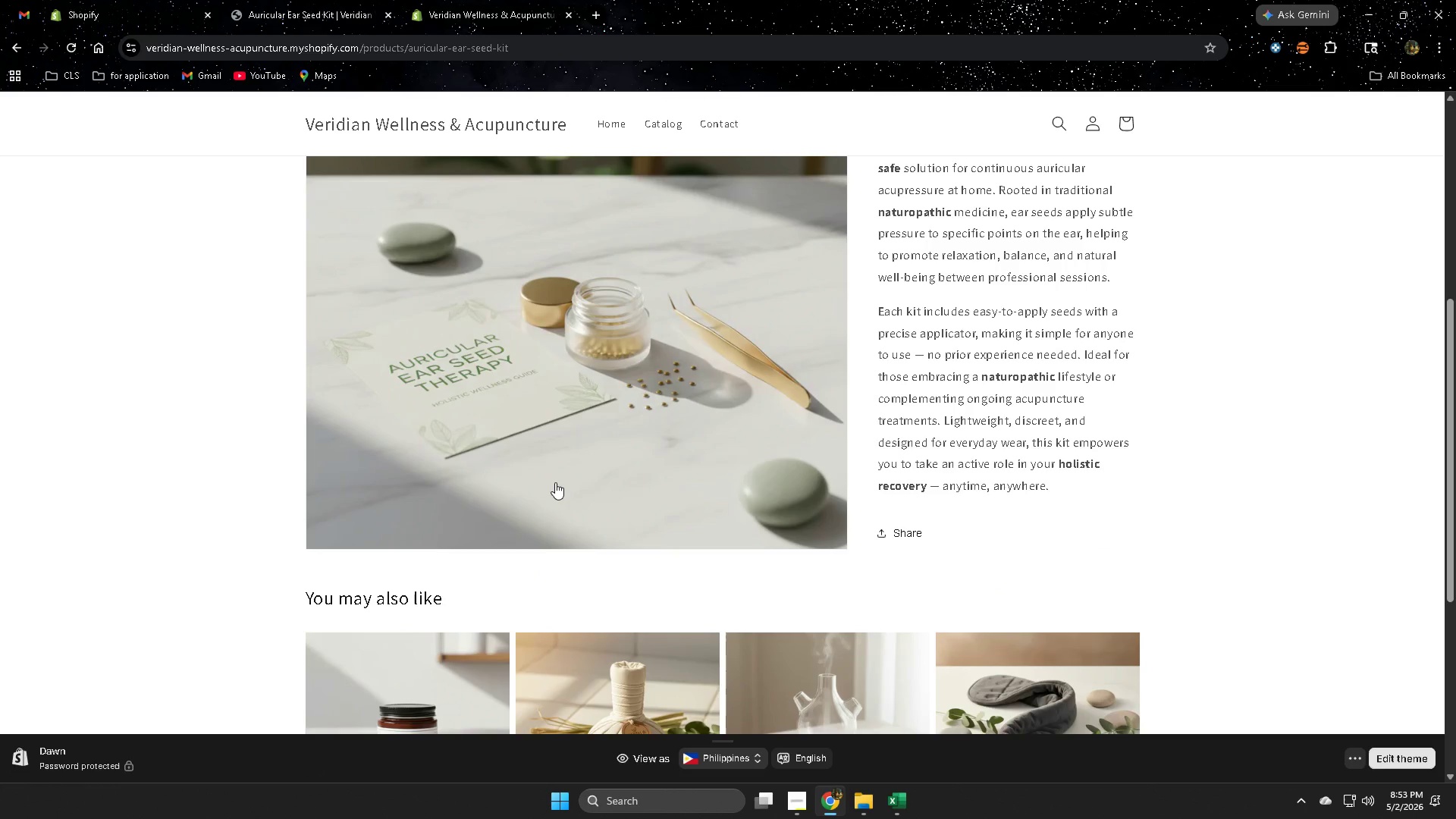 
scroll: coordinate [1238, 439], scroll_direction: down, amount: 4.0
 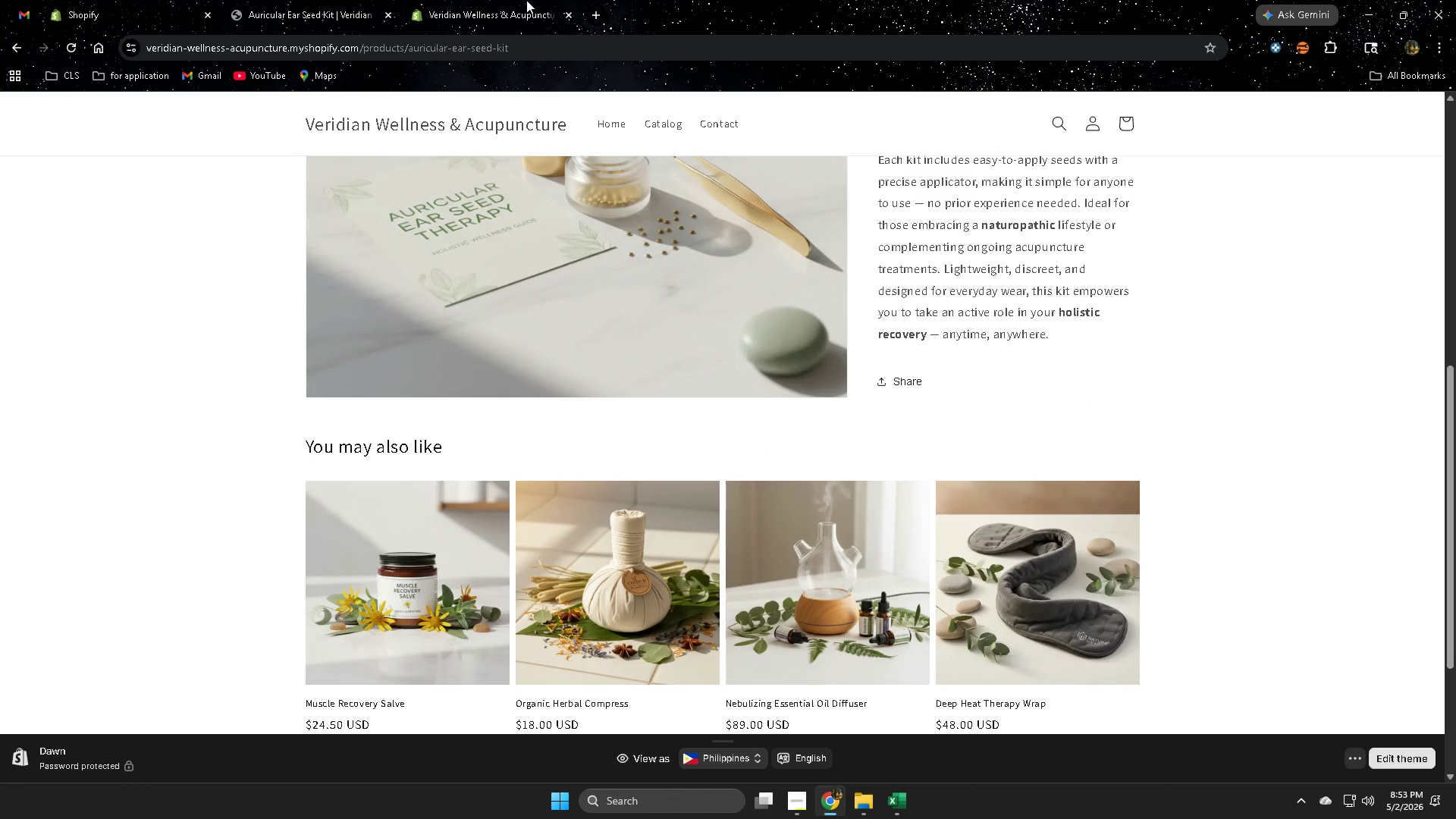 
left_click([292, 0])
 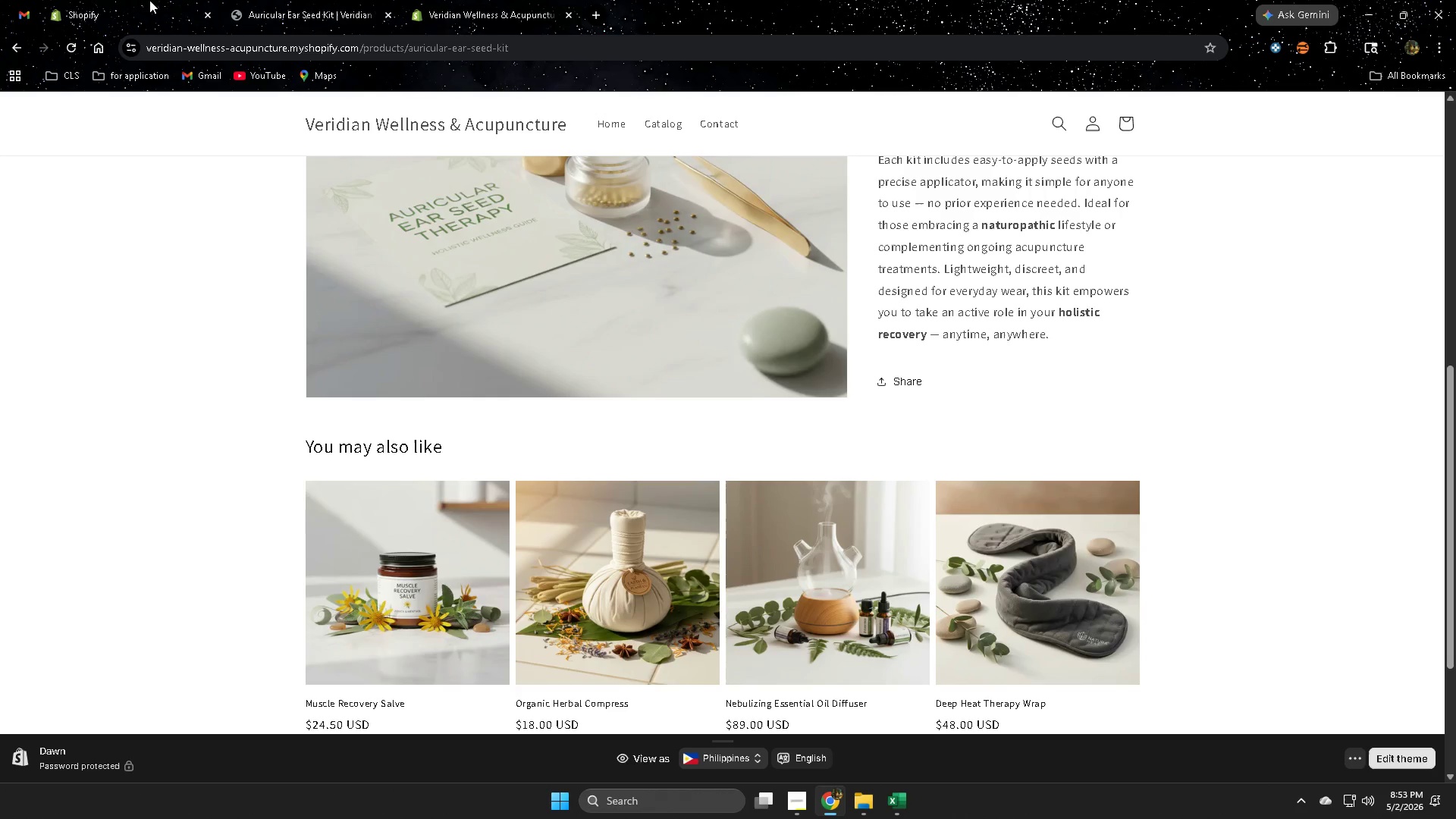 
left_click([121, 1])
 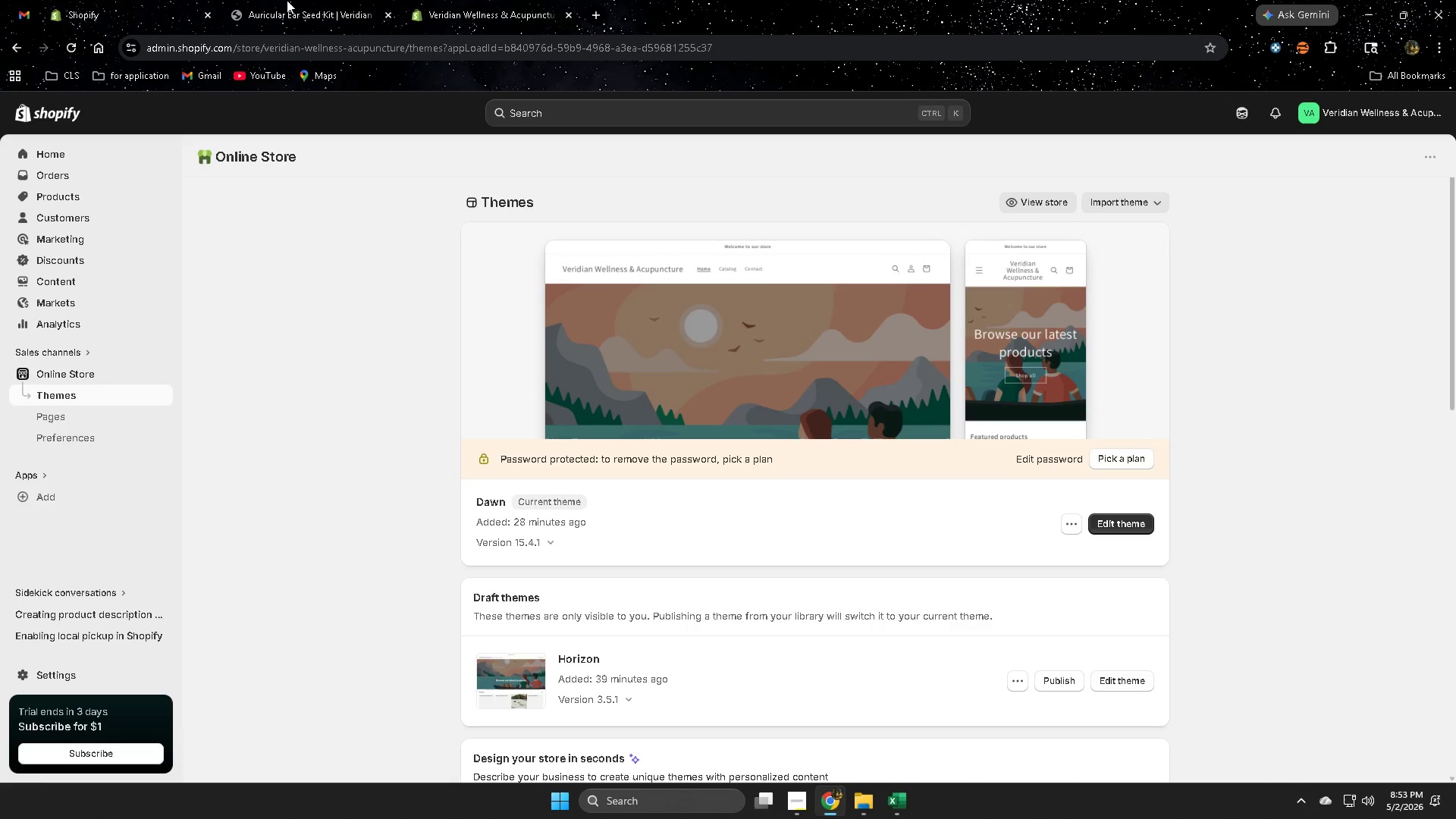 
left_click([467, 0])
 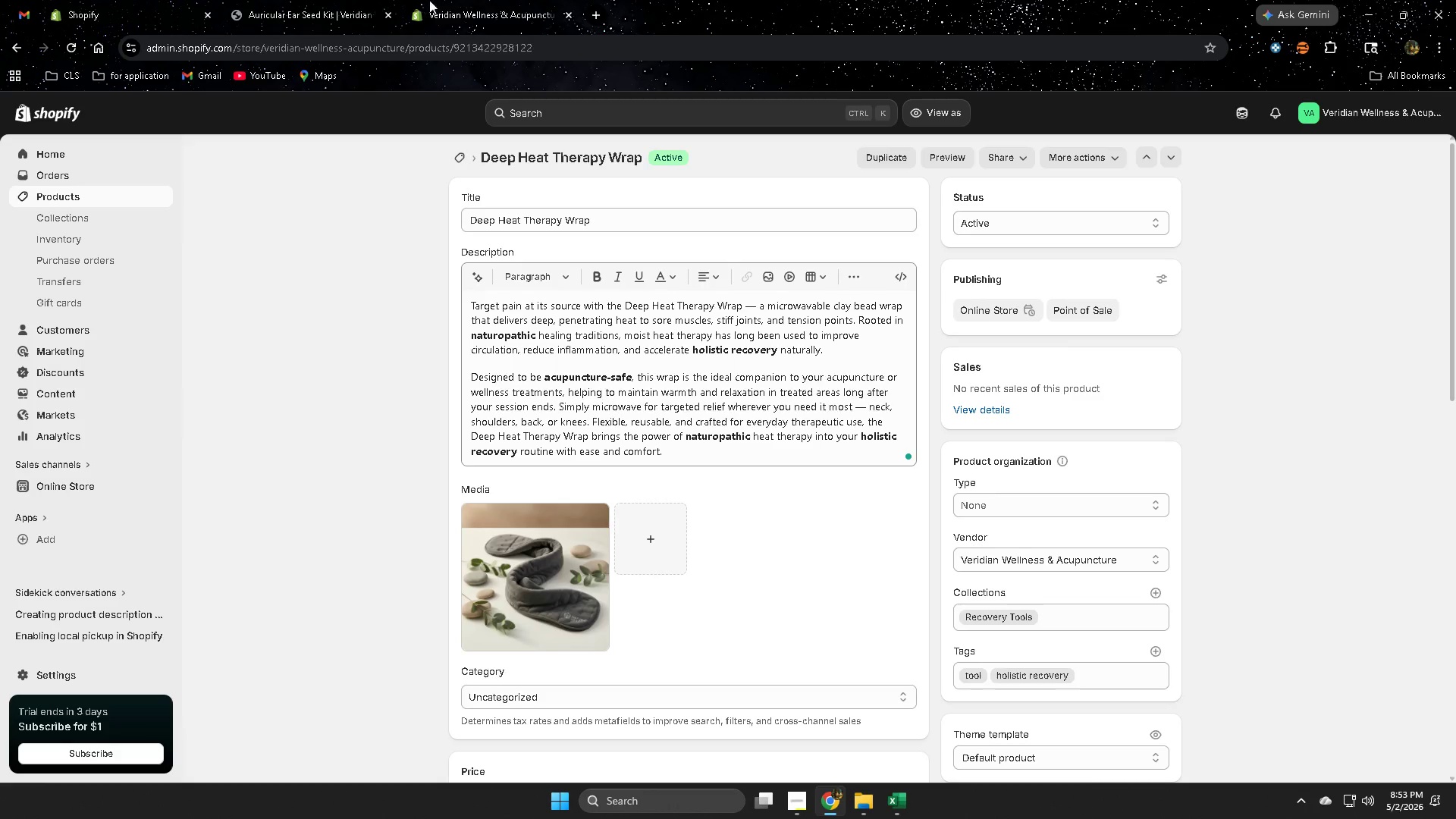 
left_click_drag(start_coordinate=[500, 7], to_coordinate=[349, 0])
 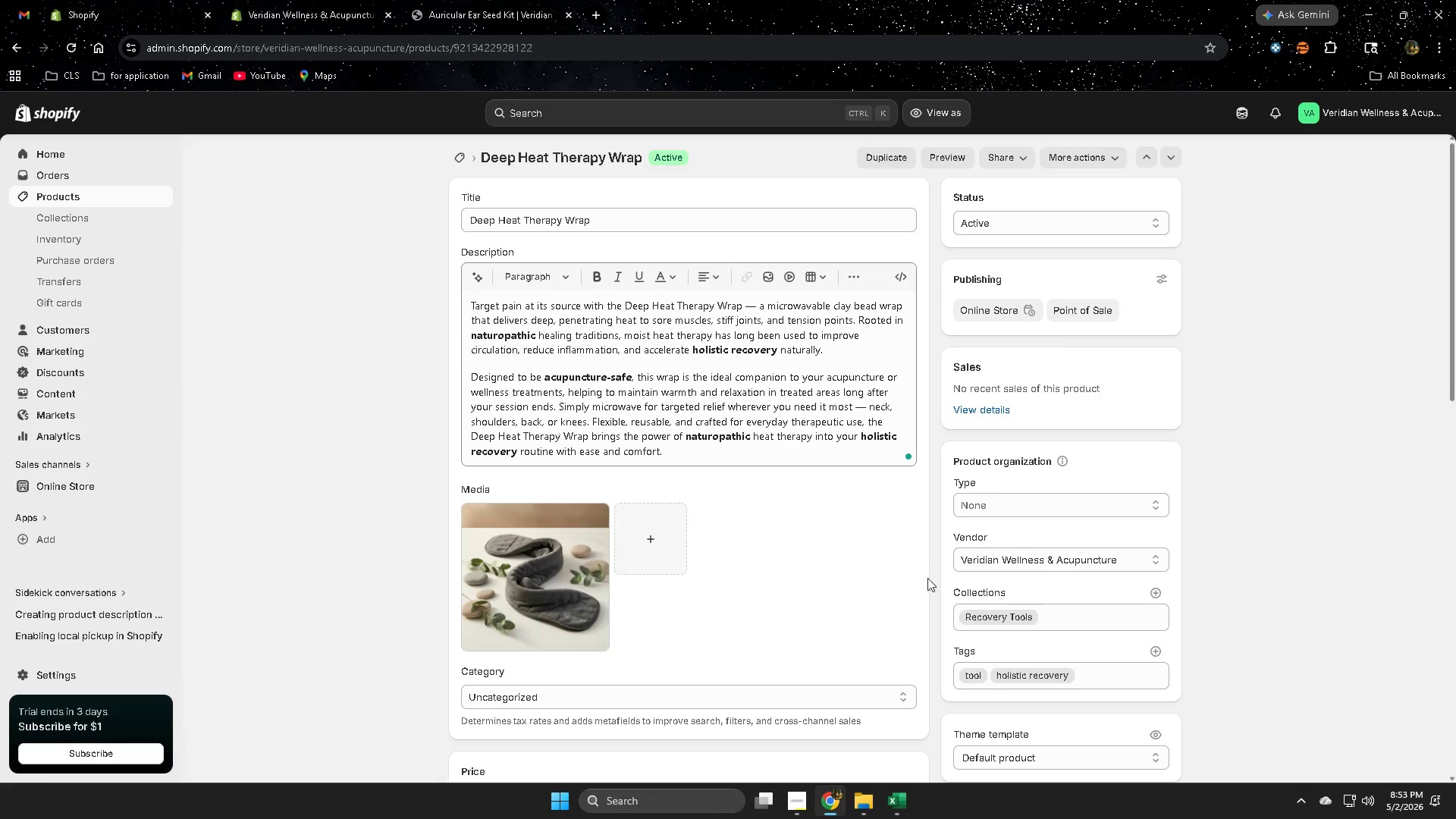 
scroll: coordinate [852, 572], scroll_direction: down, amount: 3.0
 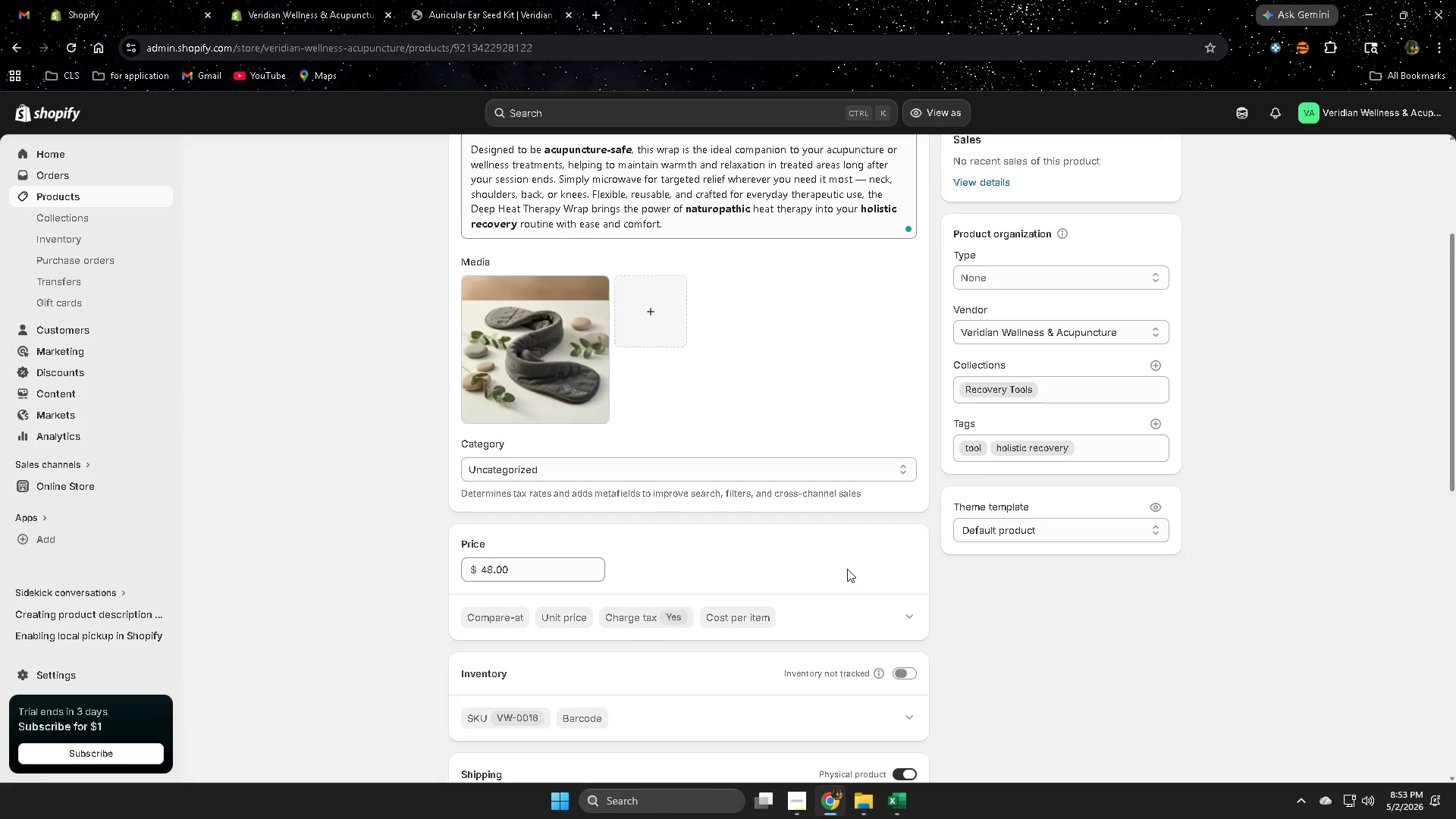 
scroll: coordinate [847, 569], scroll_direction: up, amount: 2.0
 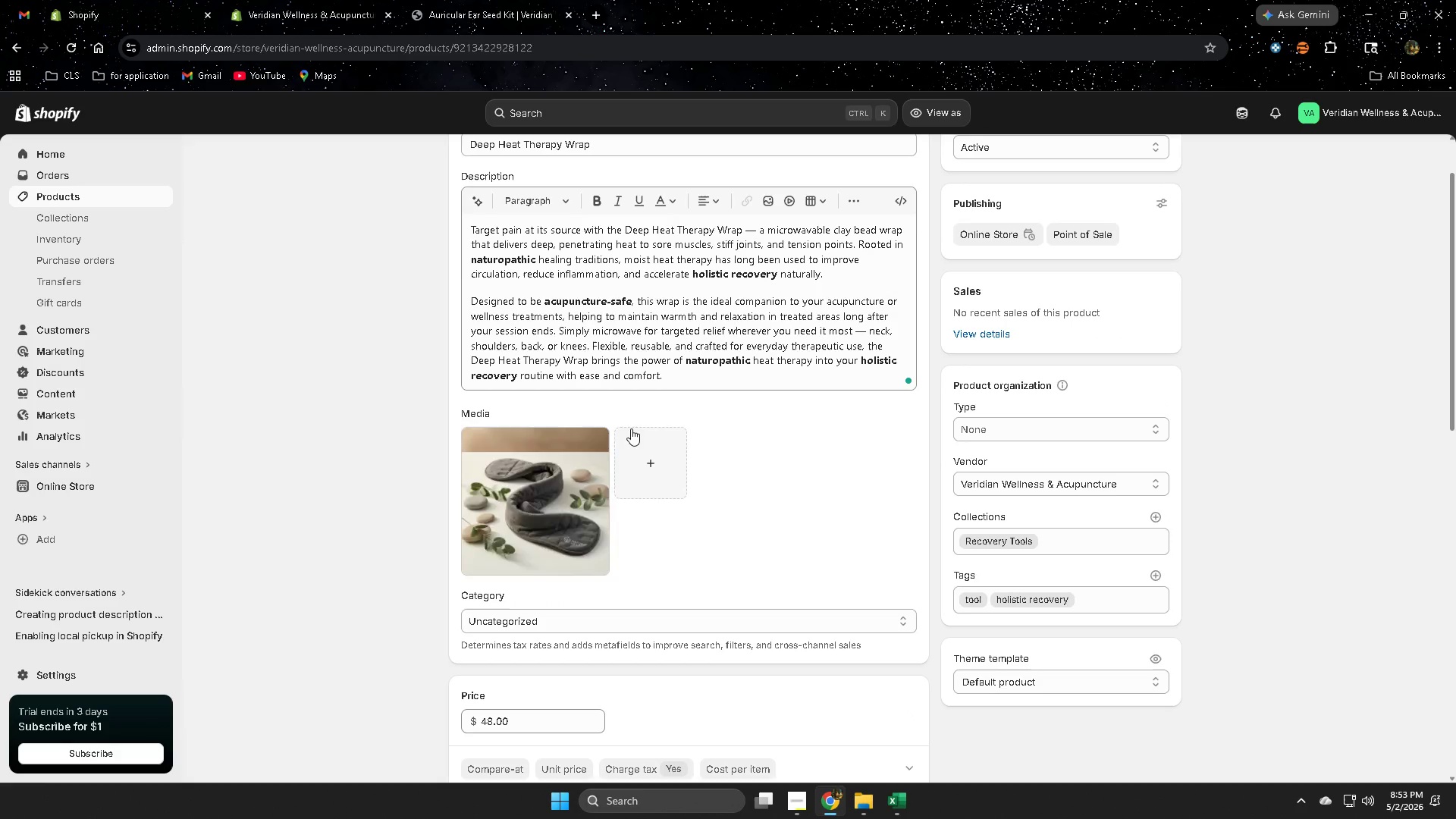 
left_click([583, 460])
 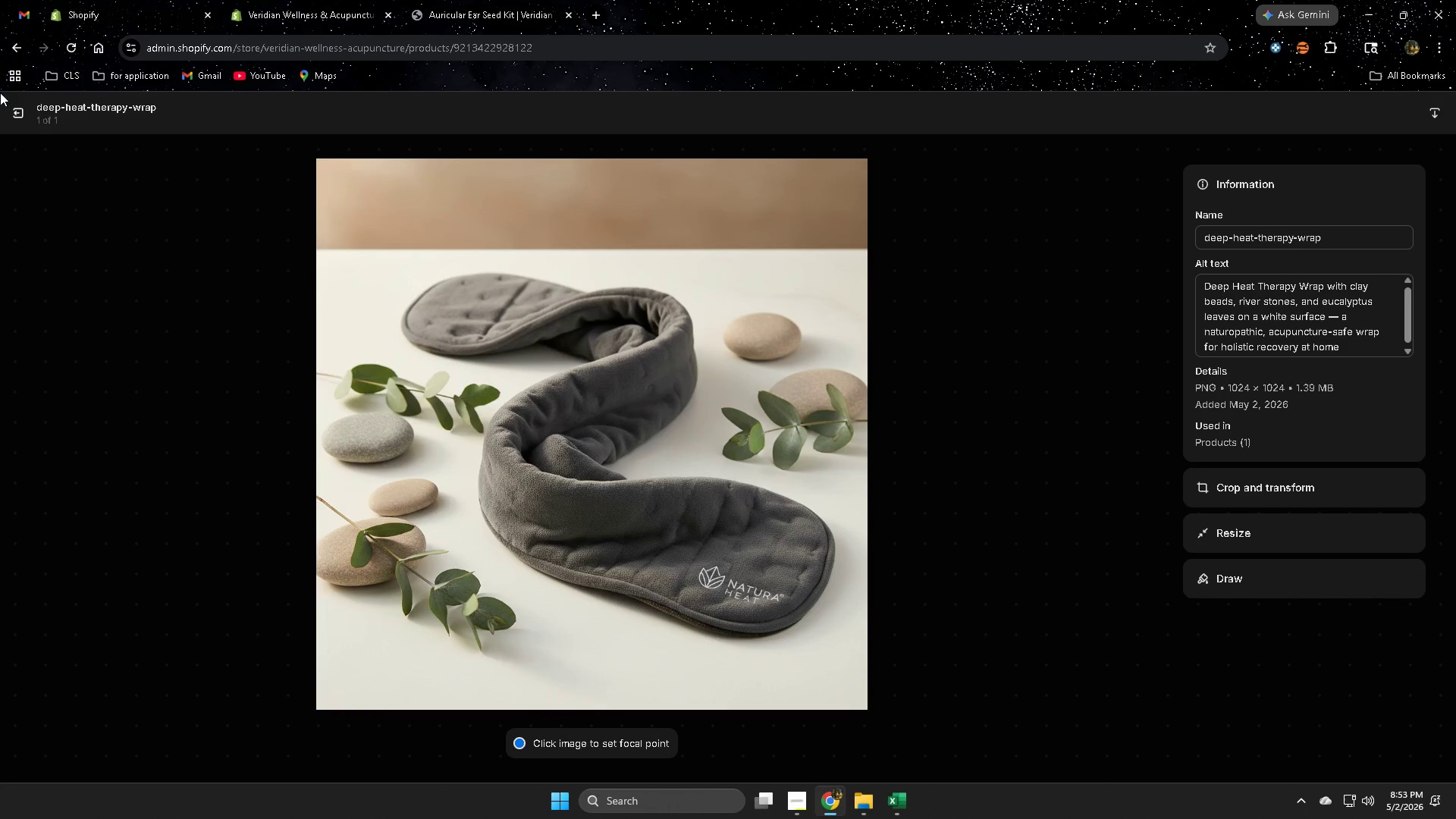 
left_click([14, 115])
 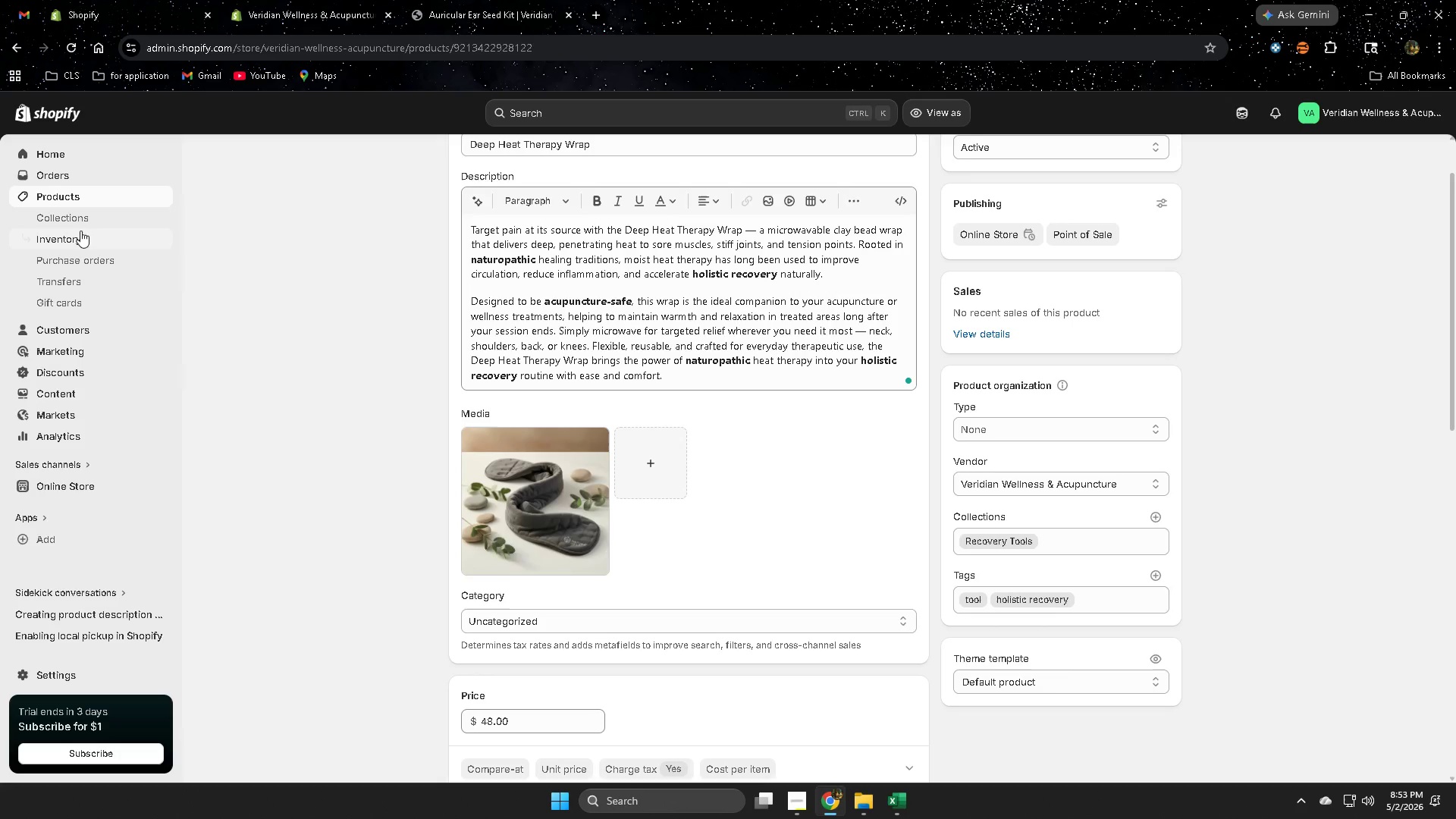 
left_click([78, 194])
 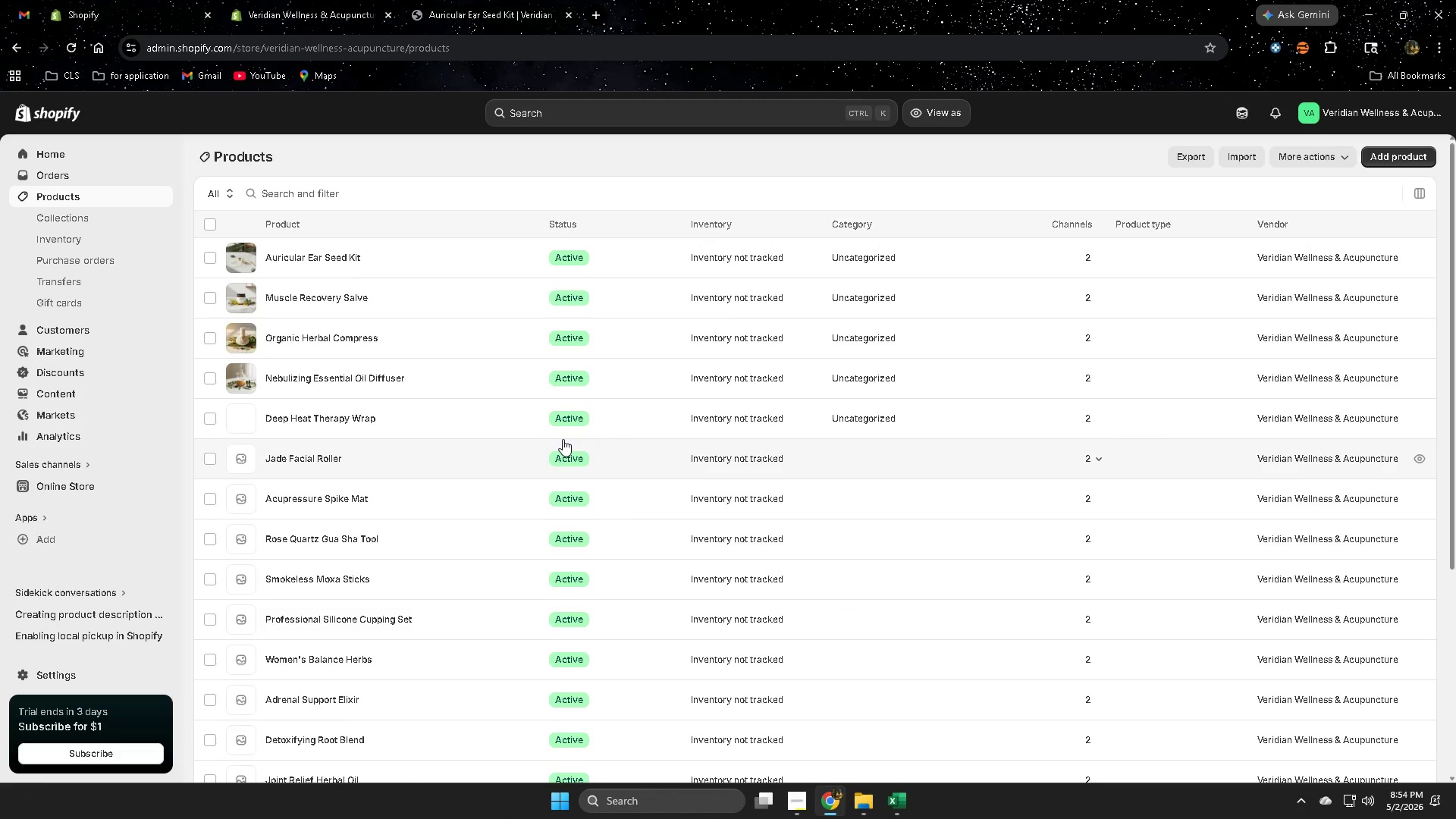 
scroll: coordinate [563, 438], scroll_direction: down, amount: 1.0
 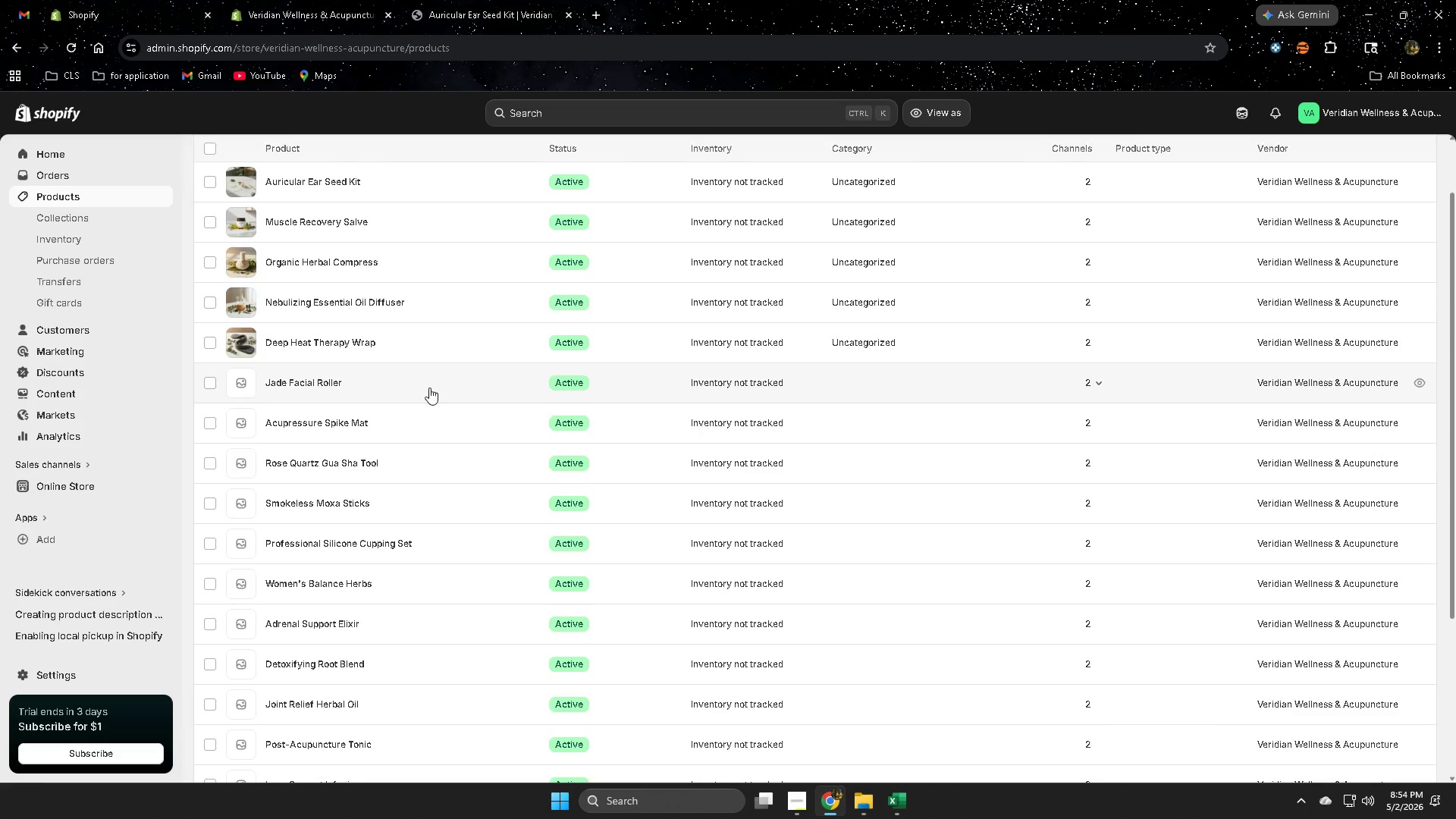 
left_click([424, 386])
 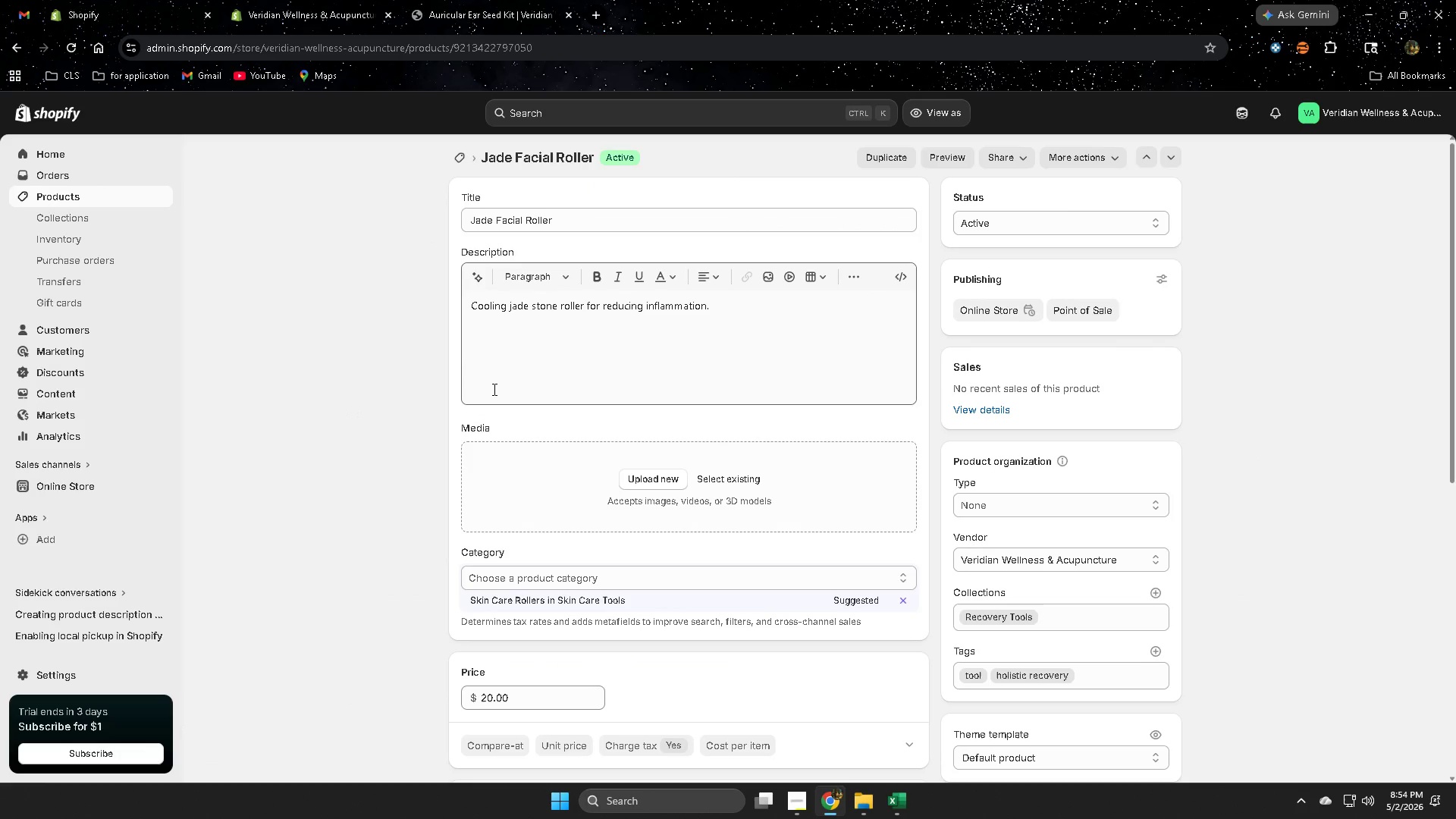 
wait(14.09)
 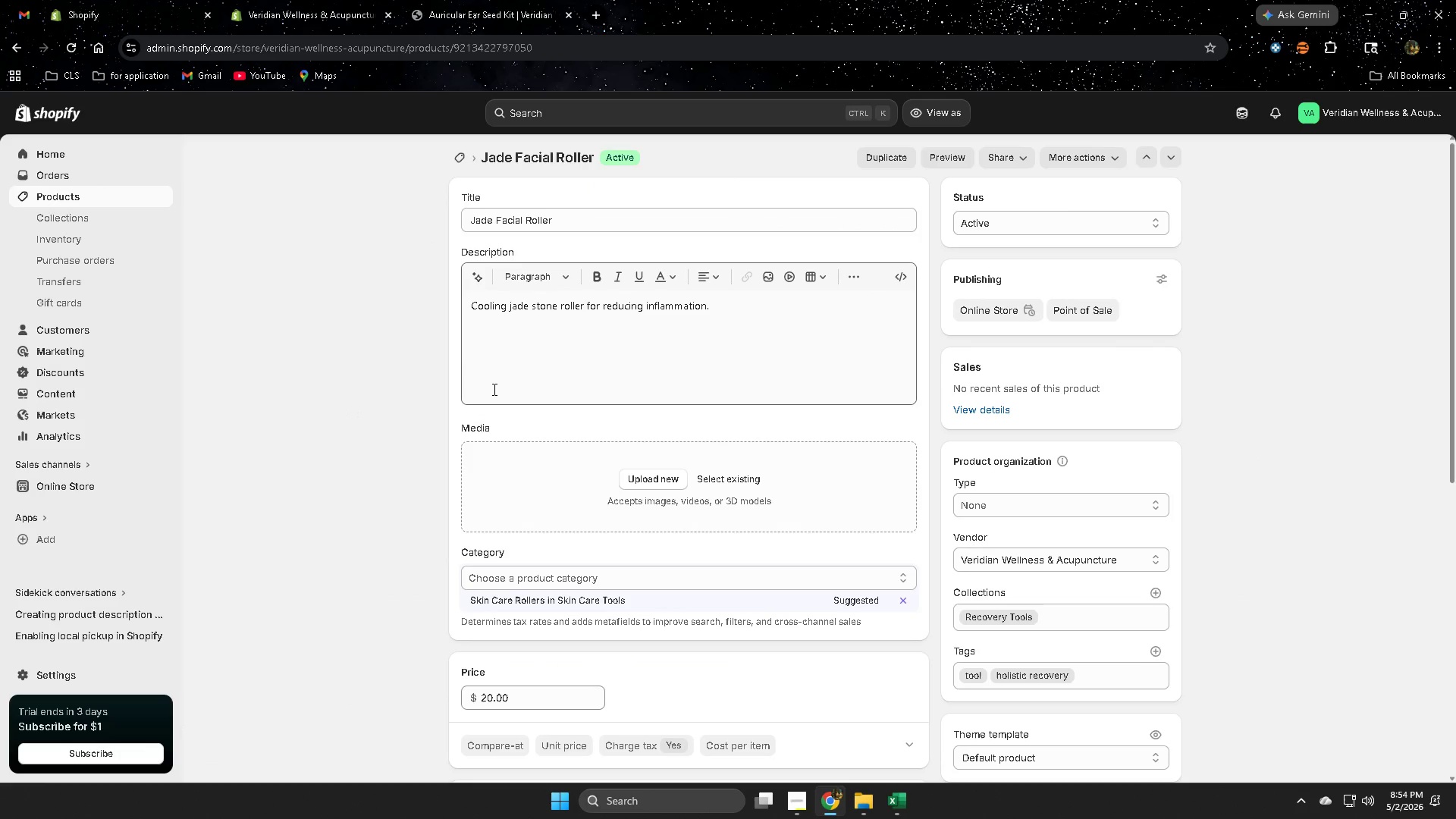 
scroll: coordinate [552, 541], scroll_direction: down, amount: 3.0
 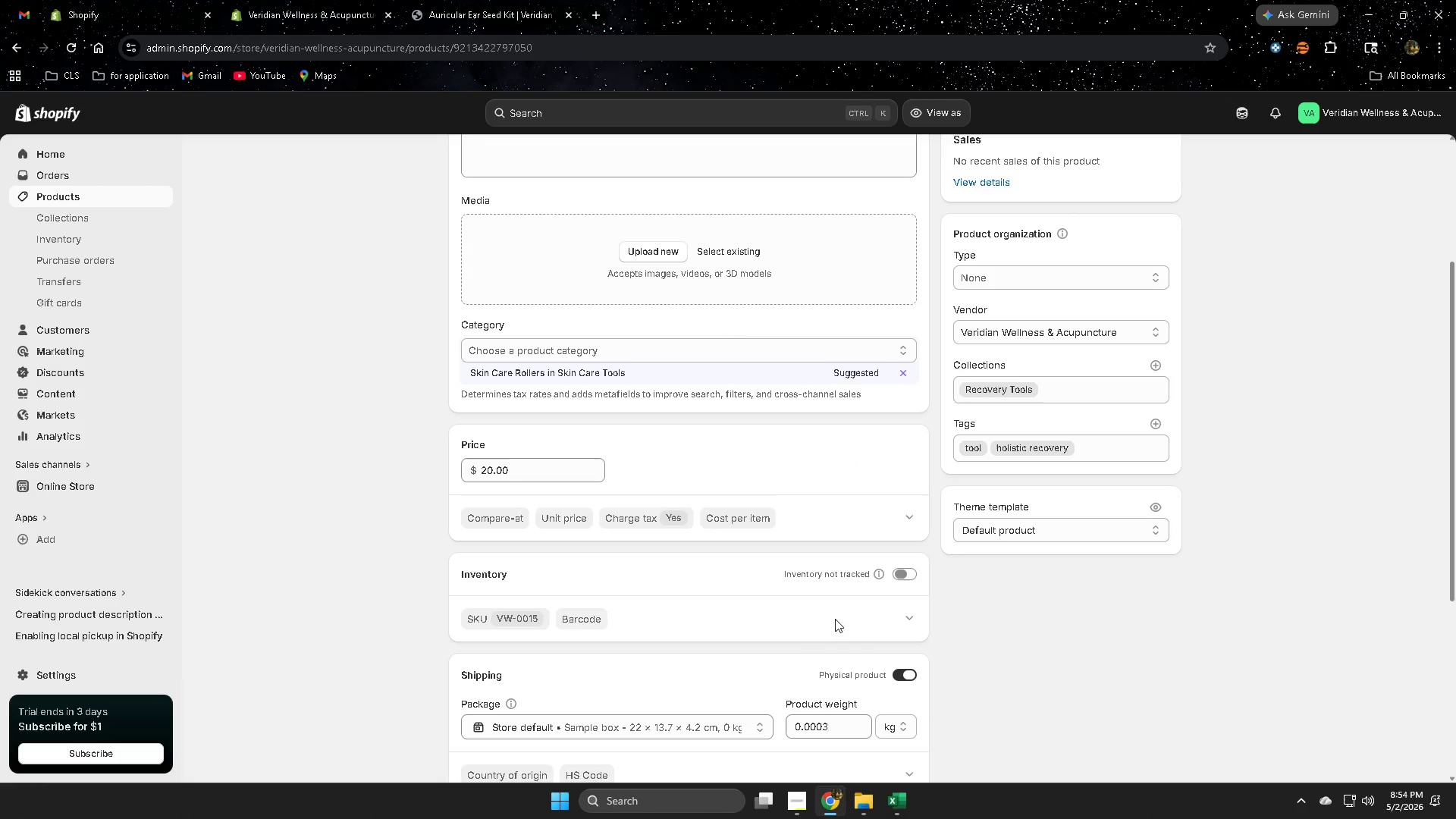 
left_click([910, 613])
 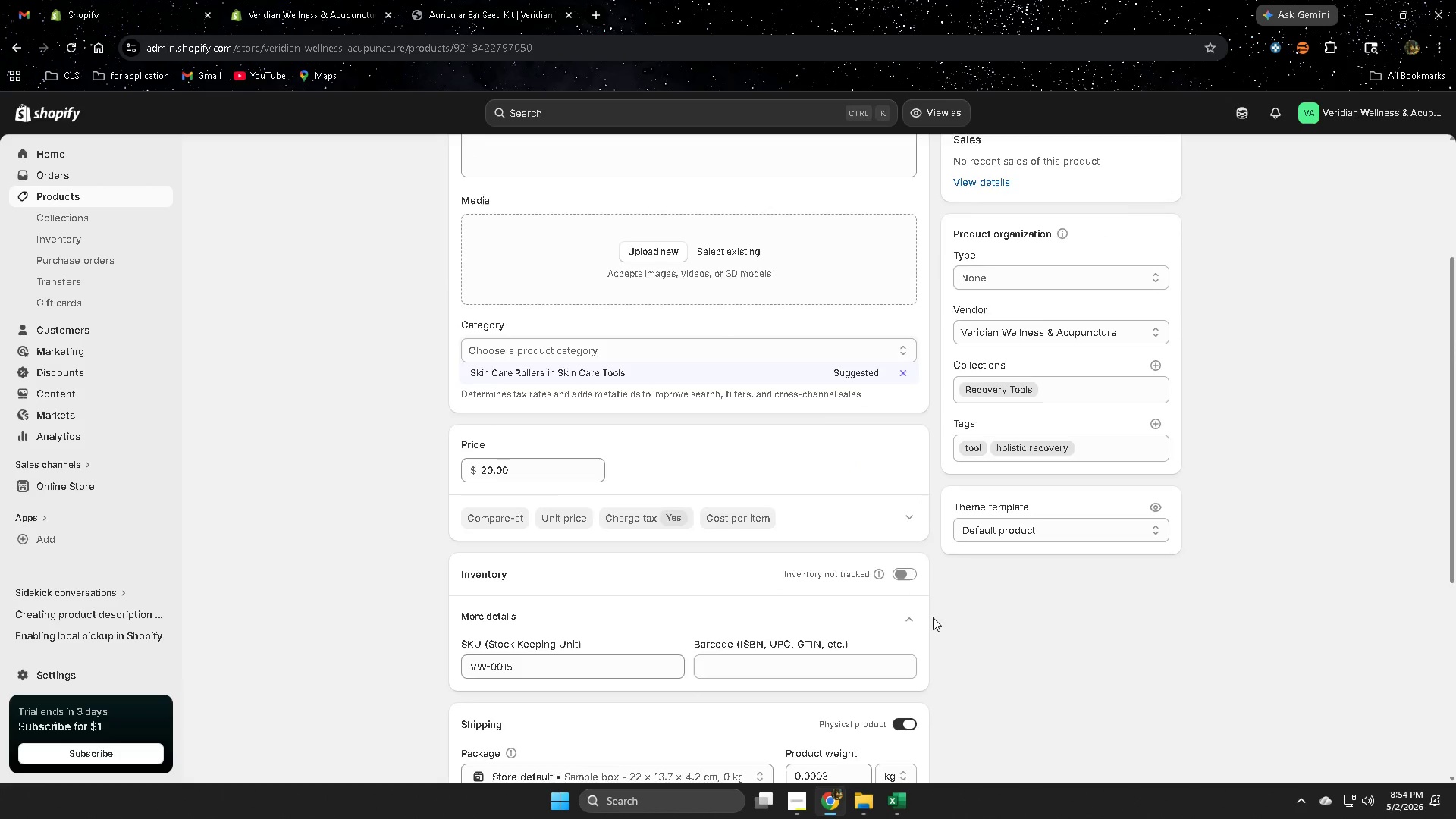 
scroll: coordinate [933, 617], scroll_direction: down, amount: 2.0
 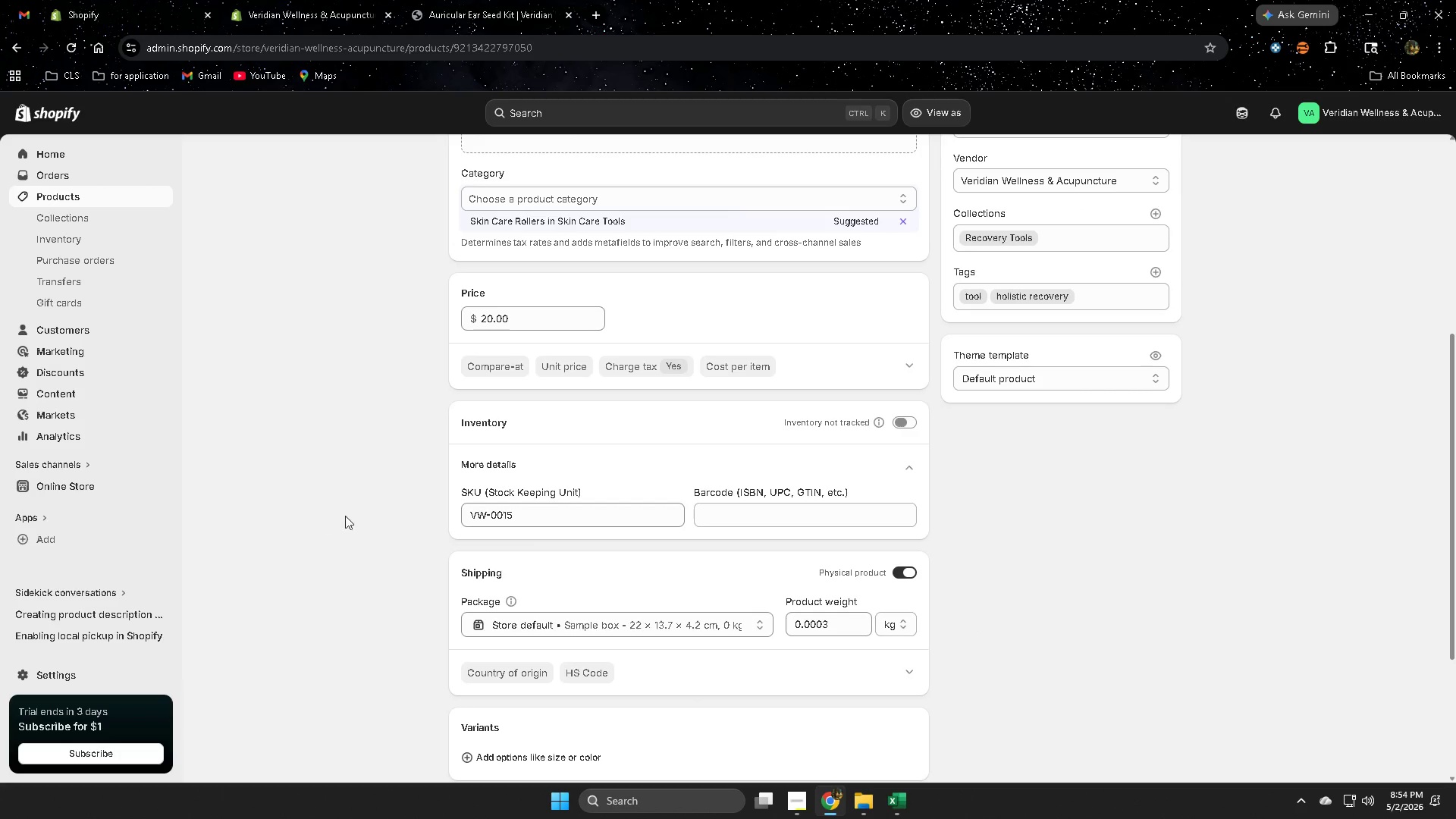 
left_click([353, 516])
 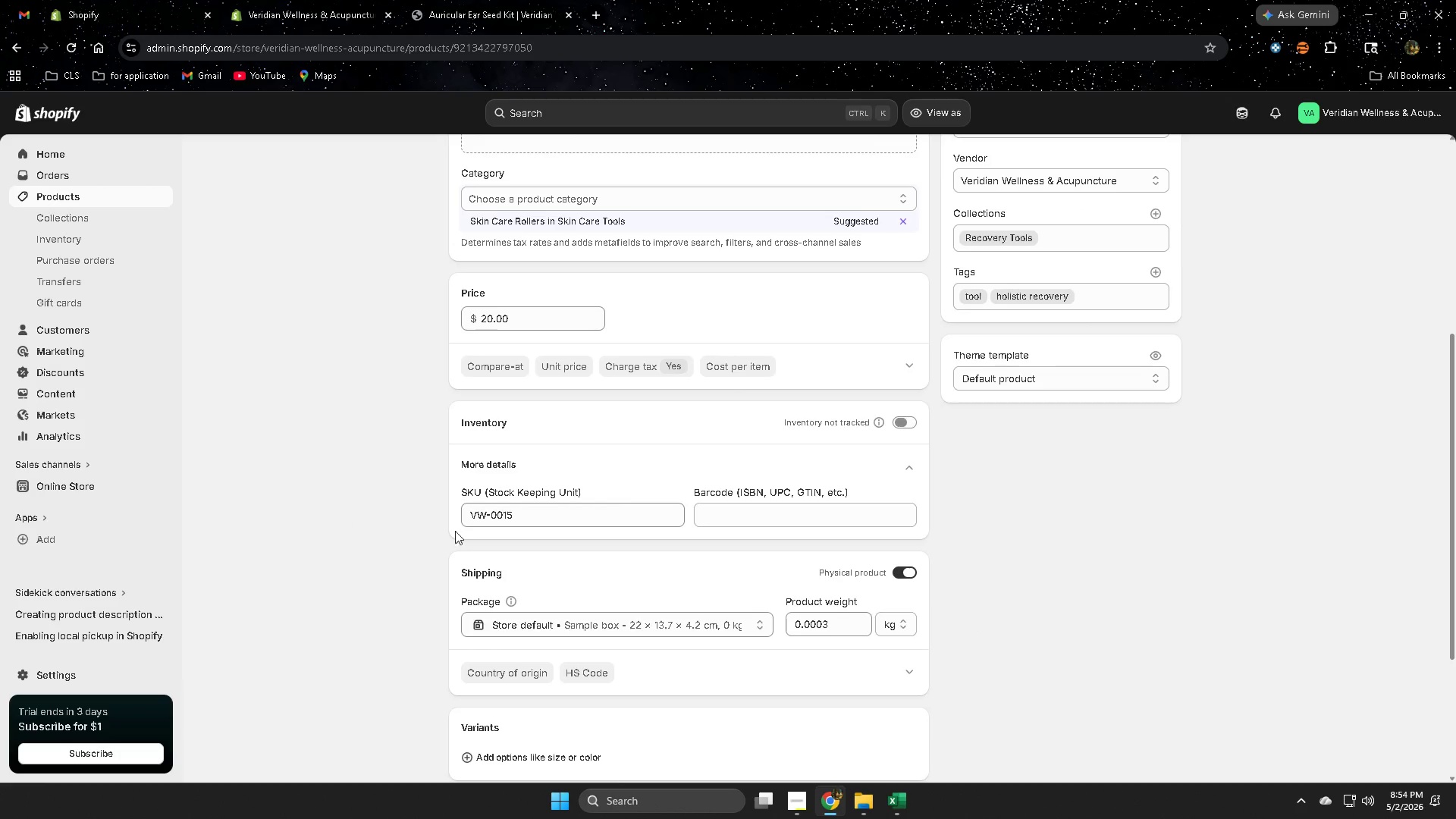 
scroll: coordinate [466, 534], scroll_direction: down, amount: 2.0
 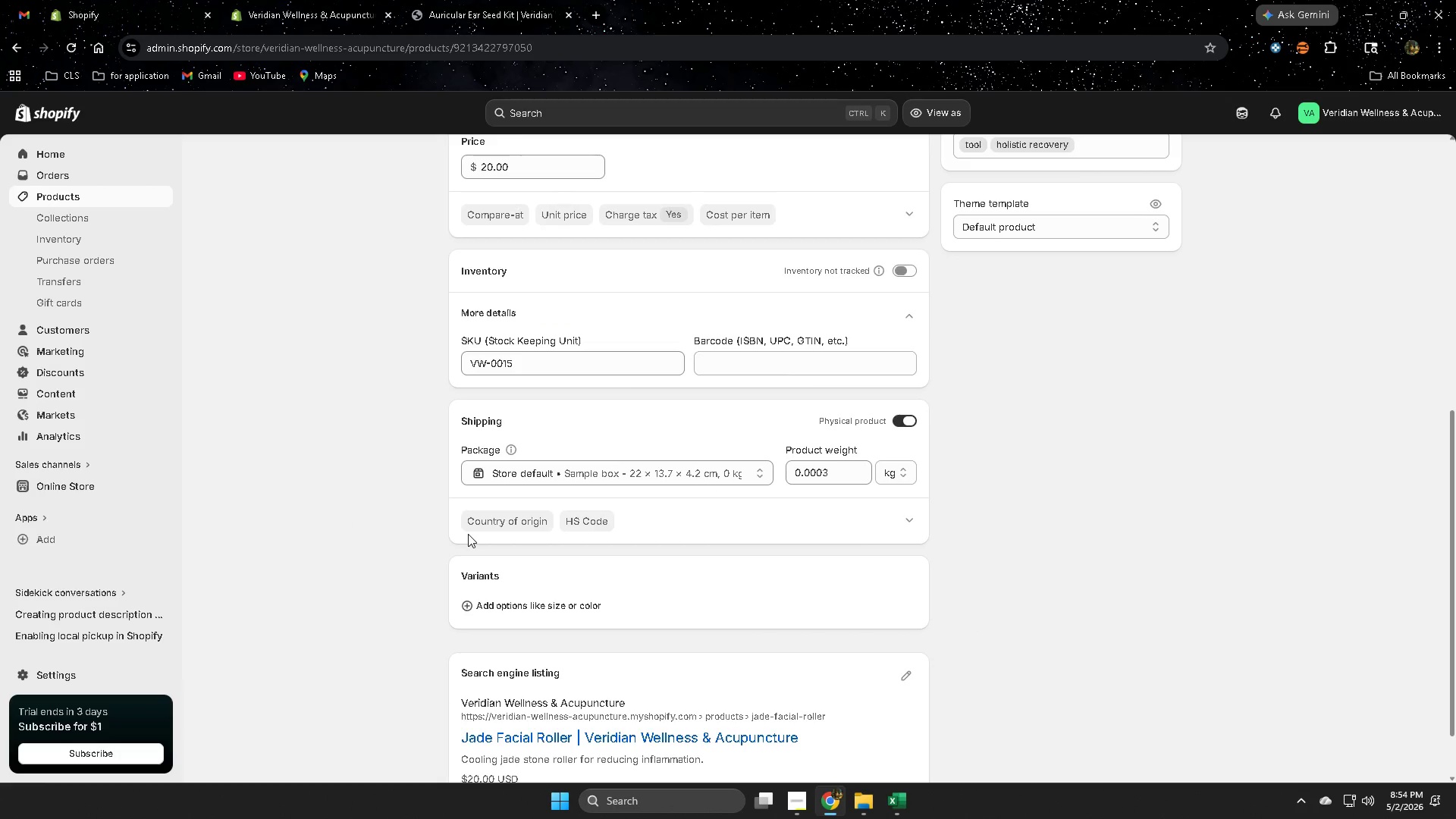 
scroll: coordinate [1002, 509], scroll_direction: up, amount: 8.0
 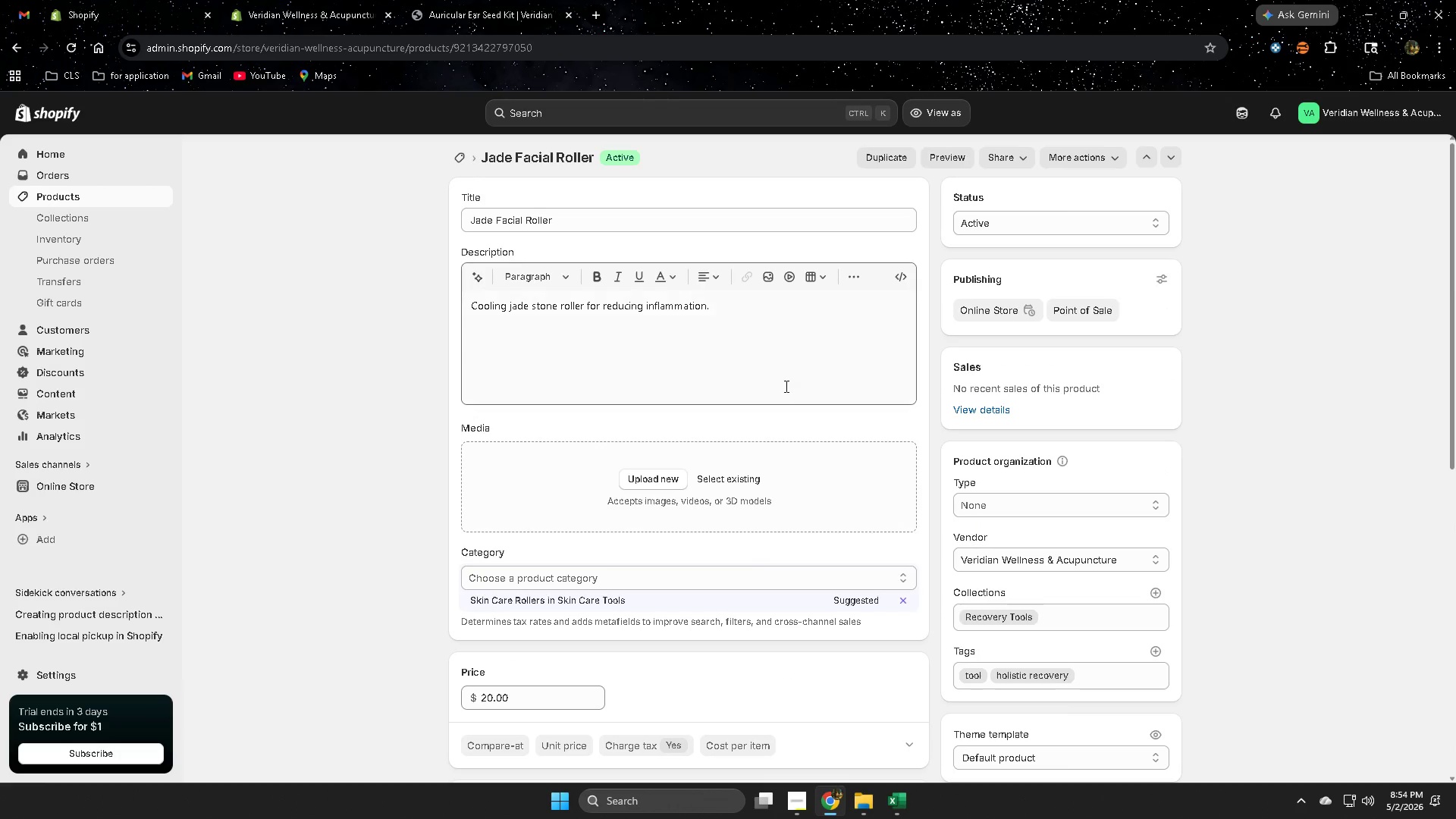 
left_click([750, 374])
 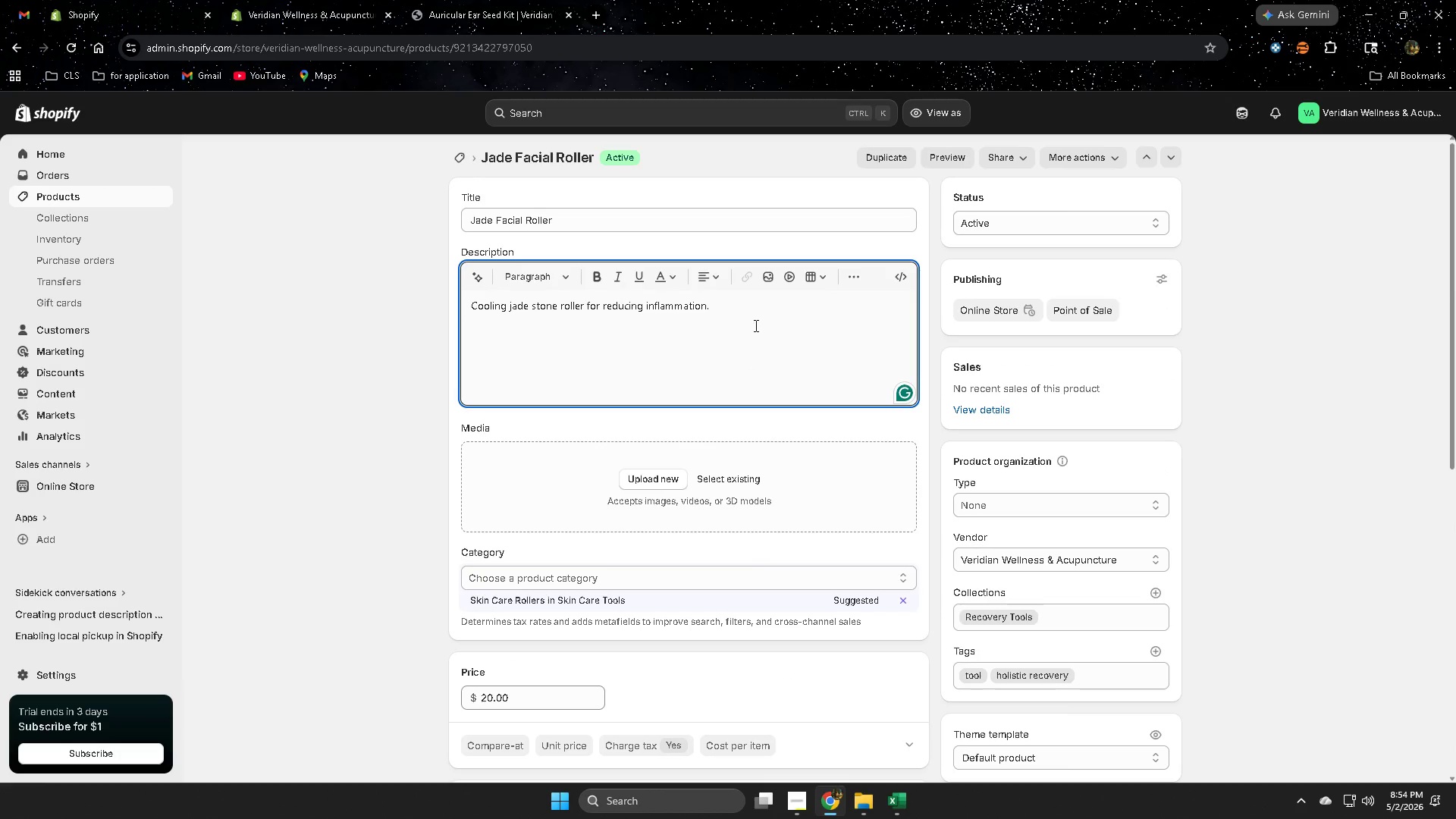 
double_click([755, 323])
 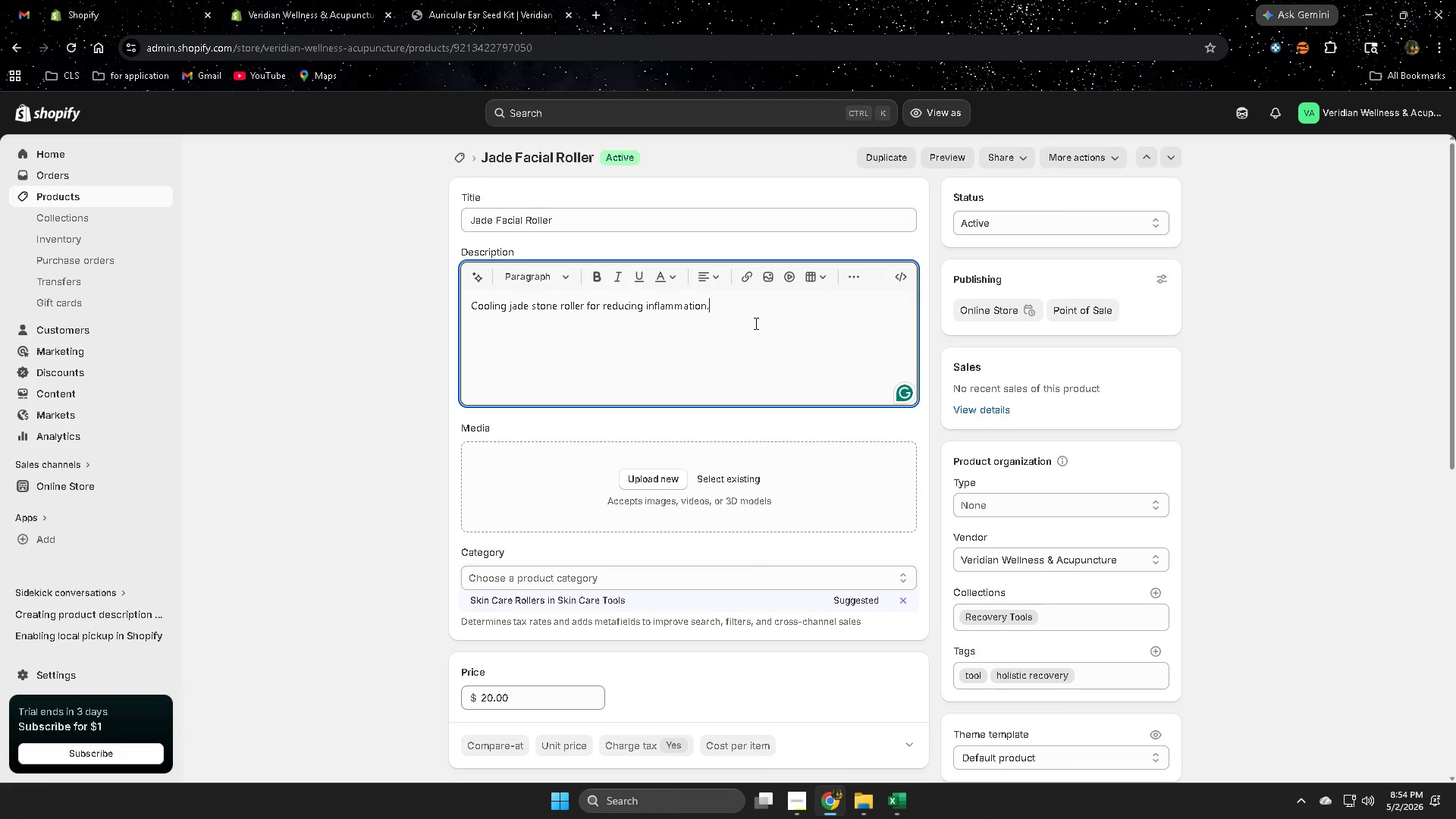 
triple_click([755, 323])
 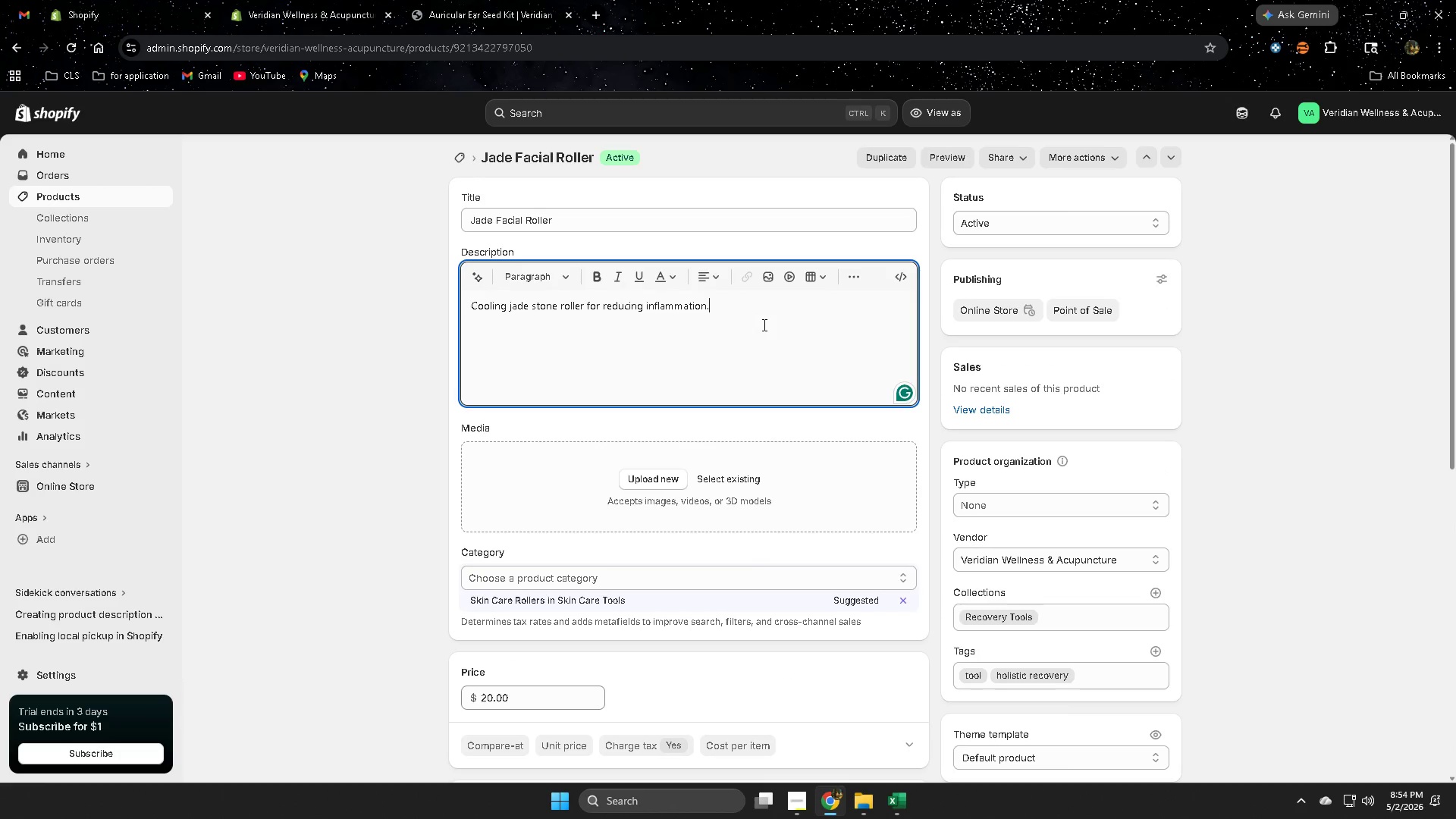 
key(Backslash)
 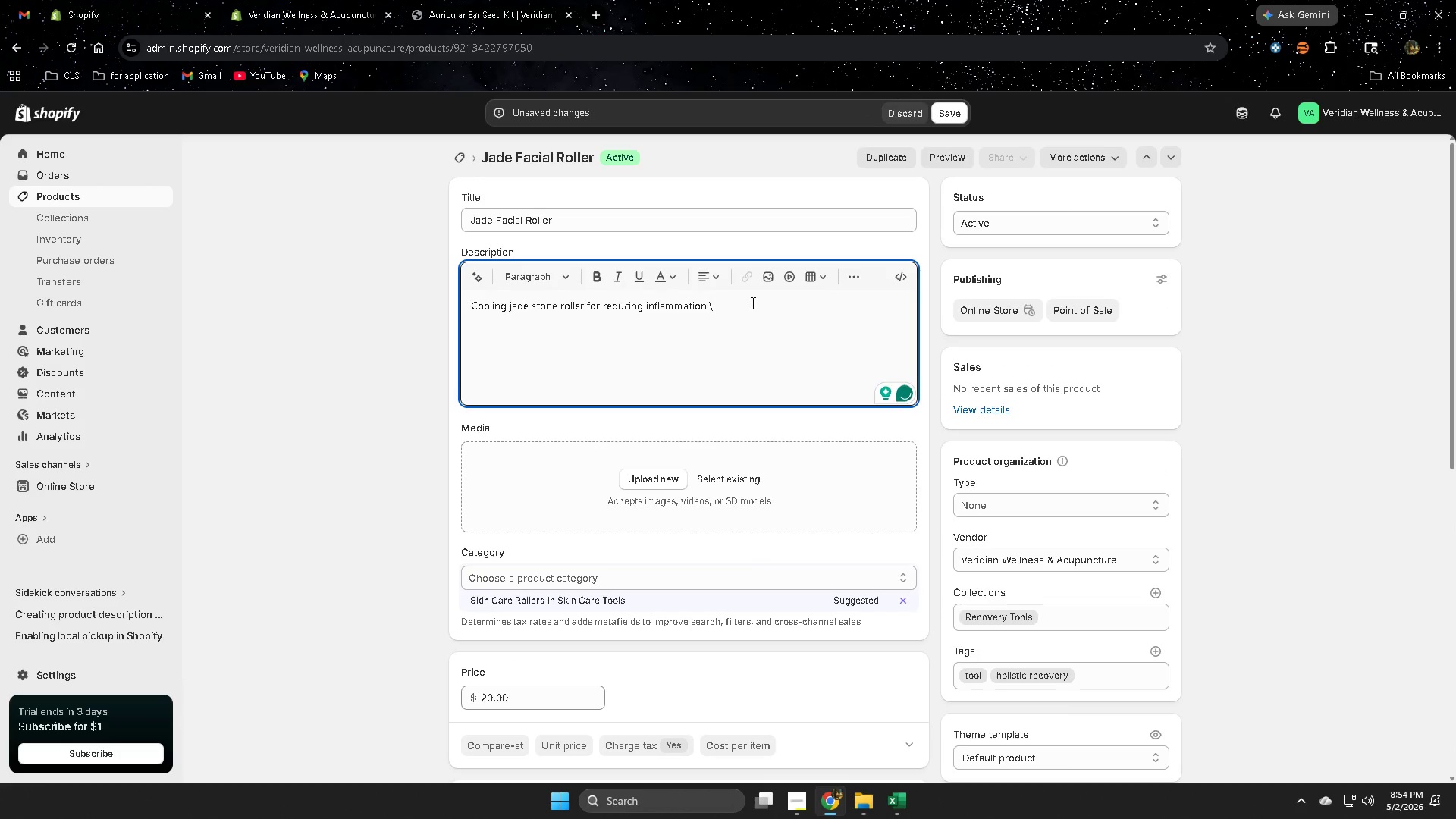 
triple_click([749, 303])
 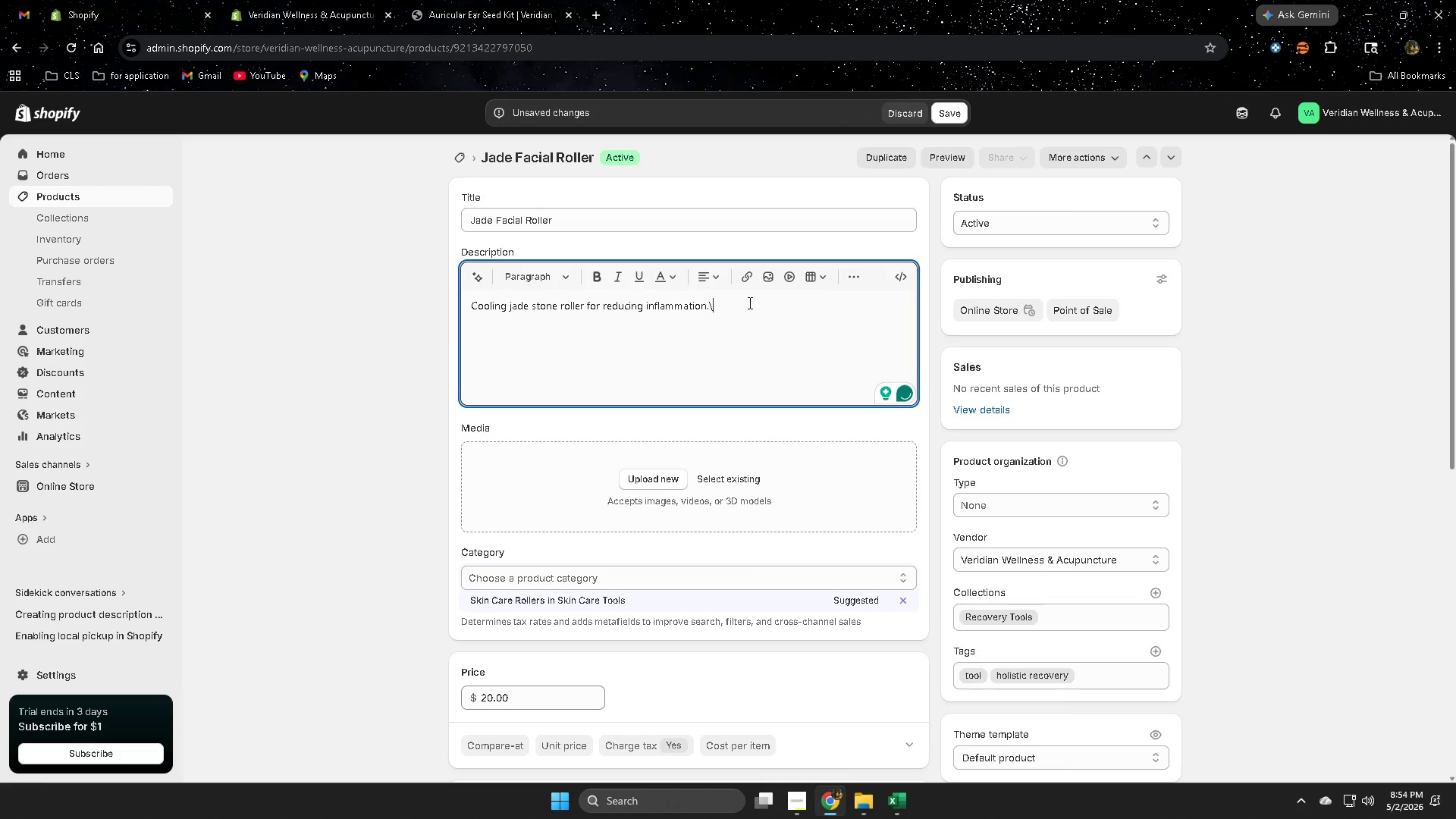 
hold_key(key=Backspace, duration=1.5)
 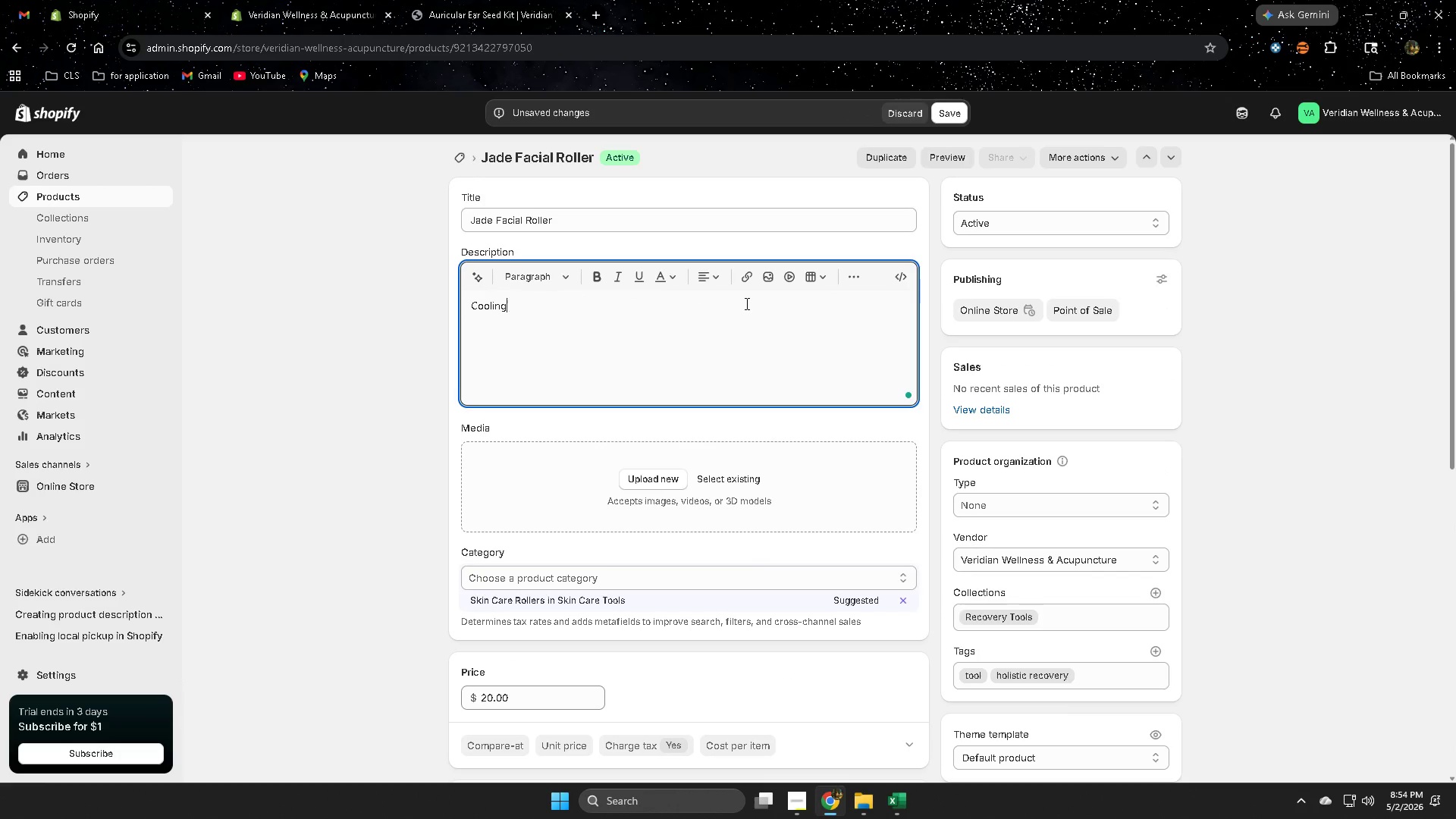 
hold_key(key=Backspace, duration=1.11)
 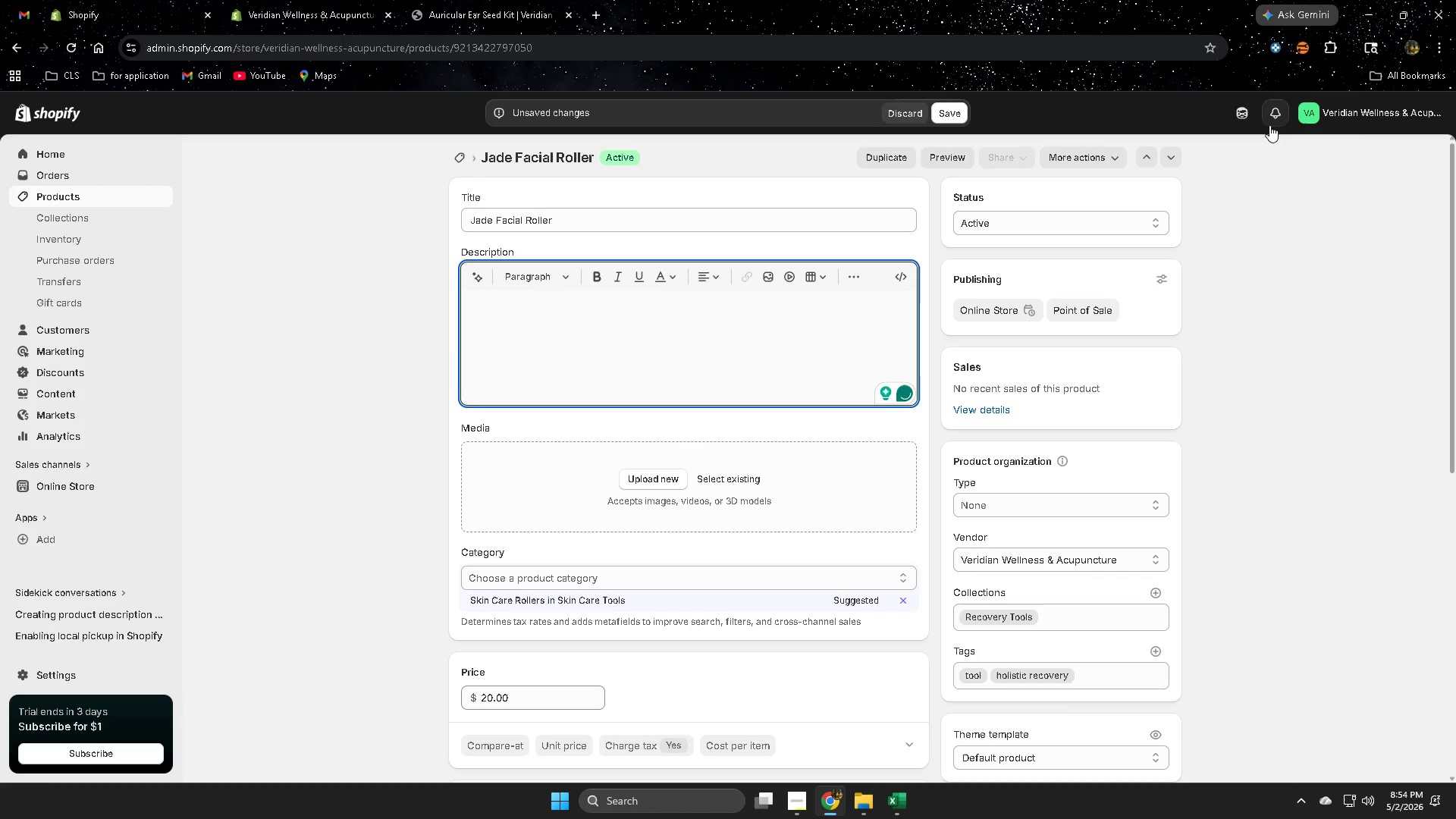 
left_click([1237, 118])
 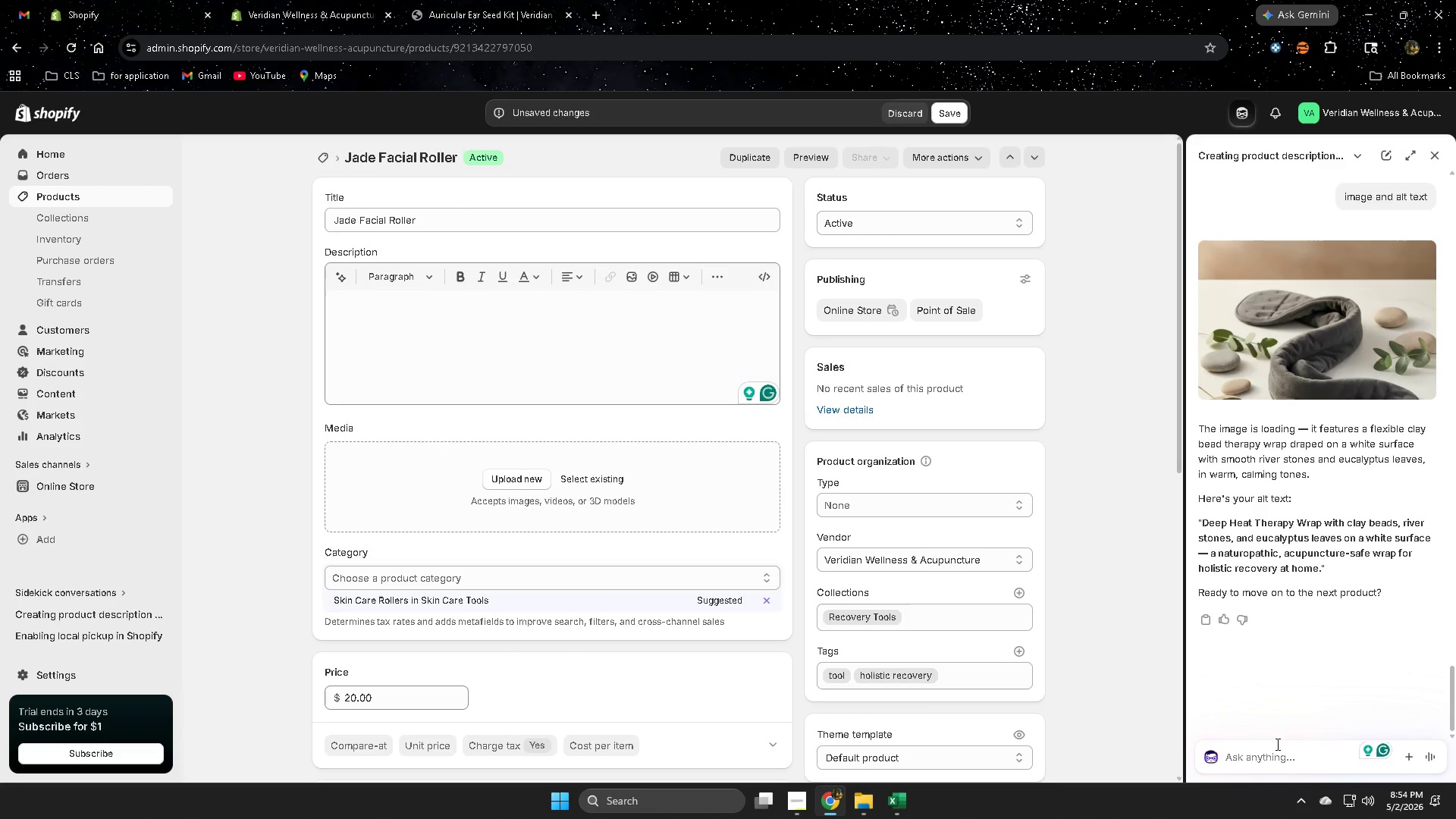 
type(next )
 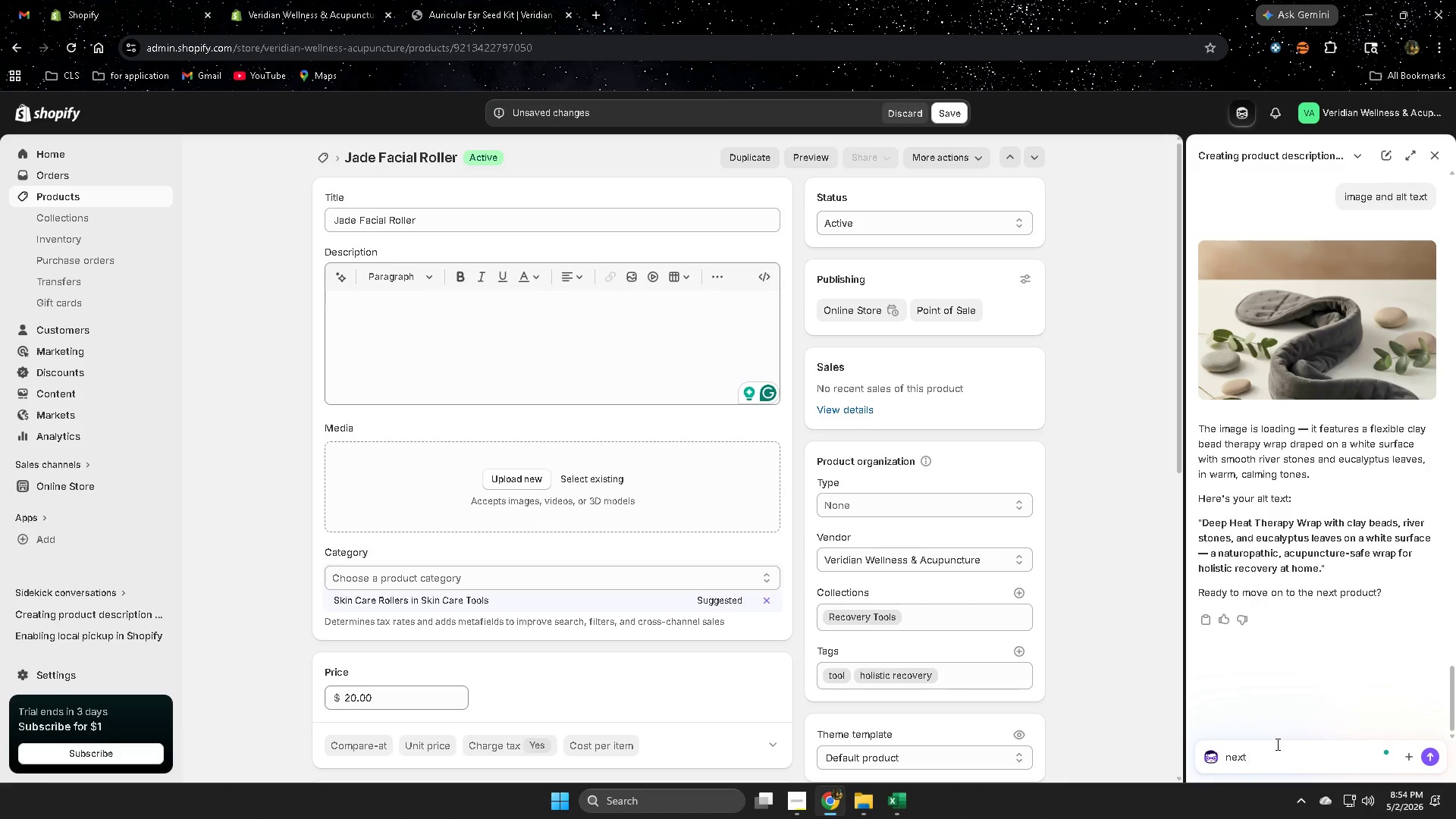 
key(Enter)
 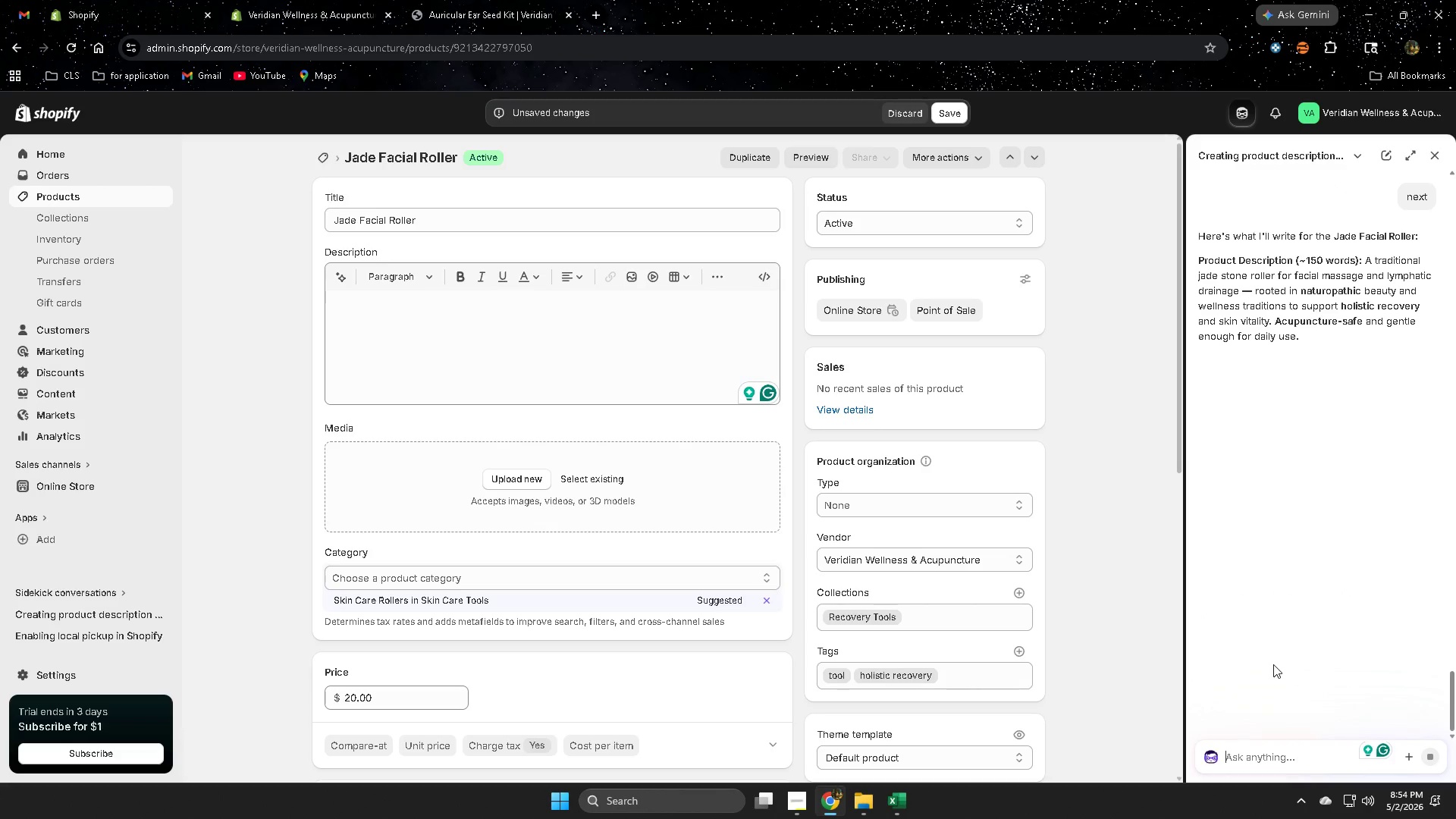 
wait(12.84)
 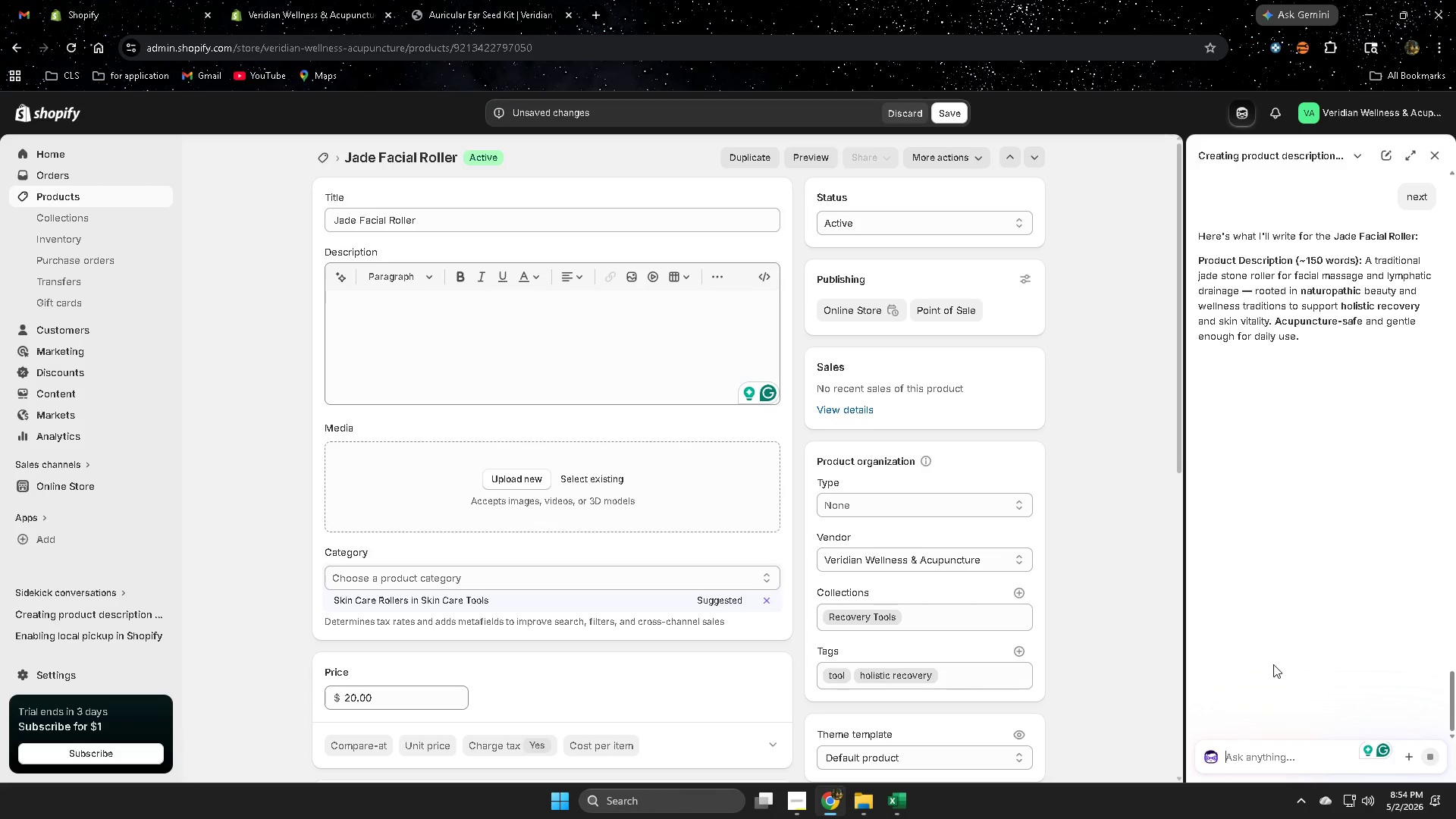 
type(next hj)
key(Backspace)
key(Backspace)
type(just go dont ask)
 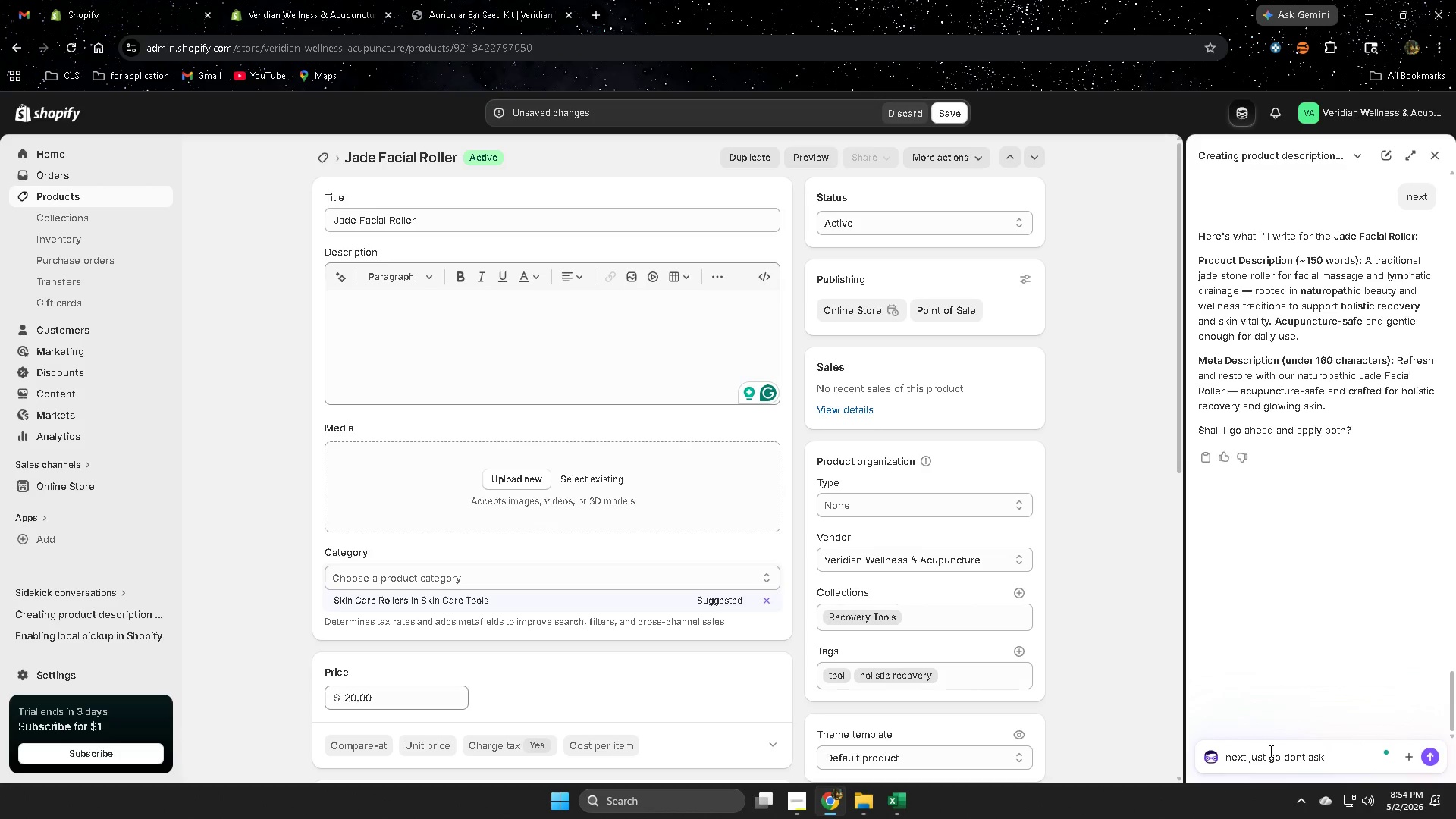 
key(Enter)
 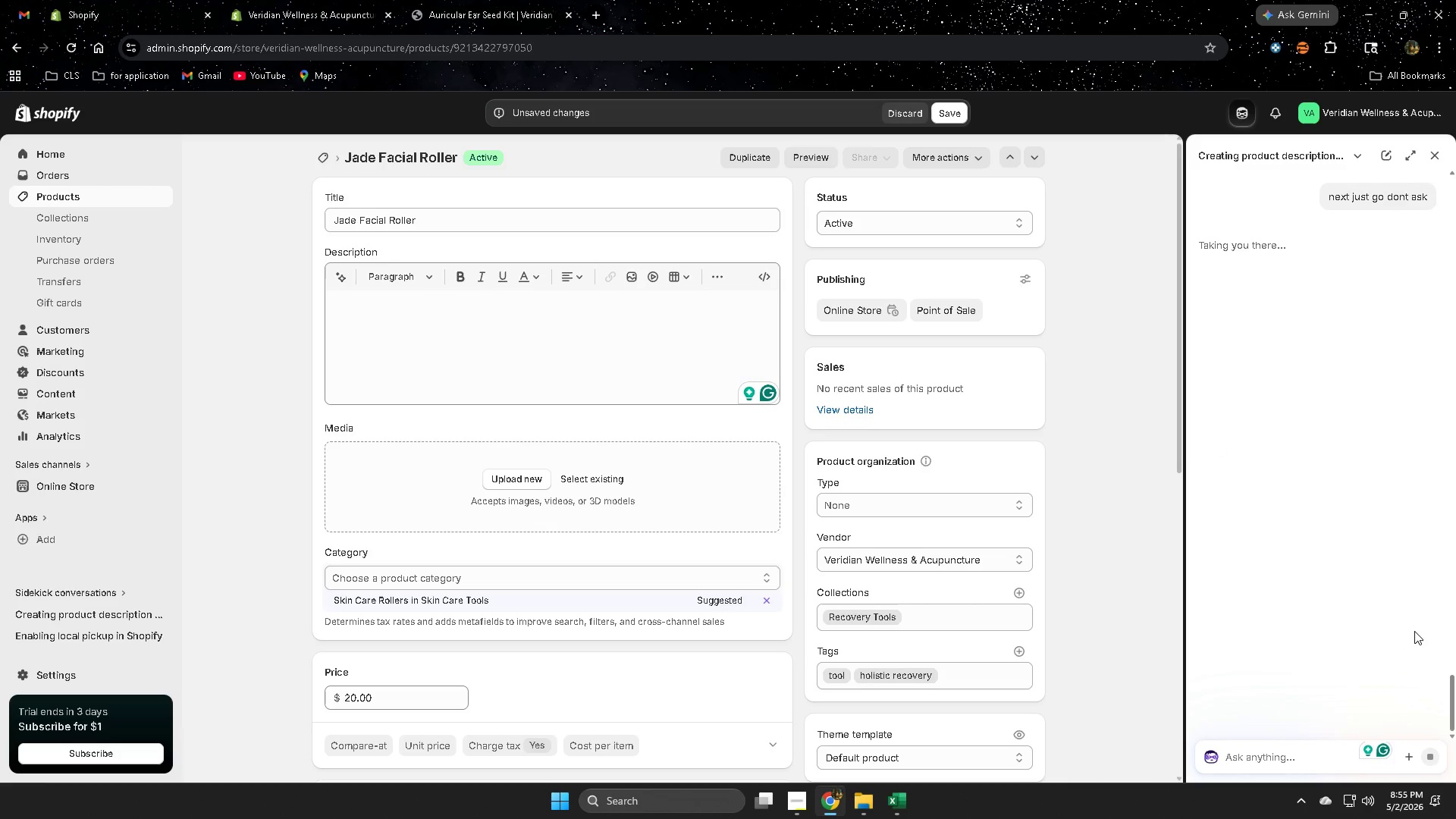 
wait(10.27)
 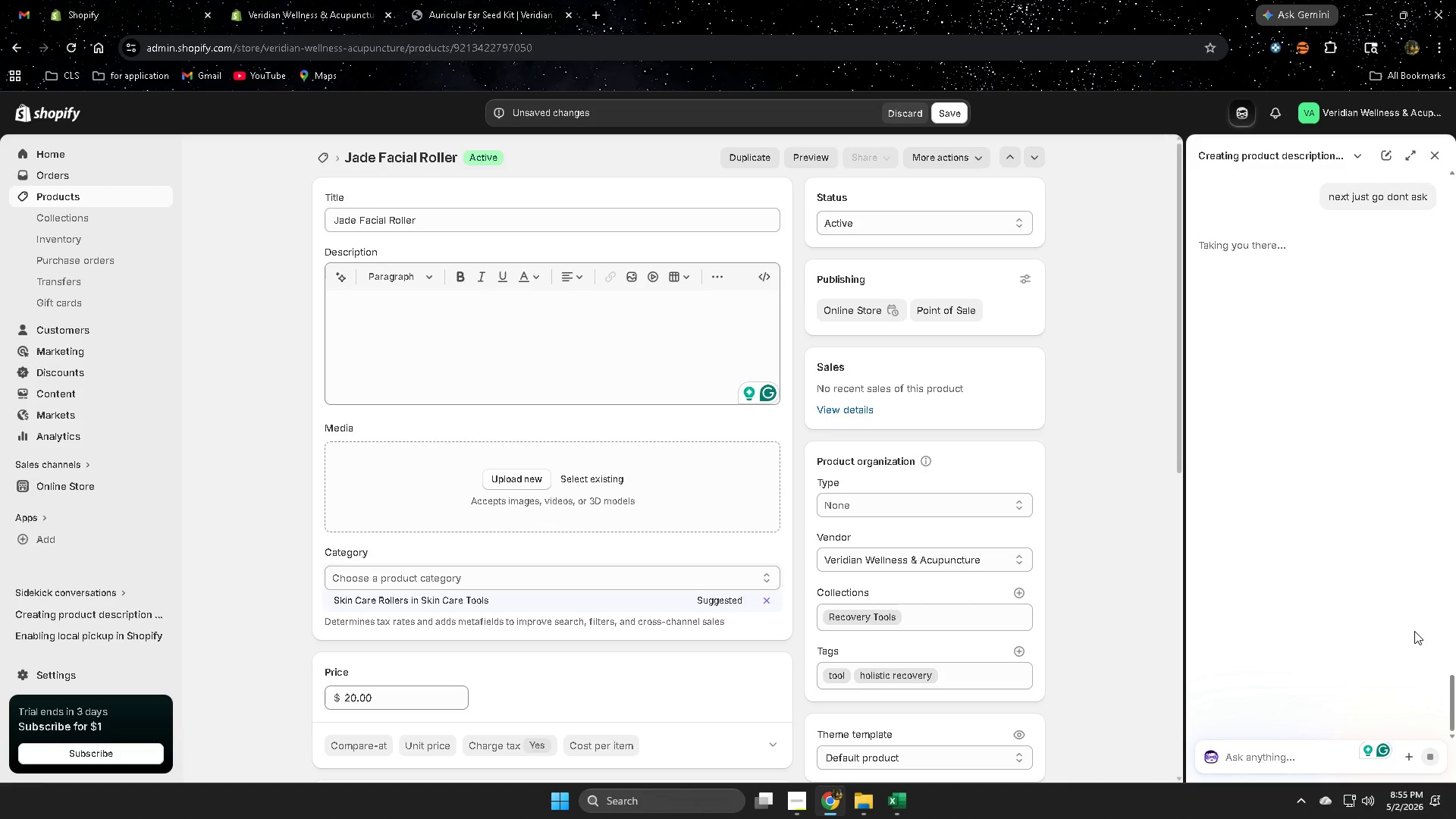 
scroll: coordinate [1078, 545], scroll_direction: down, amount: 13.0
 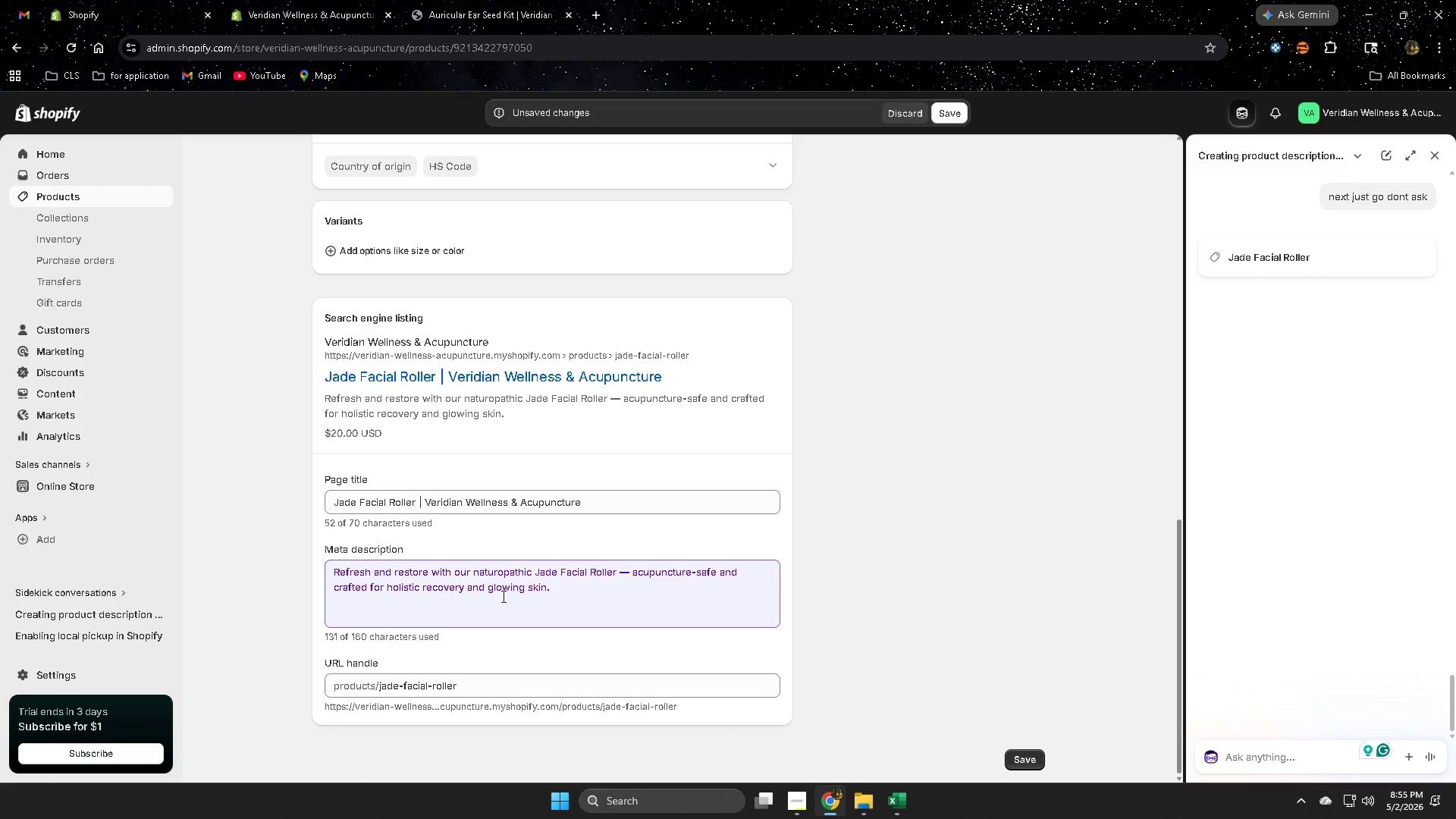 
left_click_drag(start_coordinate=[414, 578], to_coordinate=[445, 577])
 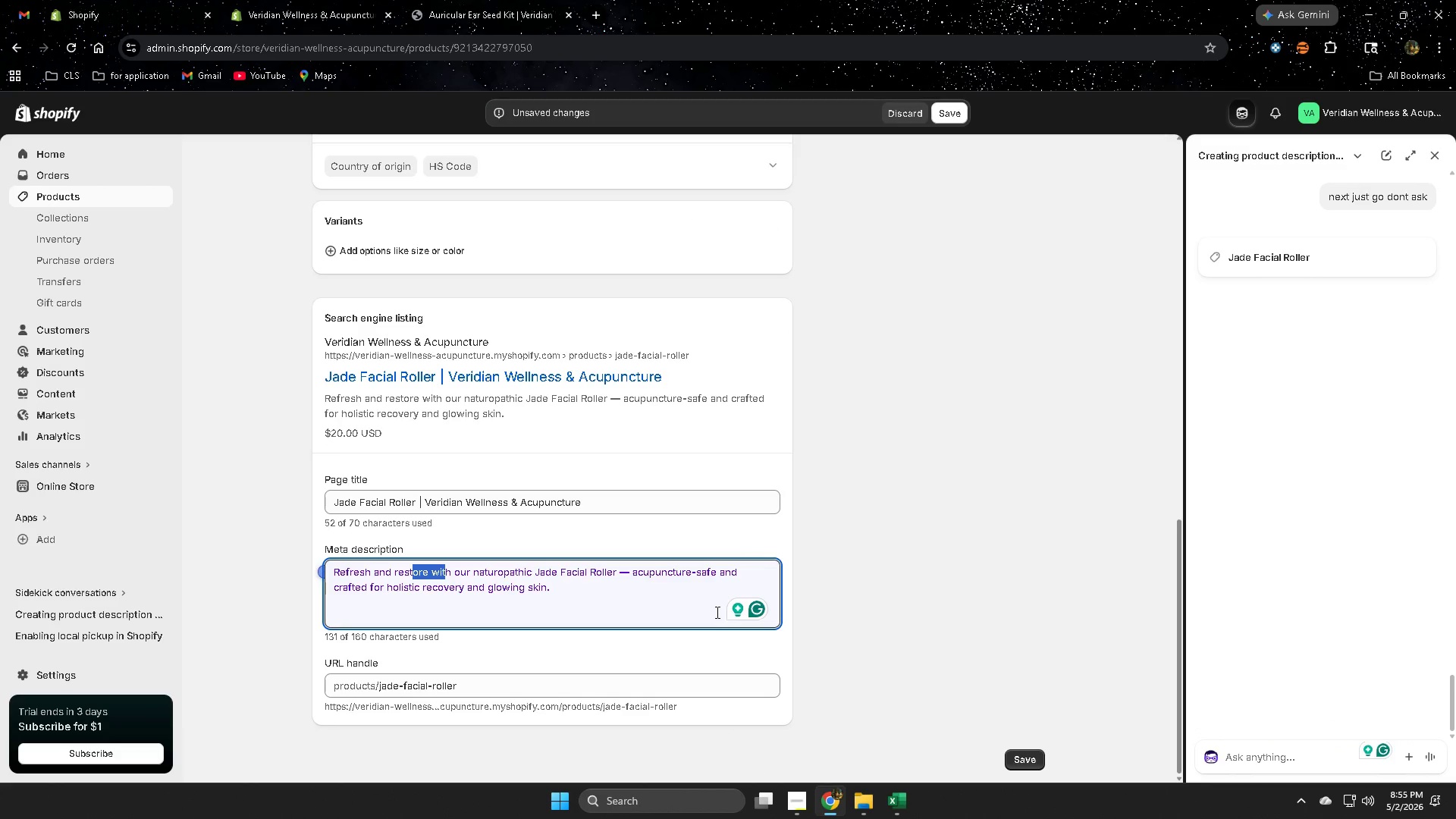 
wait(31.97)
 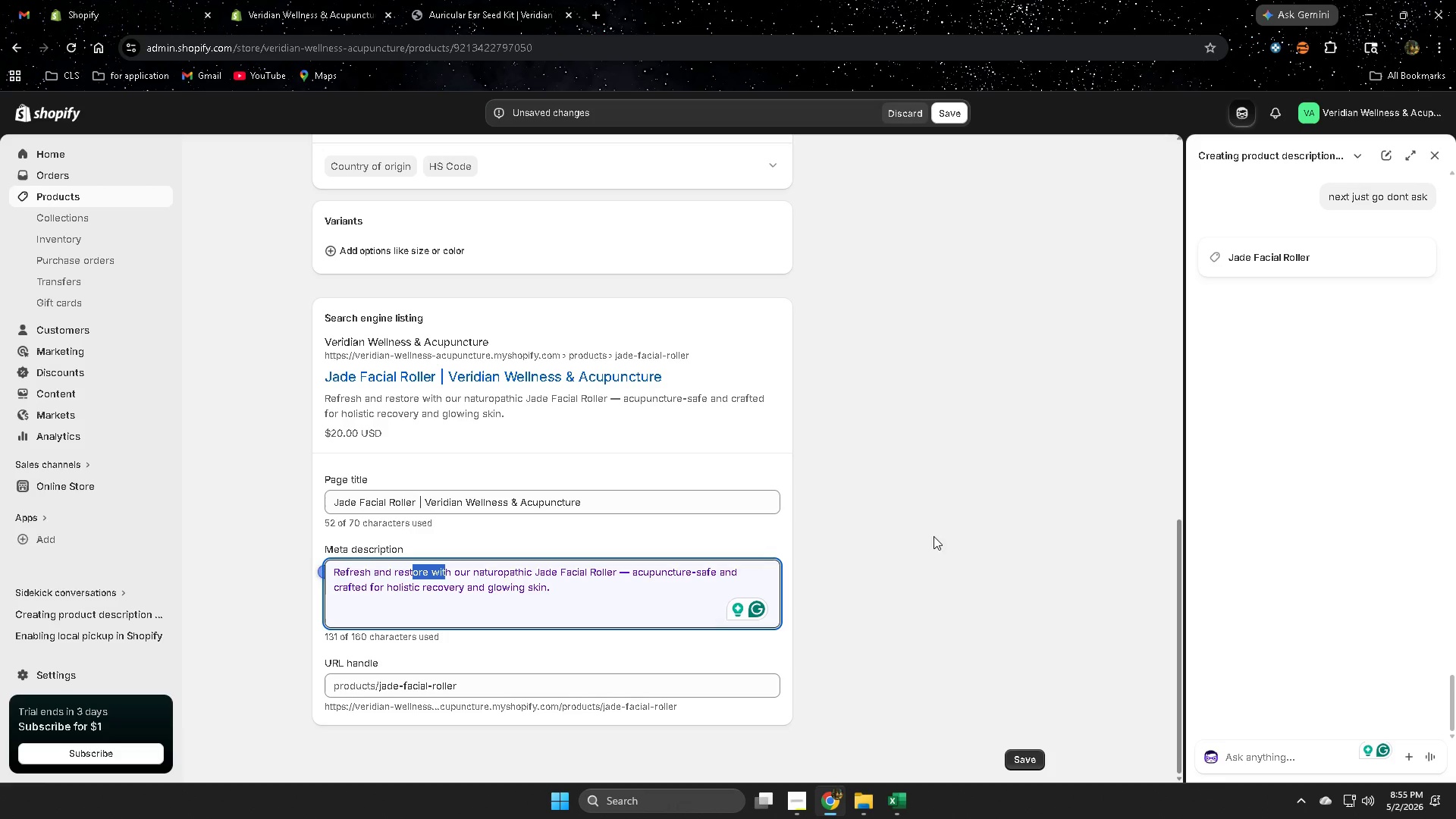 
left_click([975, 538])
 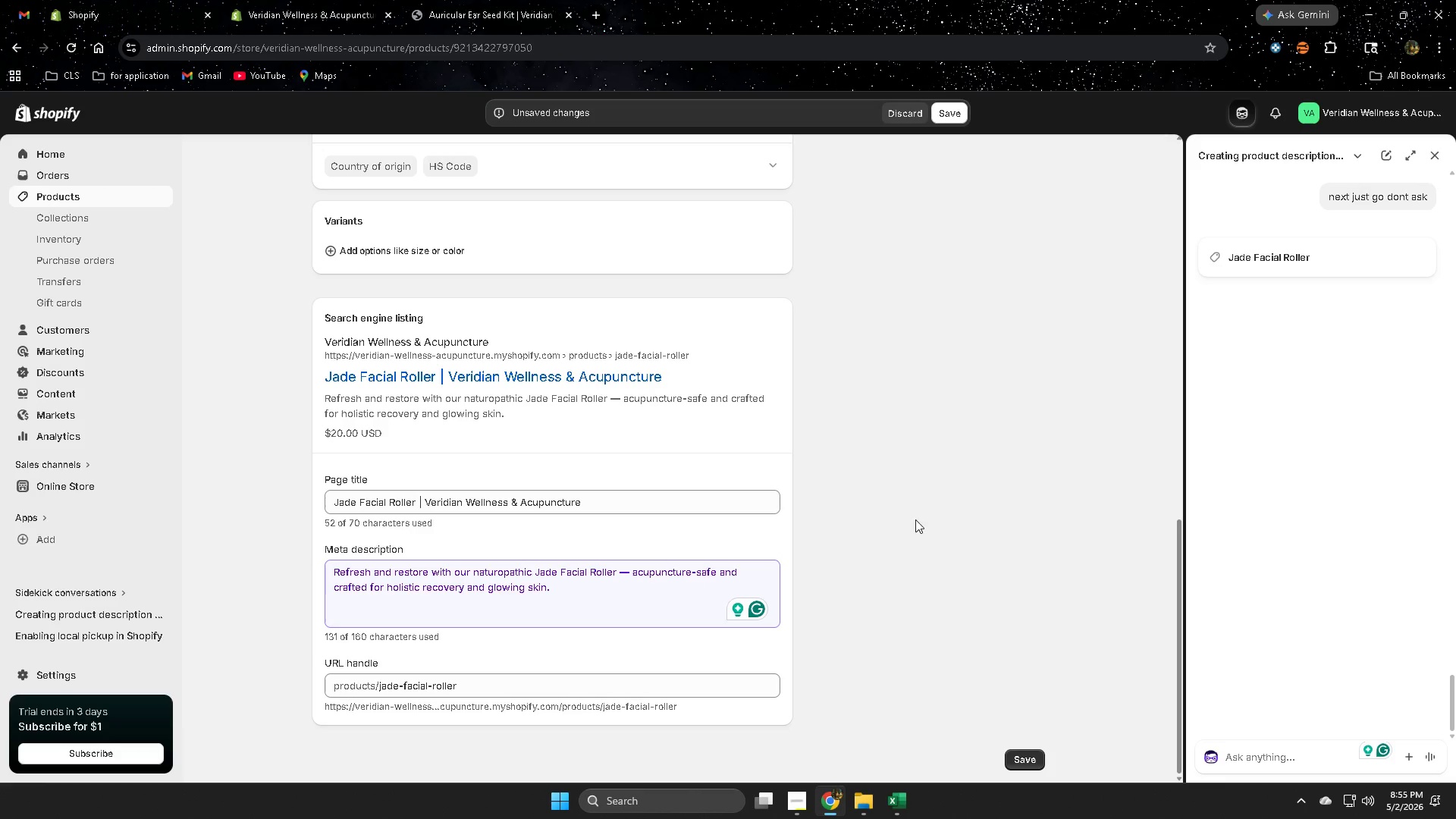 
scroll: coordinate [891, 513], scroll_direction: down, amount: 5.0
 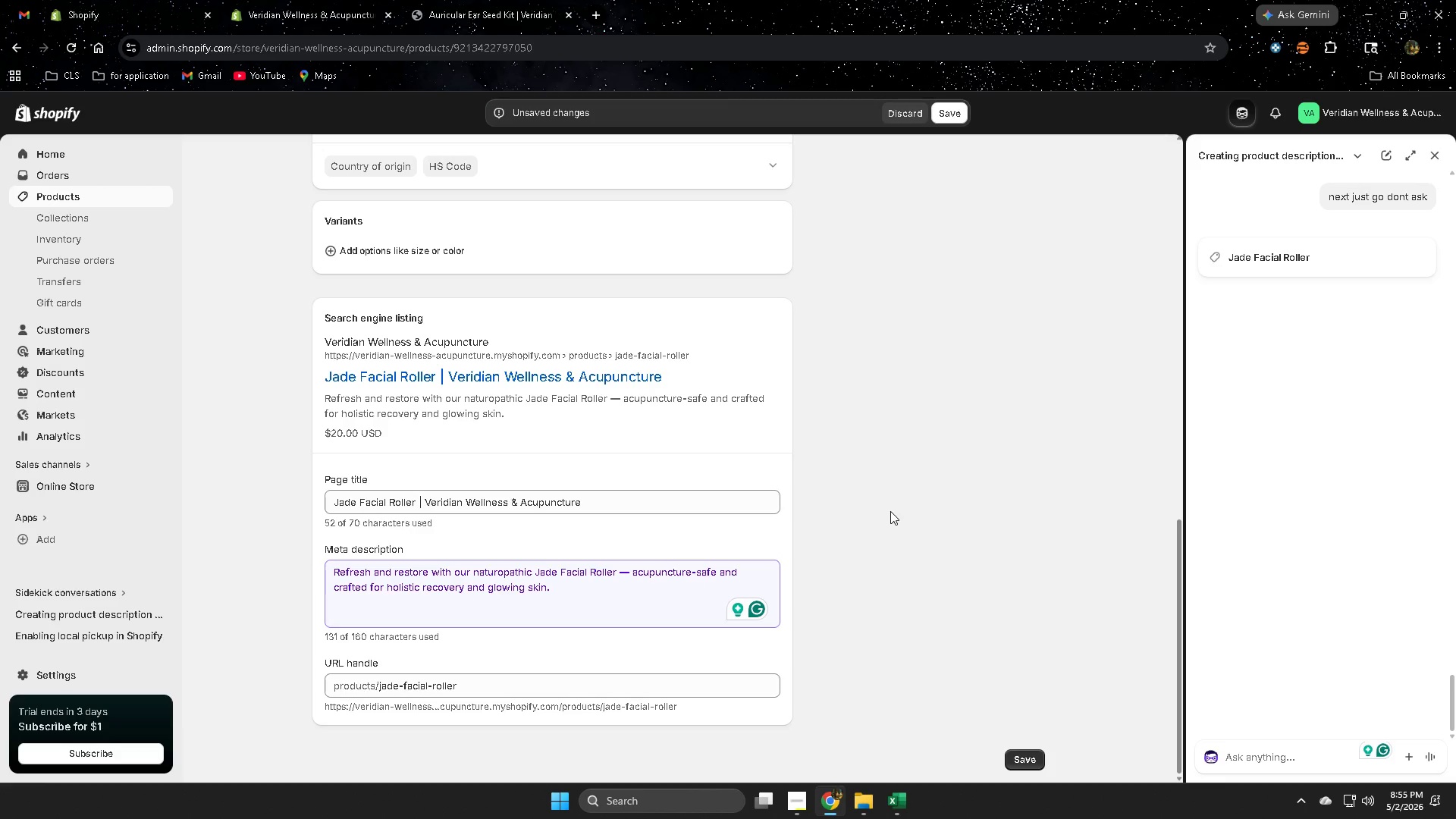 
wait(6.35)
 